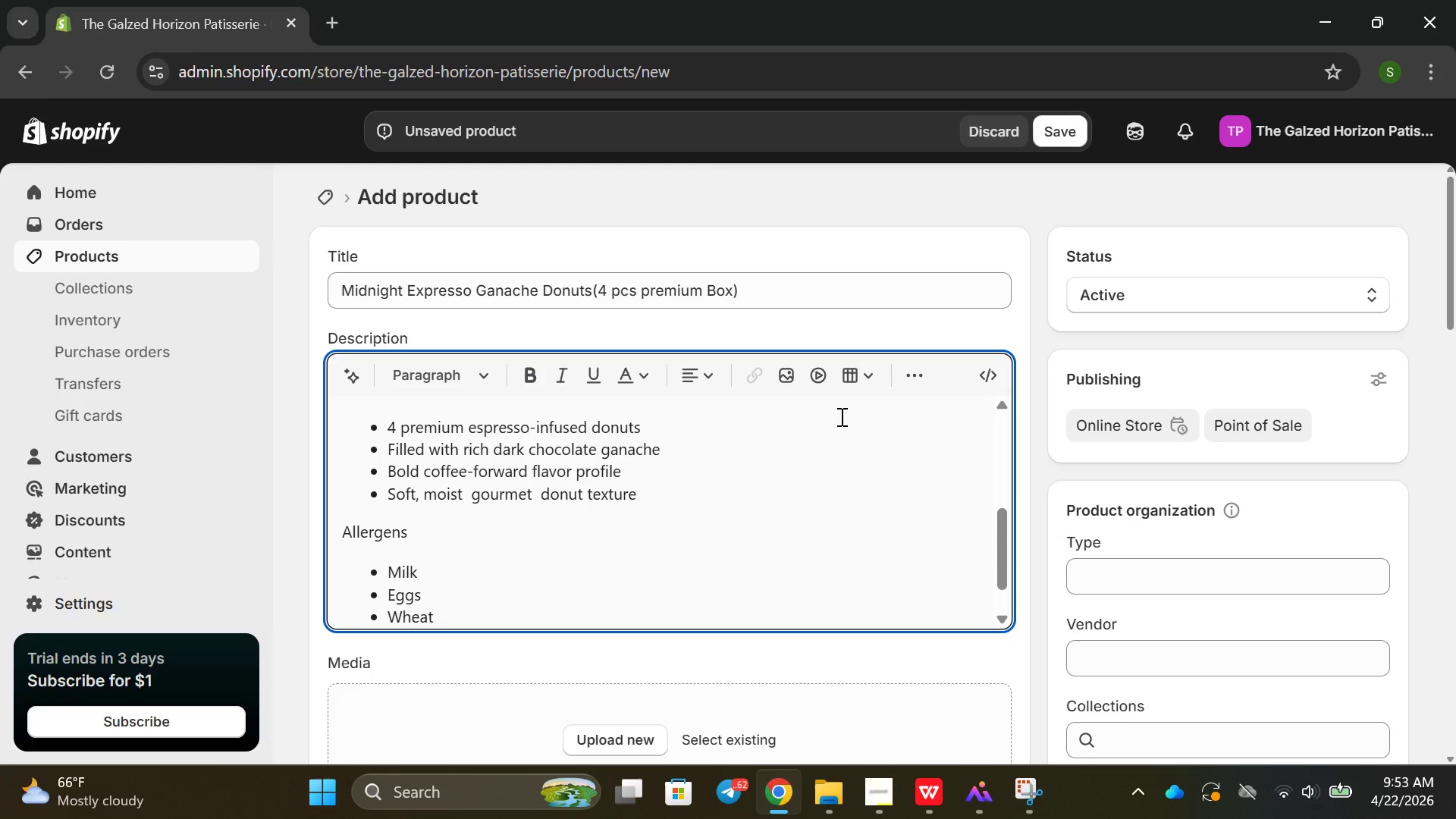 
key(Enter)
 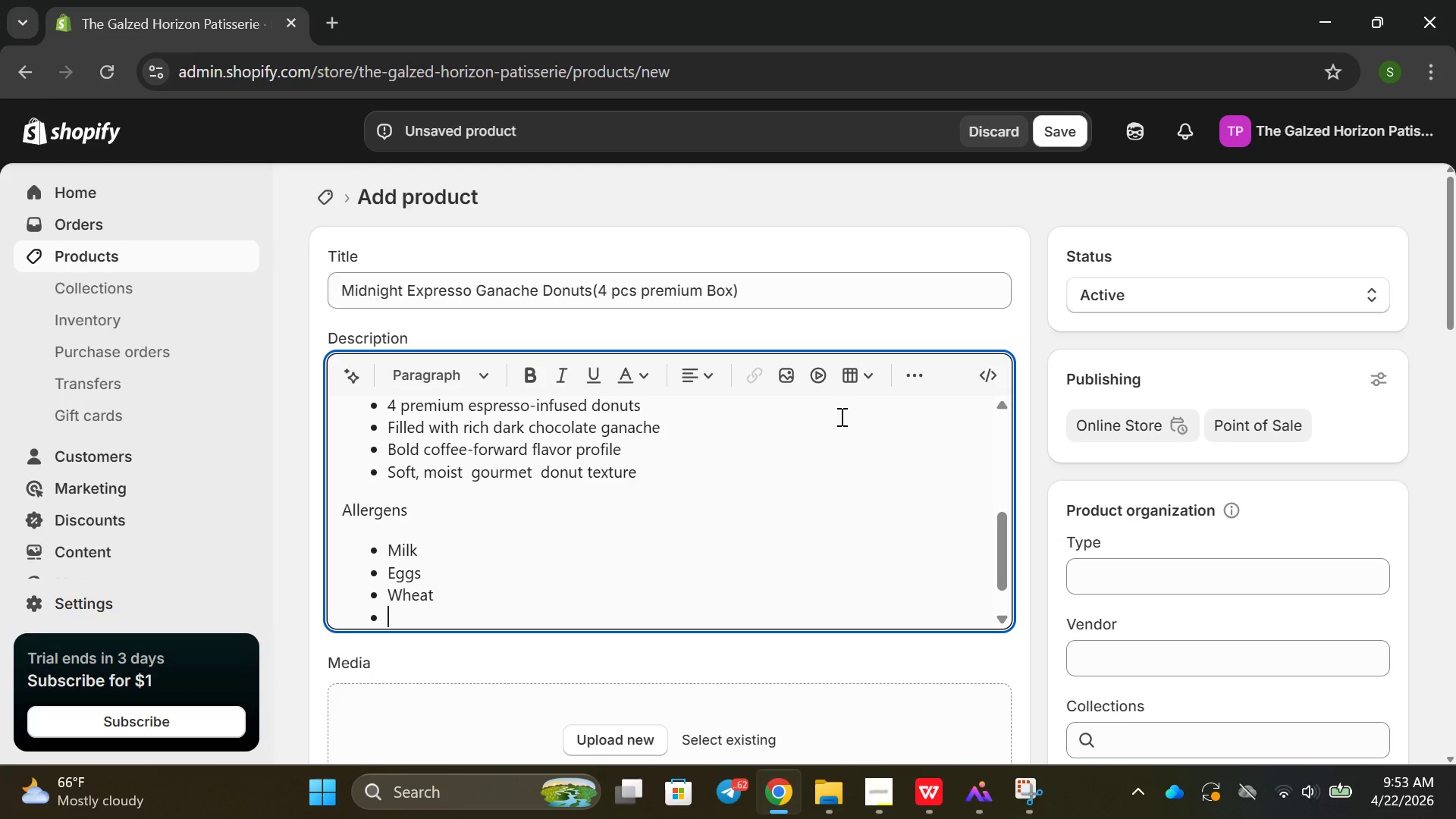 
type(Soy)
 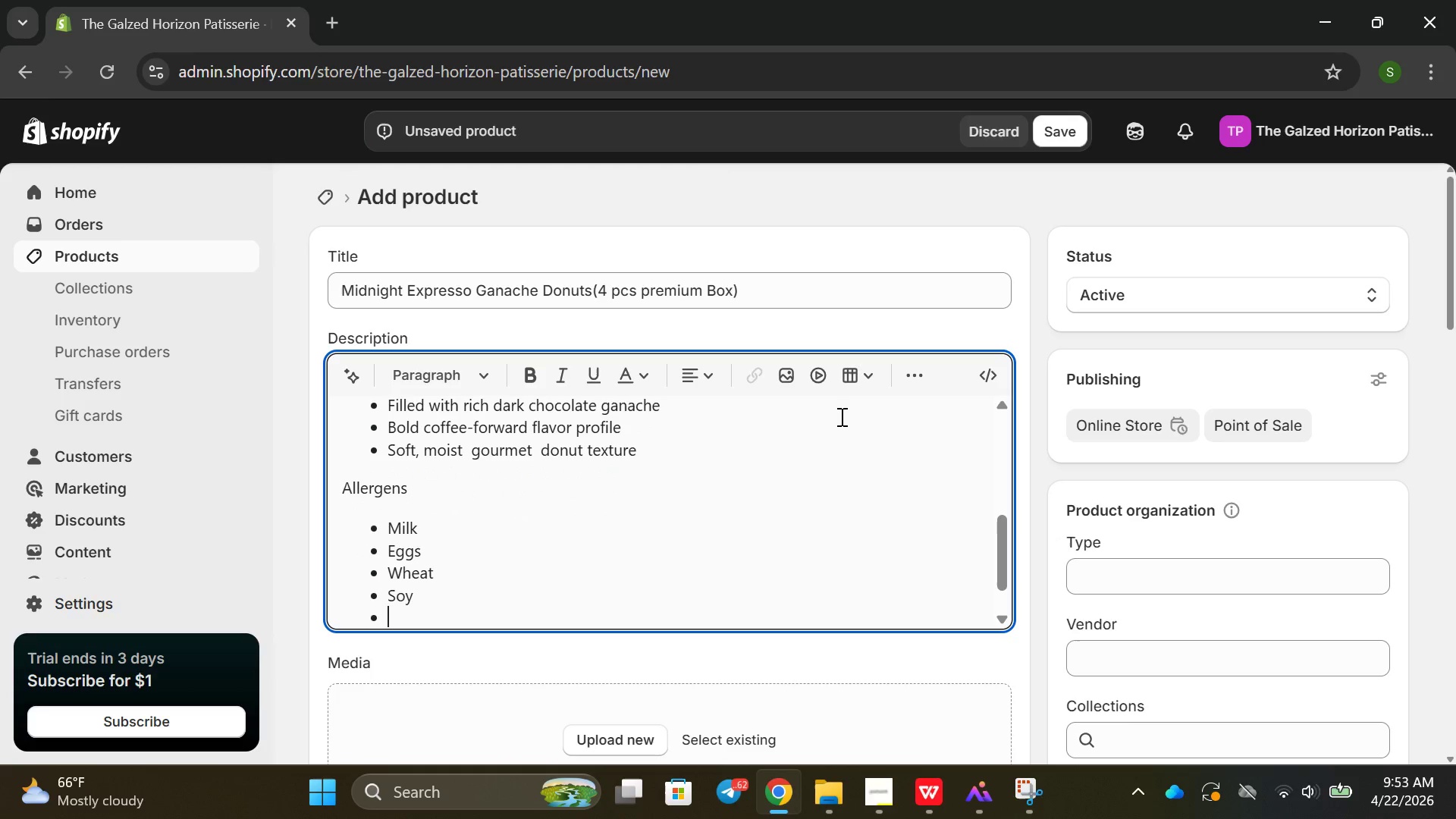 
key(Enter)
 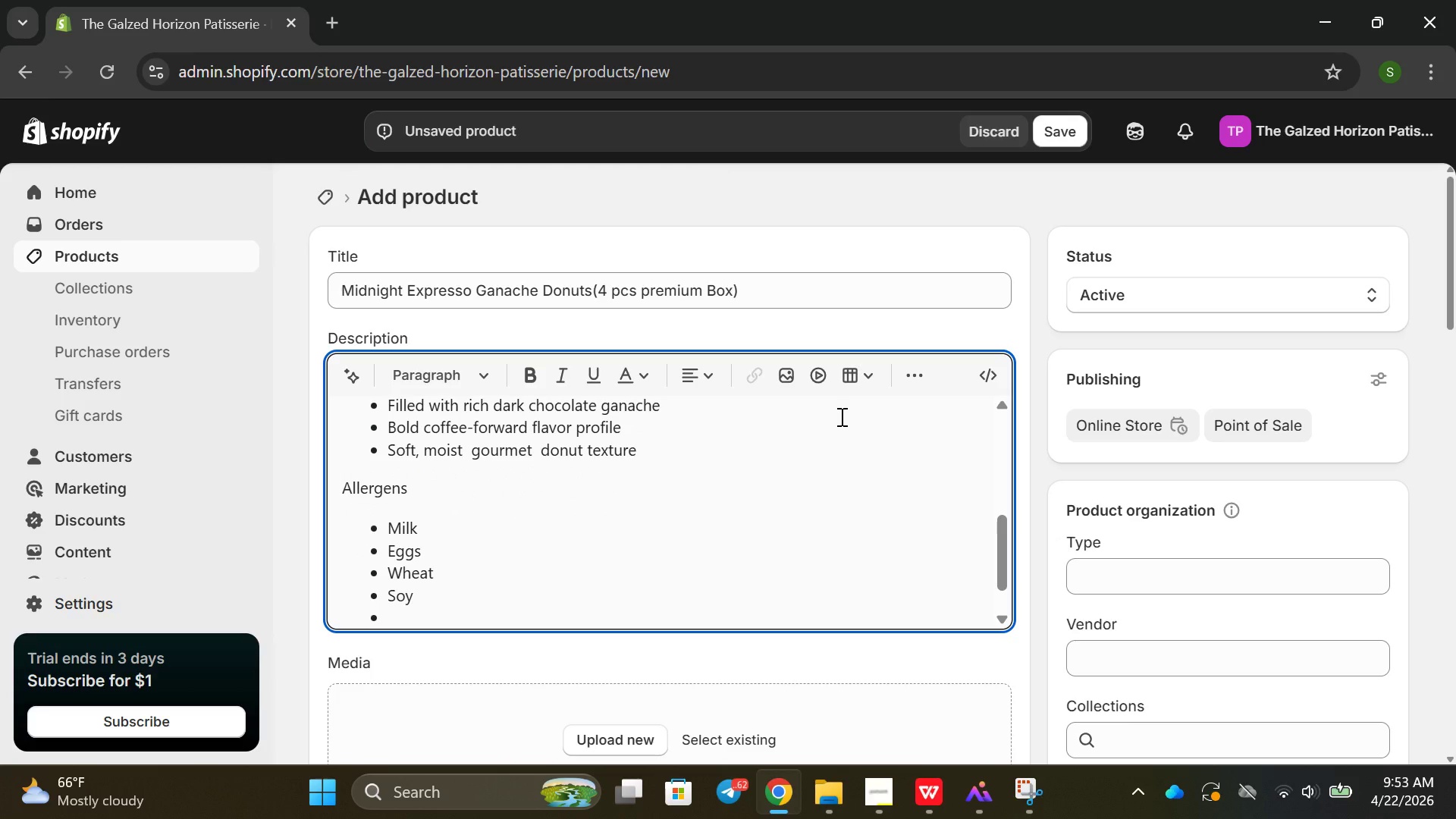 
key(Enter)
 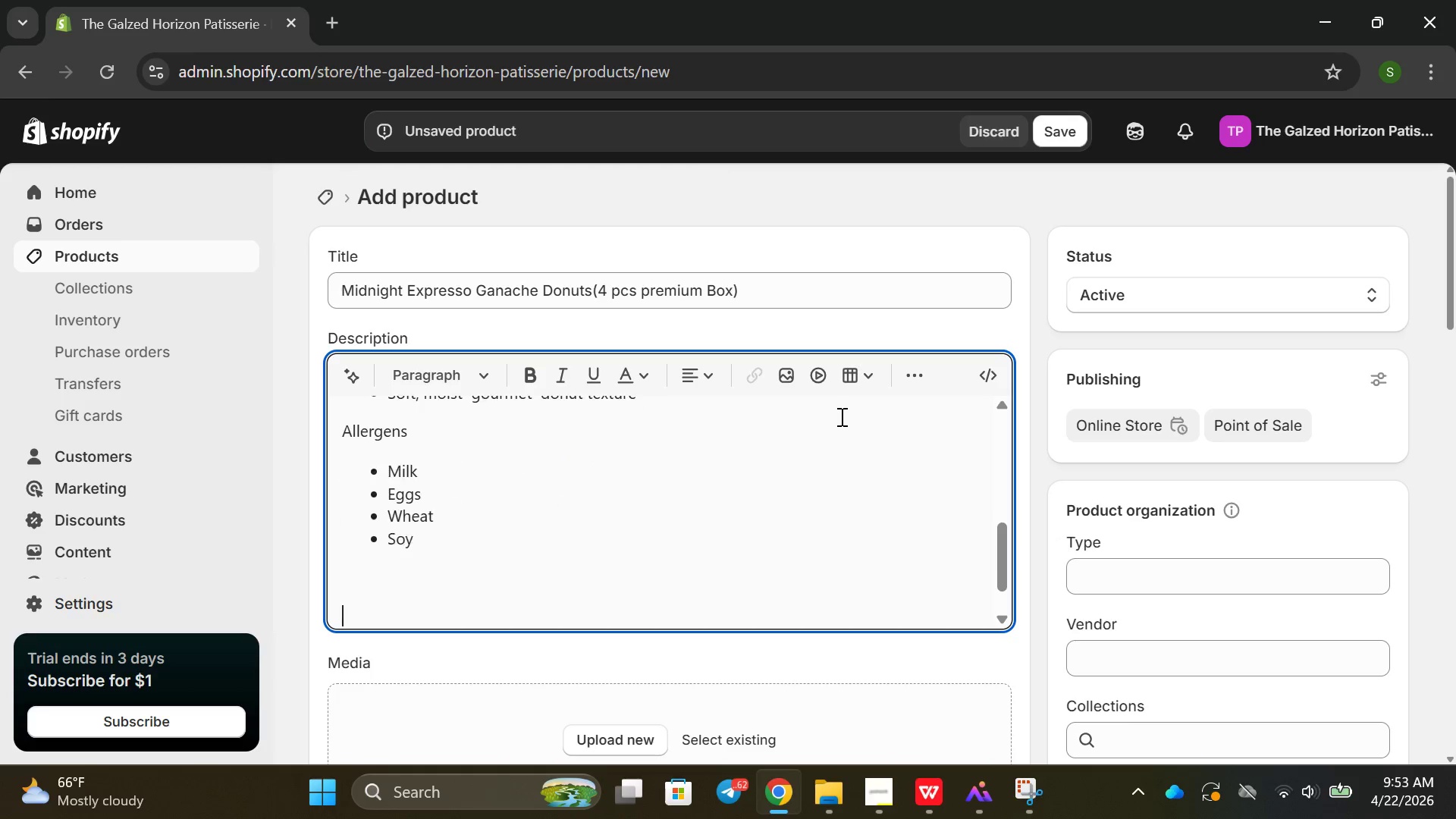 
key(Enter)
 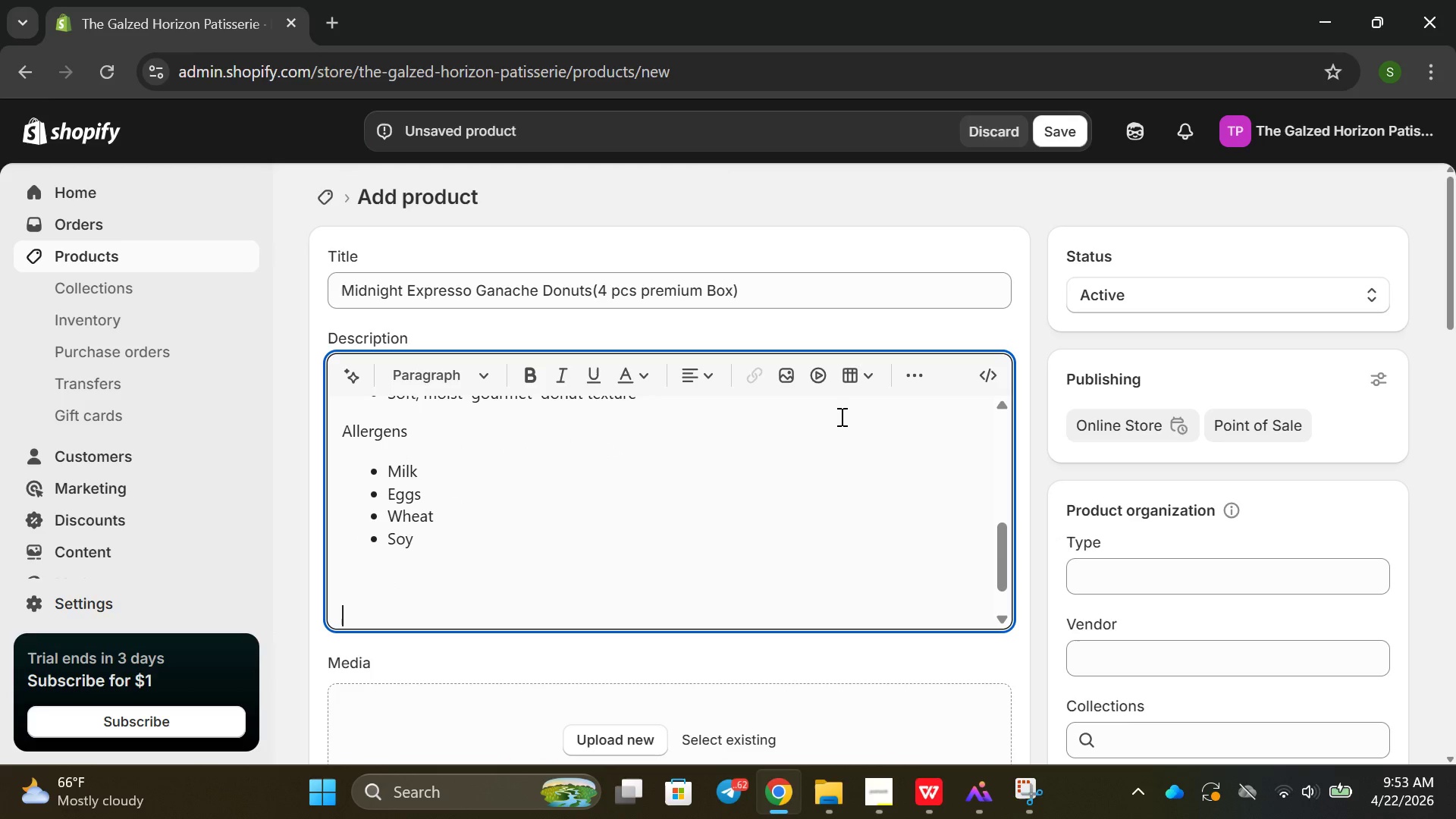 
key(Backspace)
type(Ingredients )
 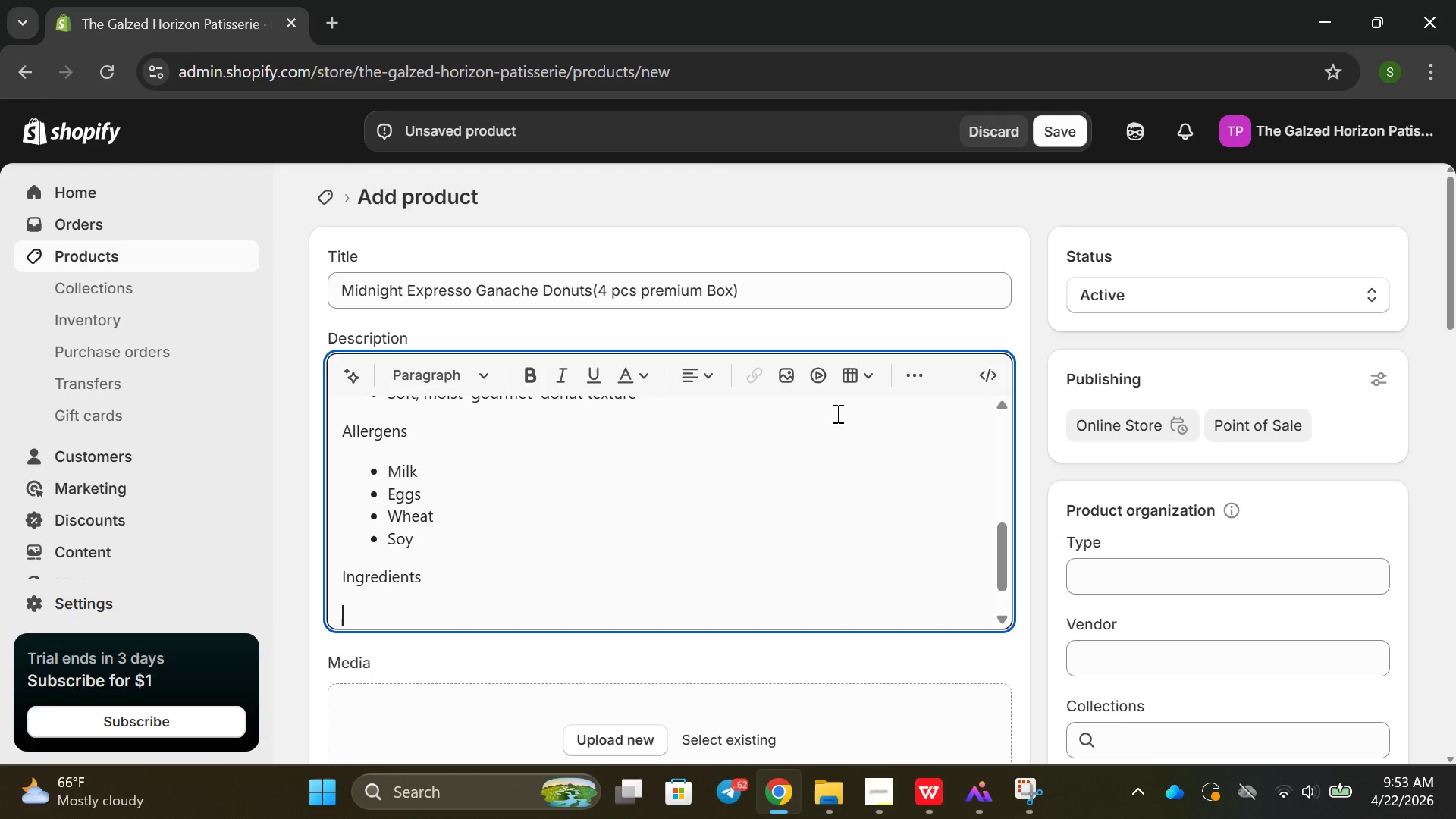 
 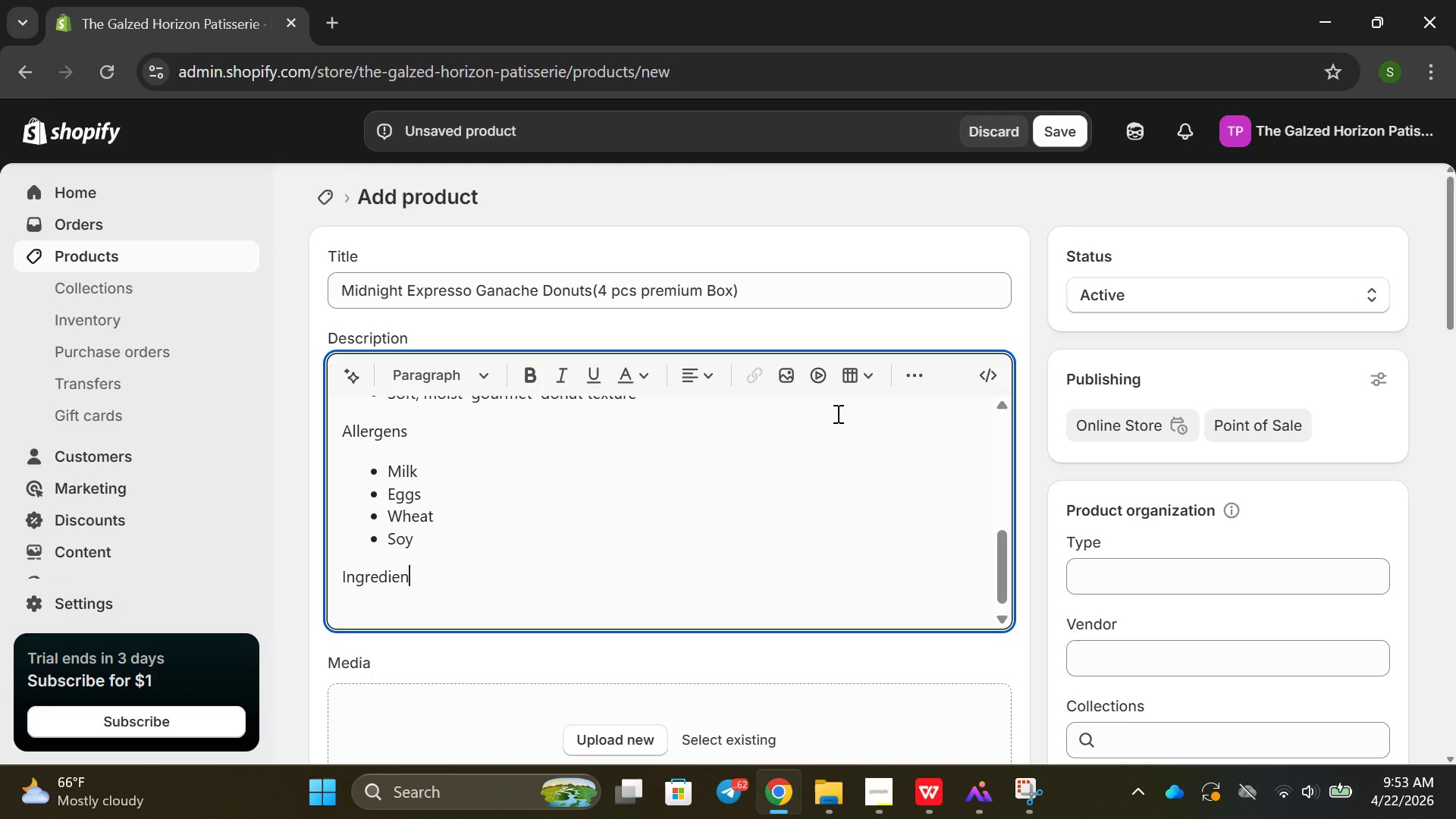 
key(Enter)
 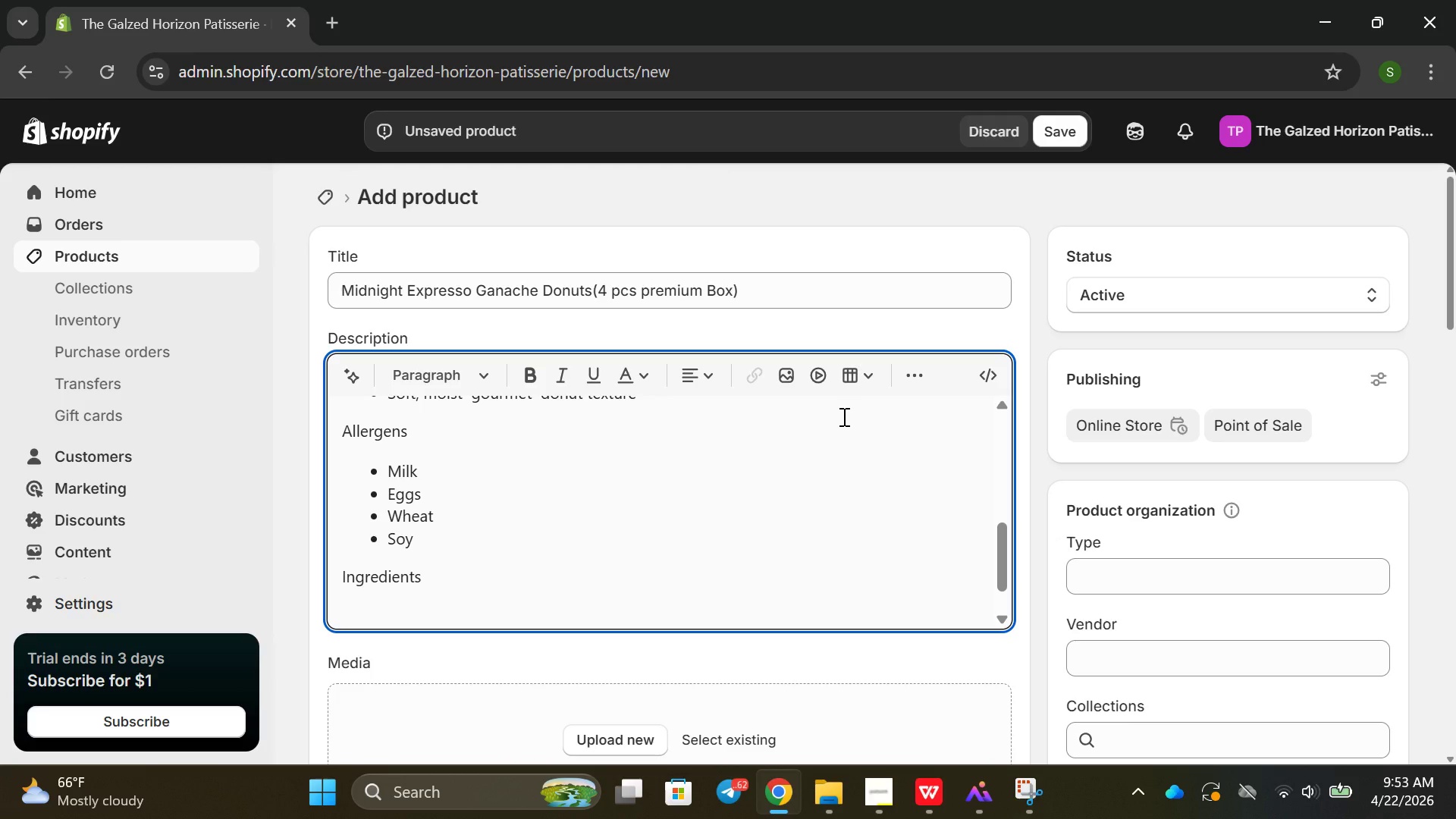 
type( Flour, sugar, eggsm)
key(Backspace)
type(, butter, espresso coffee extra)
 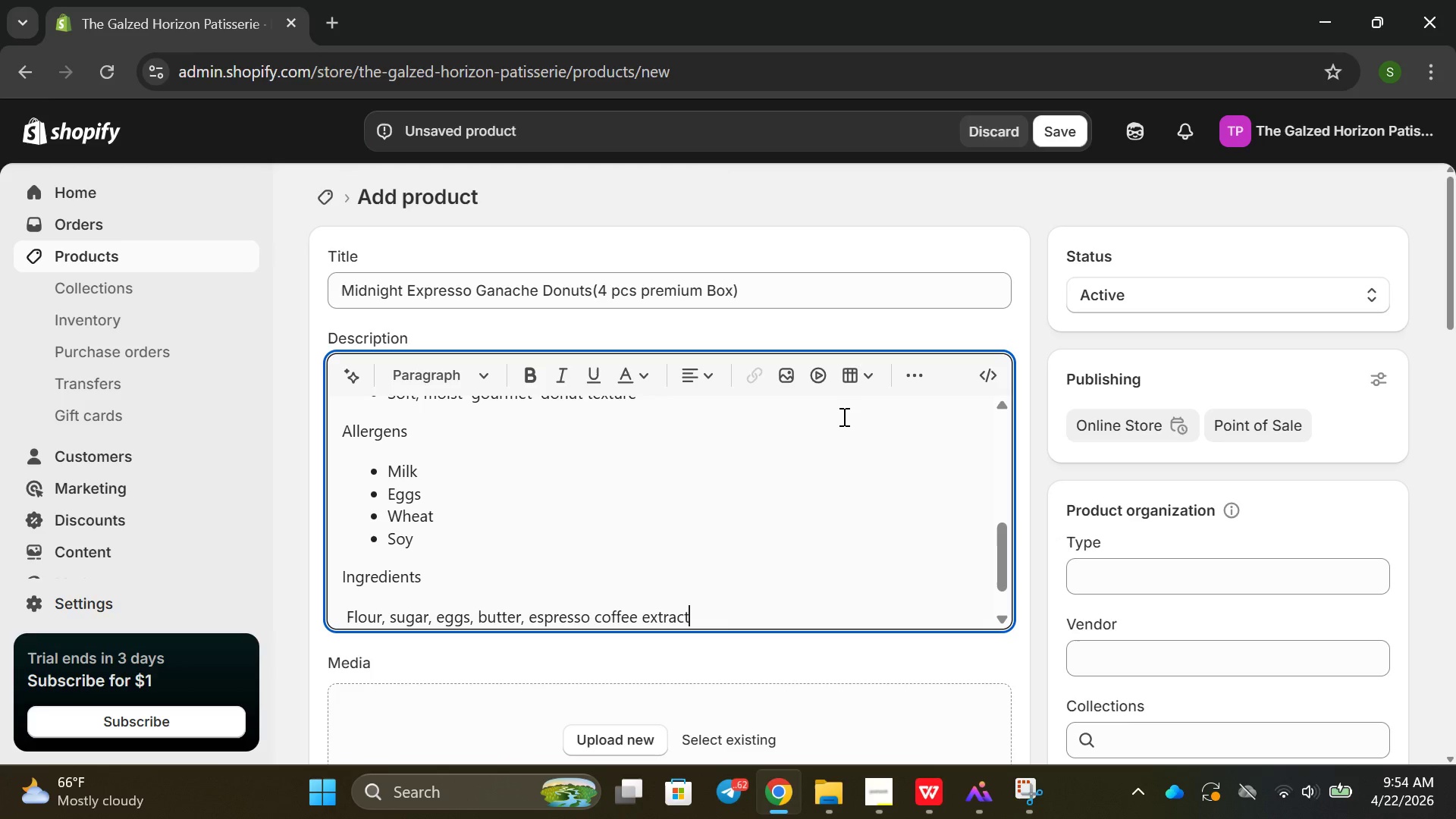 
 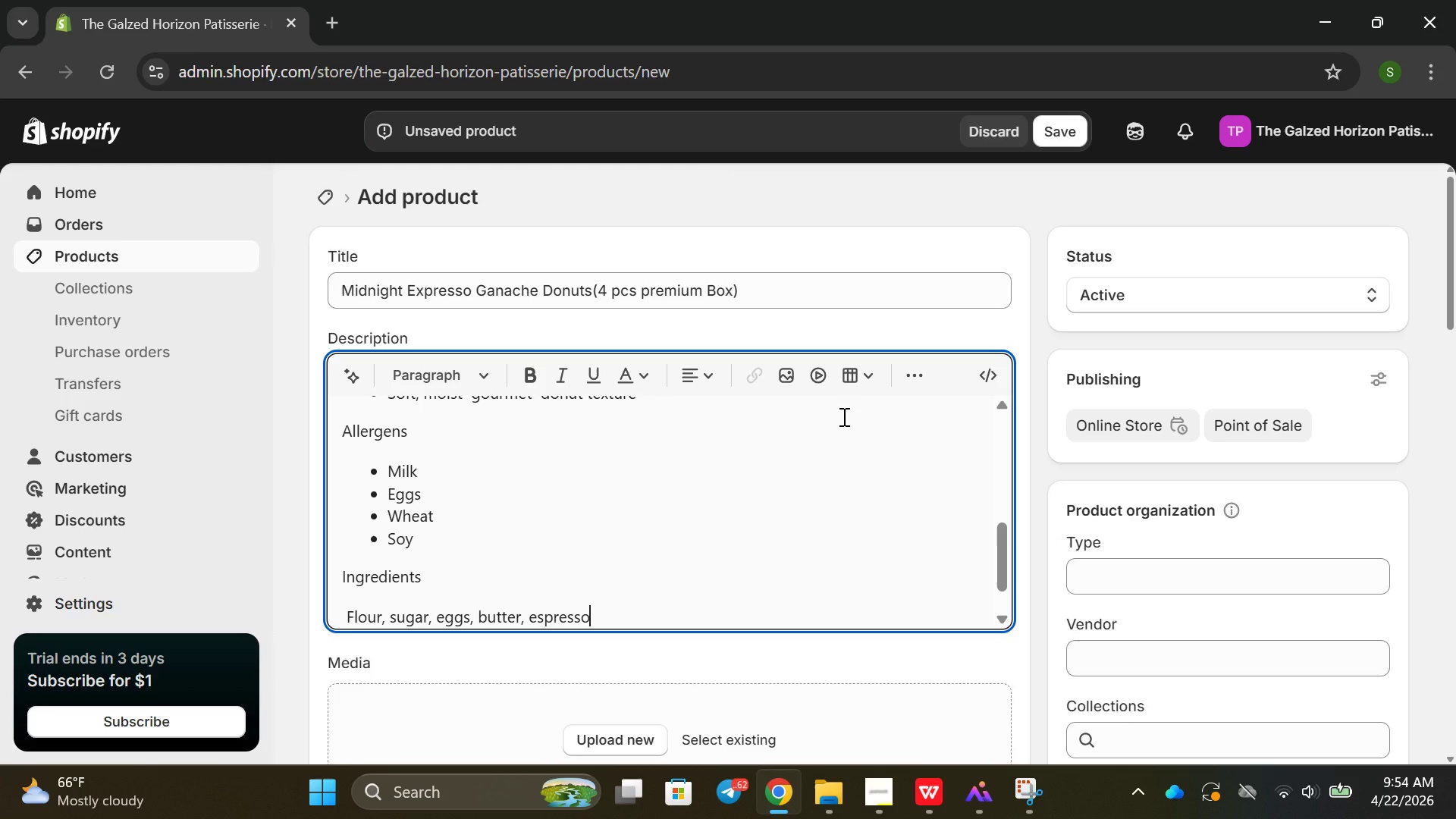 
type(ct fark)
key(Backspace)
key(Backspace)
key(Backspace)
key(Backspace)
type(dark chocolate, cream, cco)
key(Backspace)
key(Backspace)
type(oca)
key(Backspace)
key(Backspace)
type(coa powdr)
 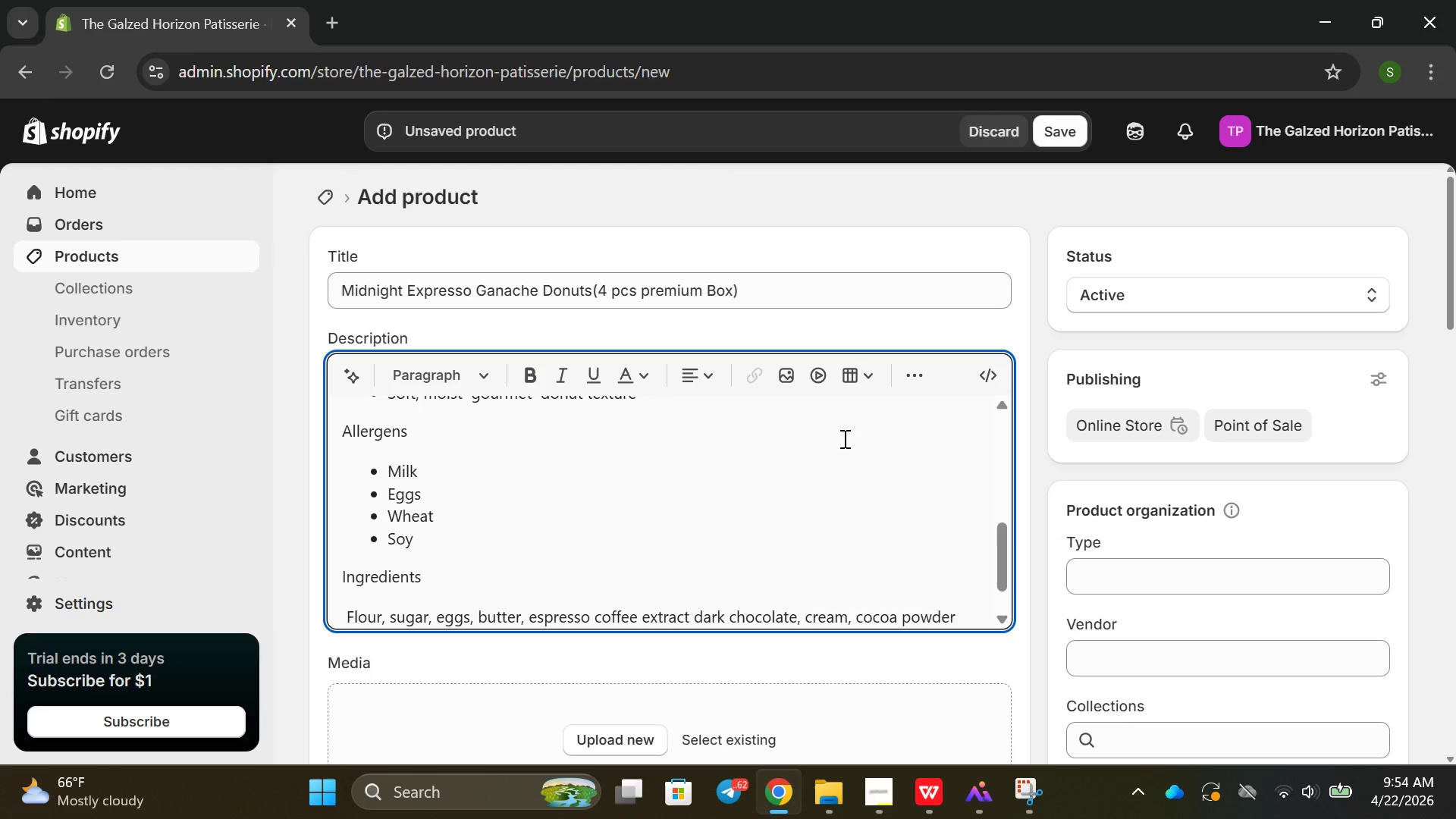 
hold_key(key=E, duration=0.31)
 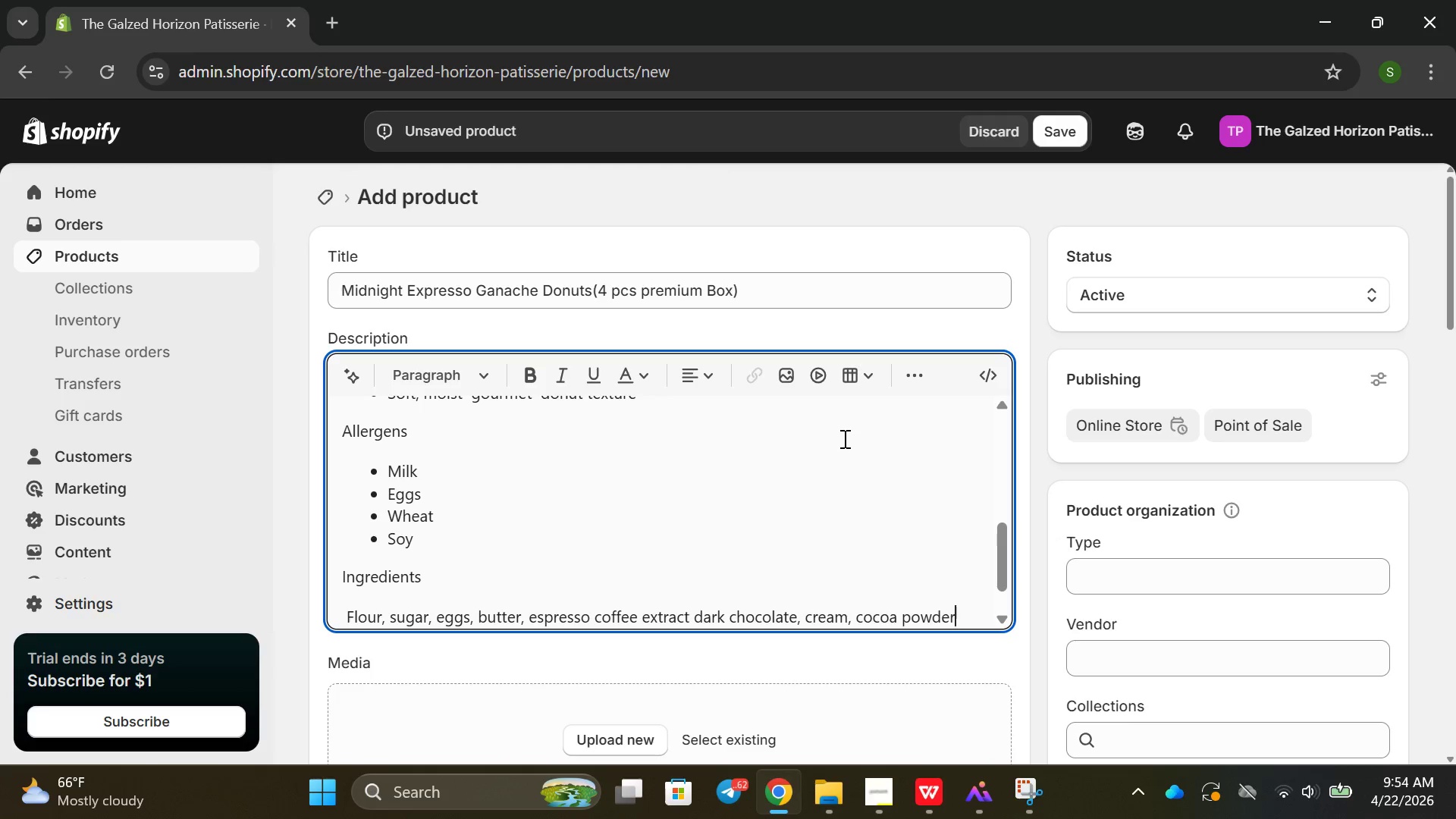 
key(Enter)
 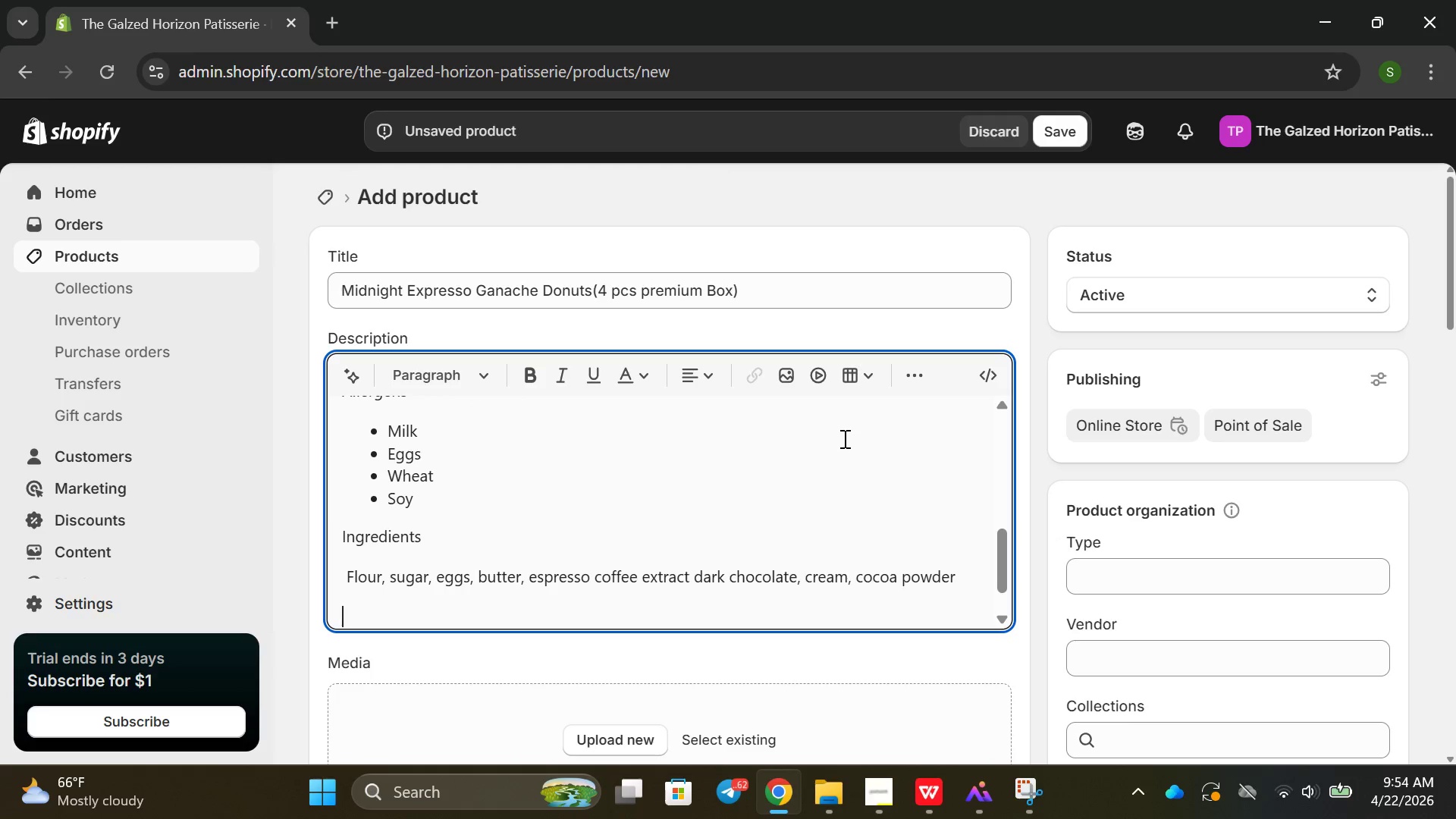 
key(Enter)
 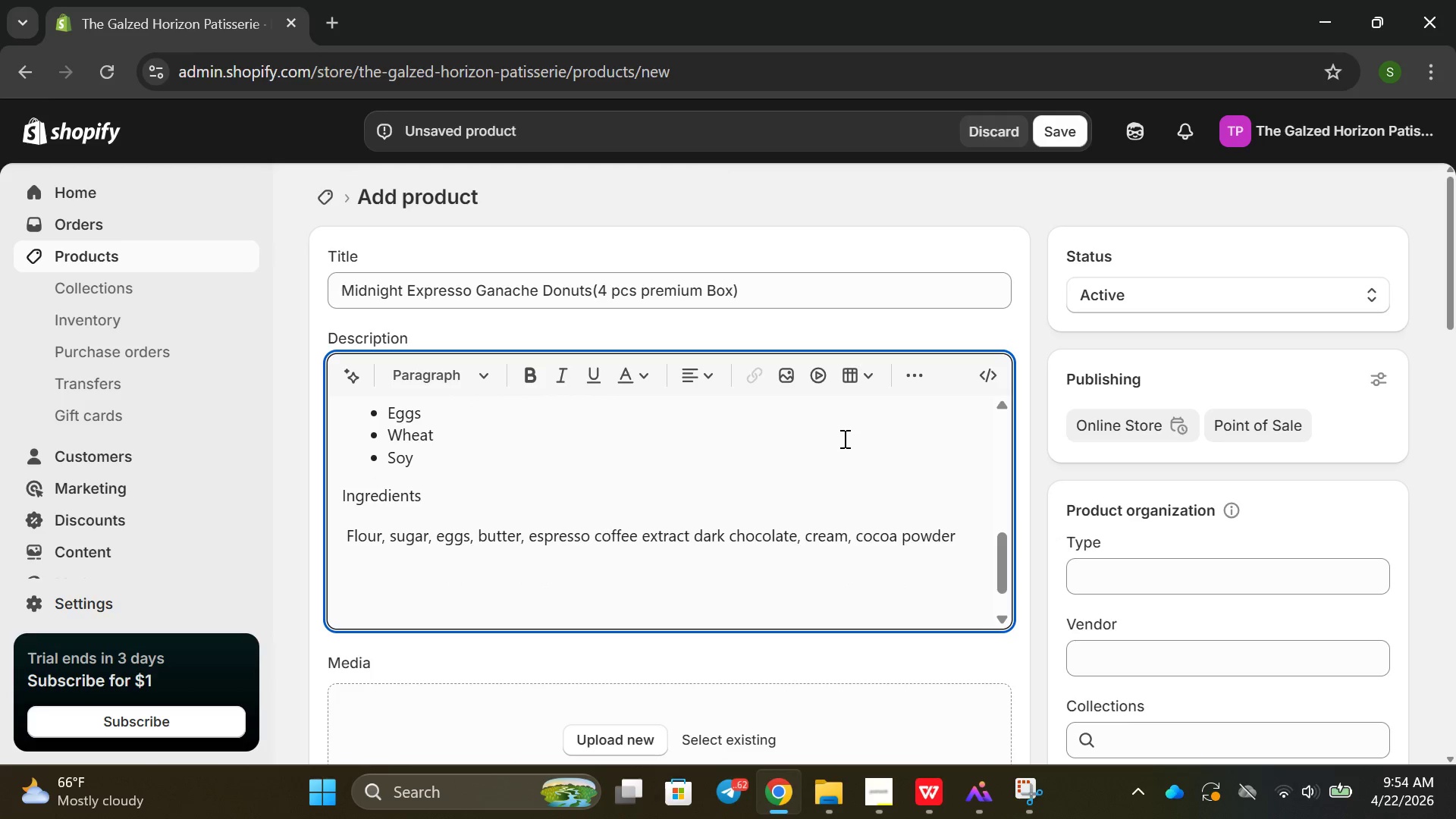 
key(Backspace)
type(Qua)
 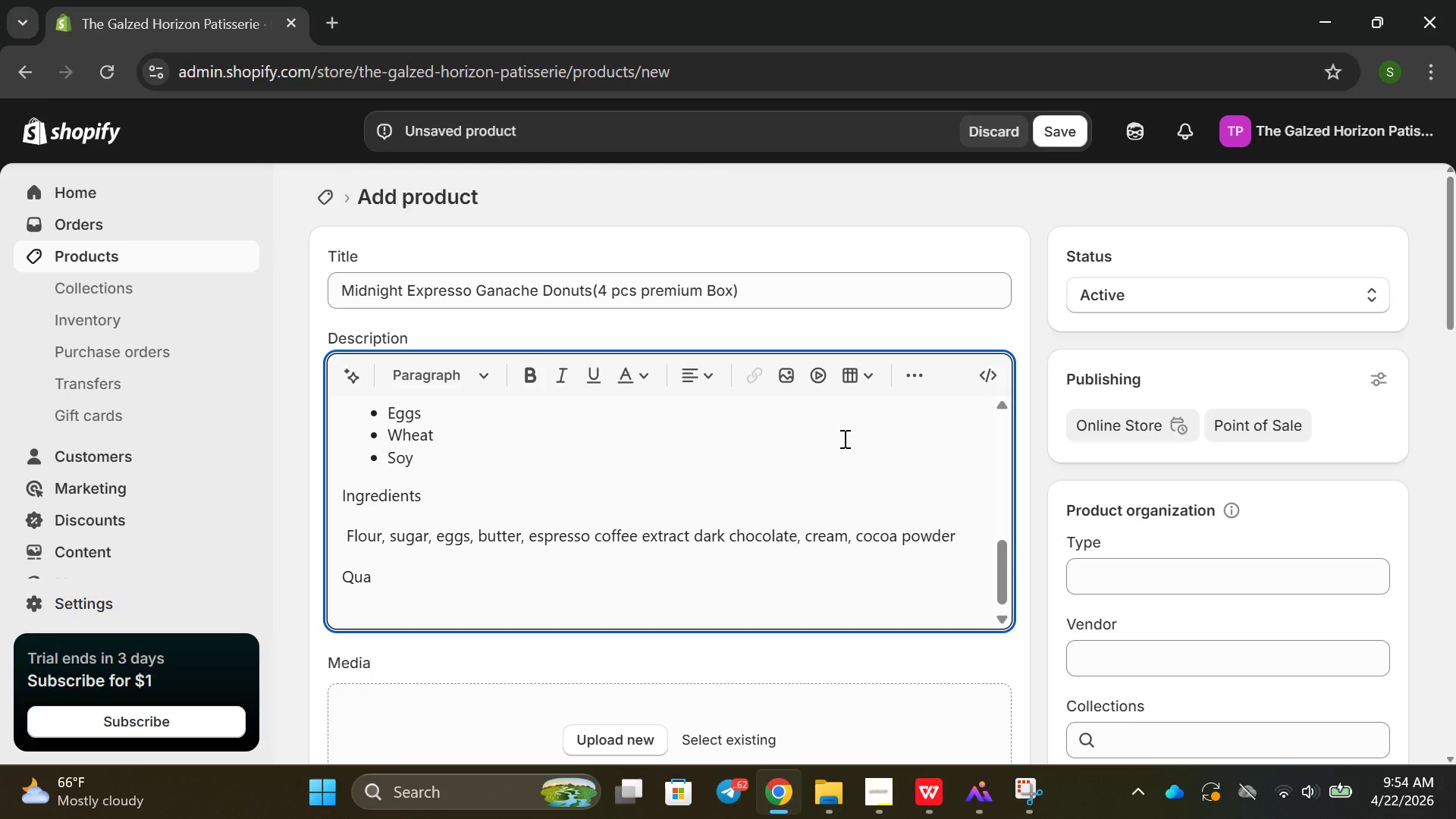 
type(ntity)
 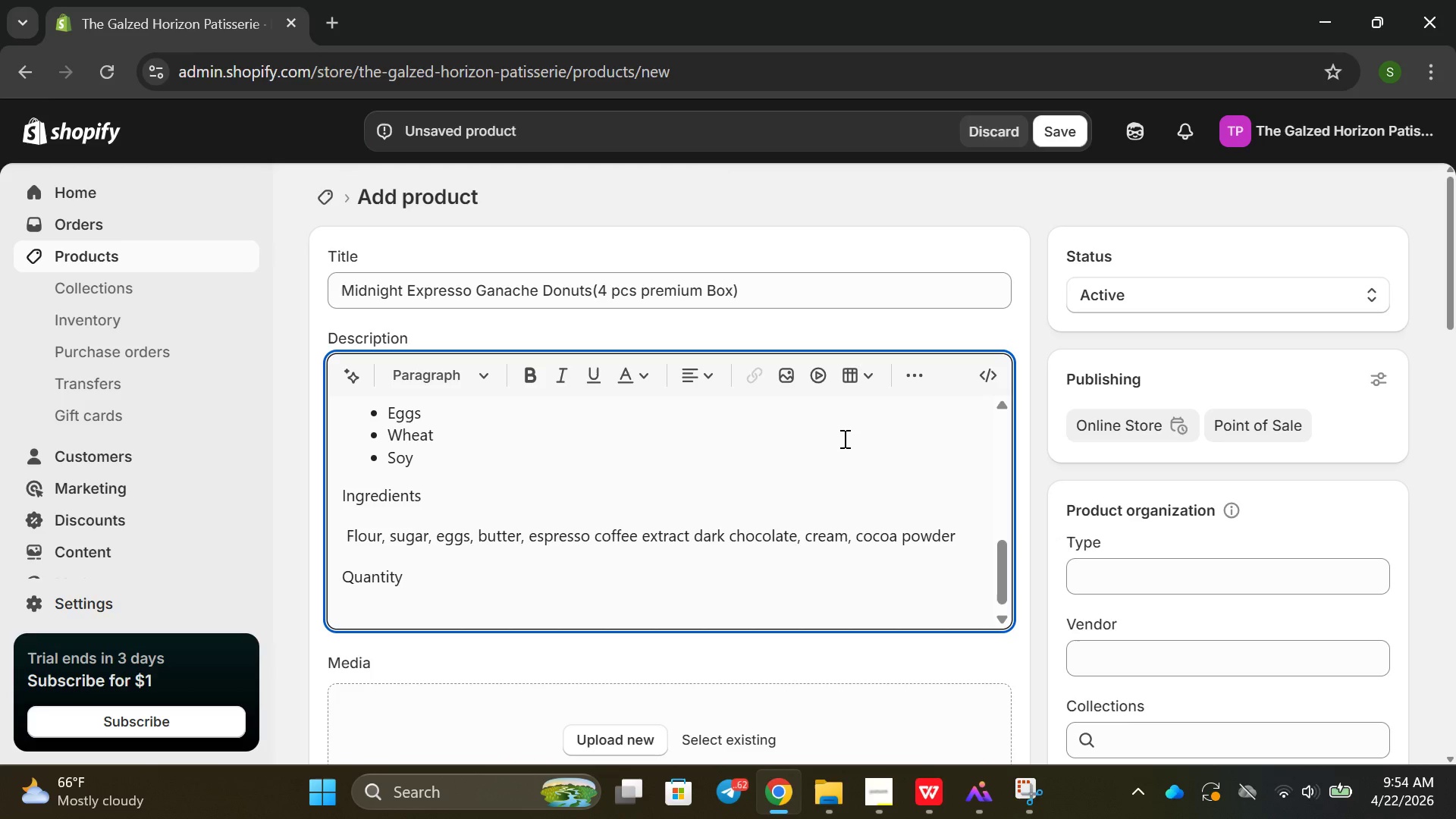 
key(Enter)
 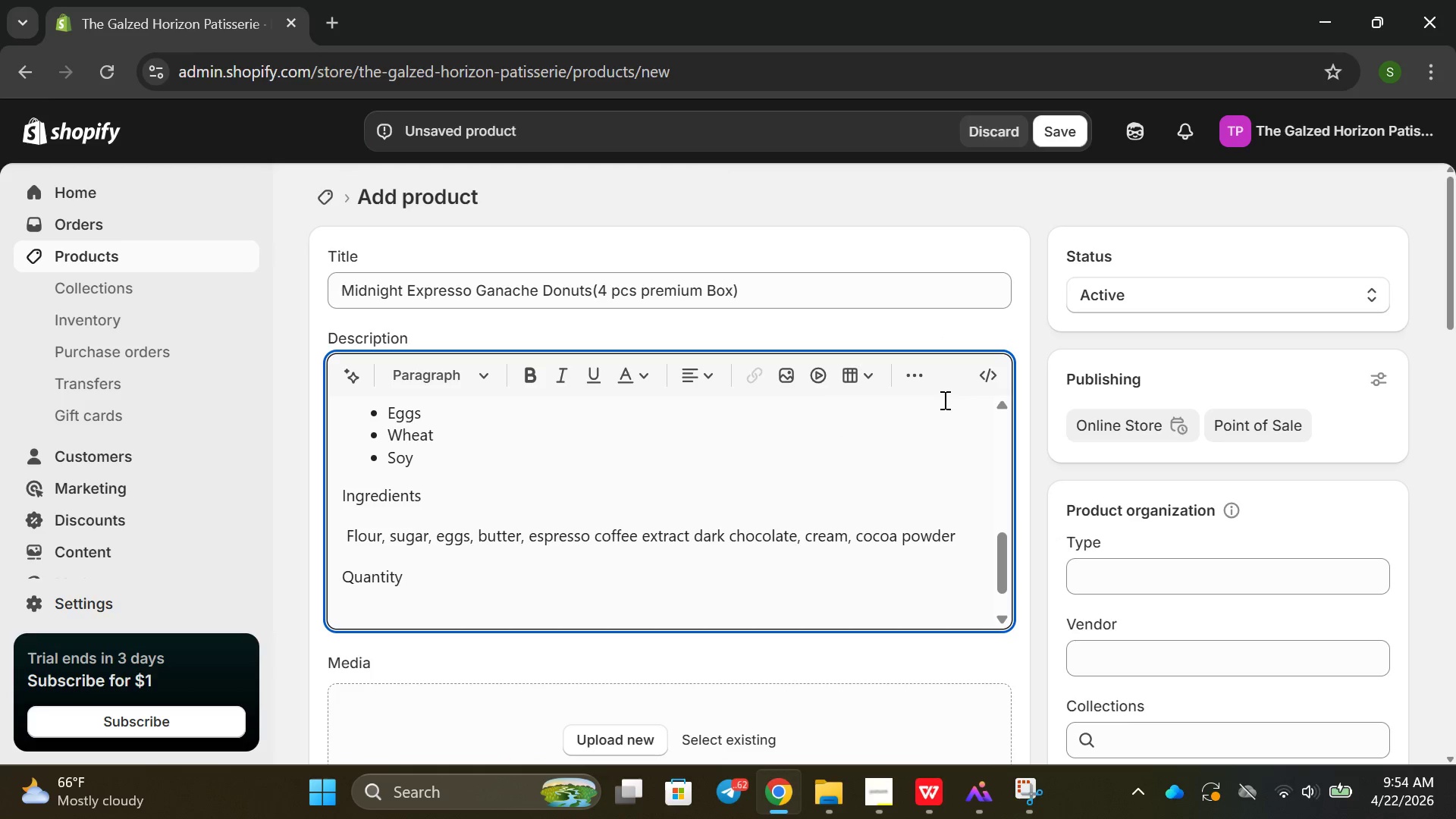 
left_click([929, 376])
 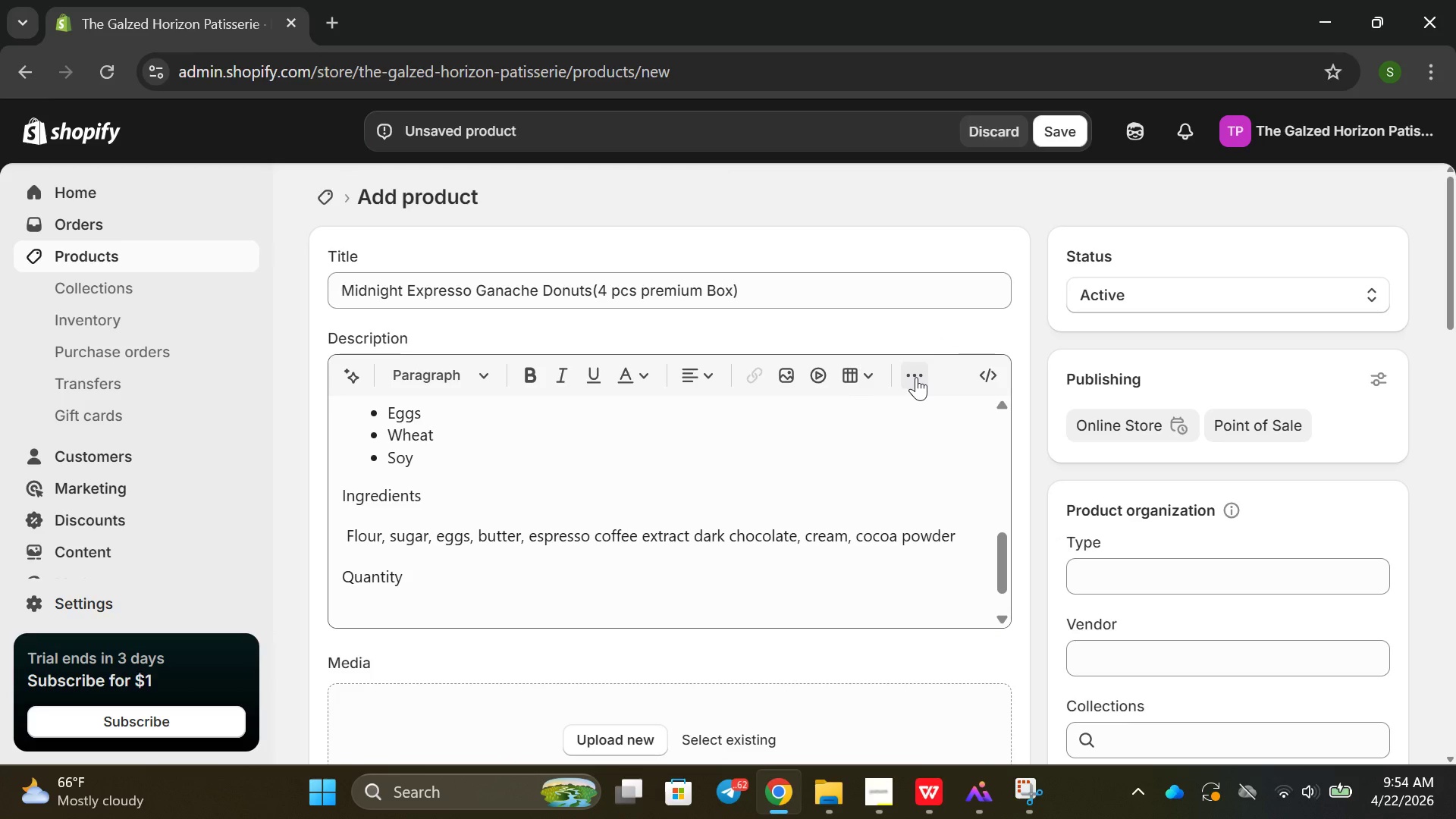 
left_click([916, 377])
 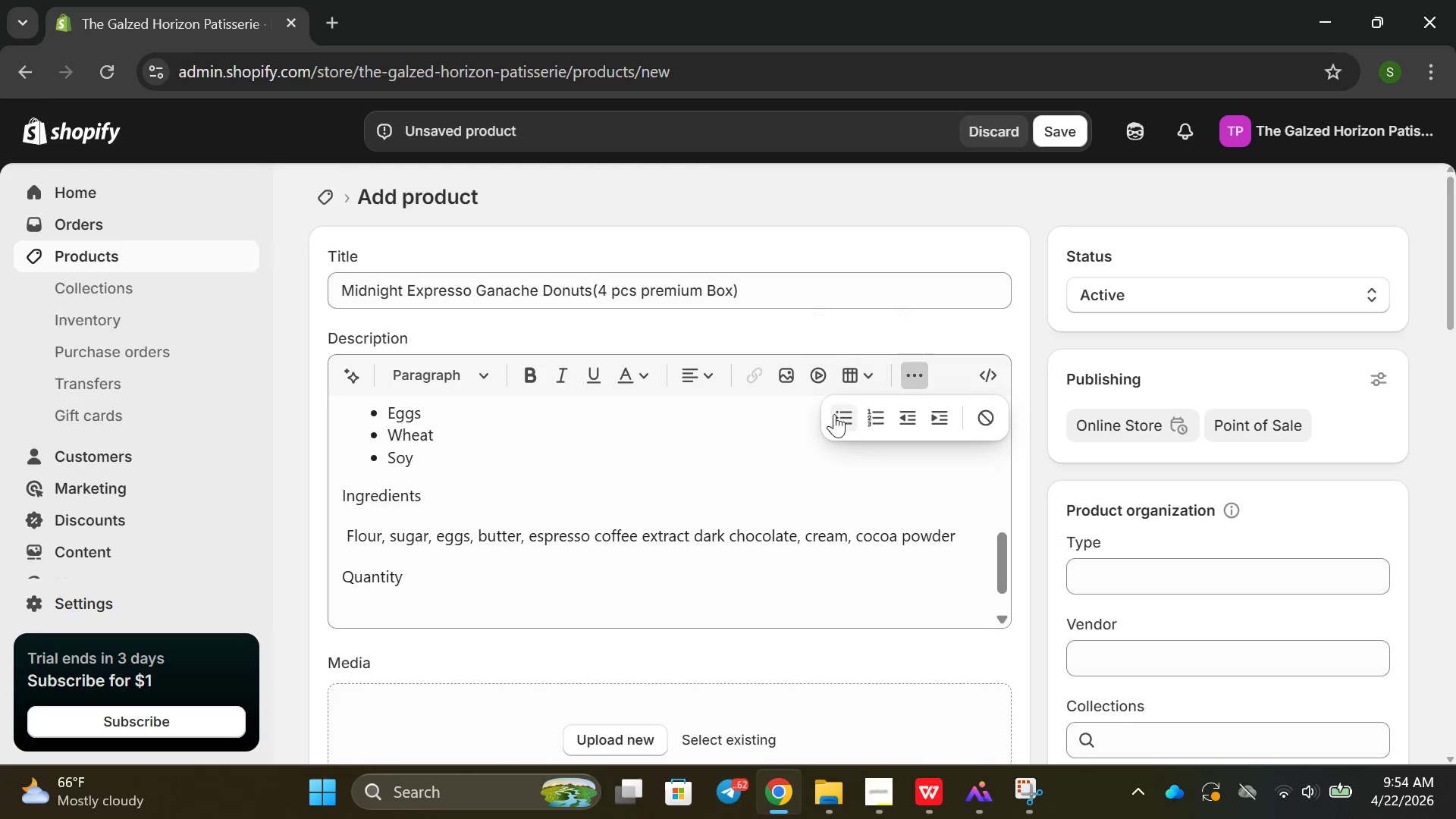 
left_click([833, 414])
 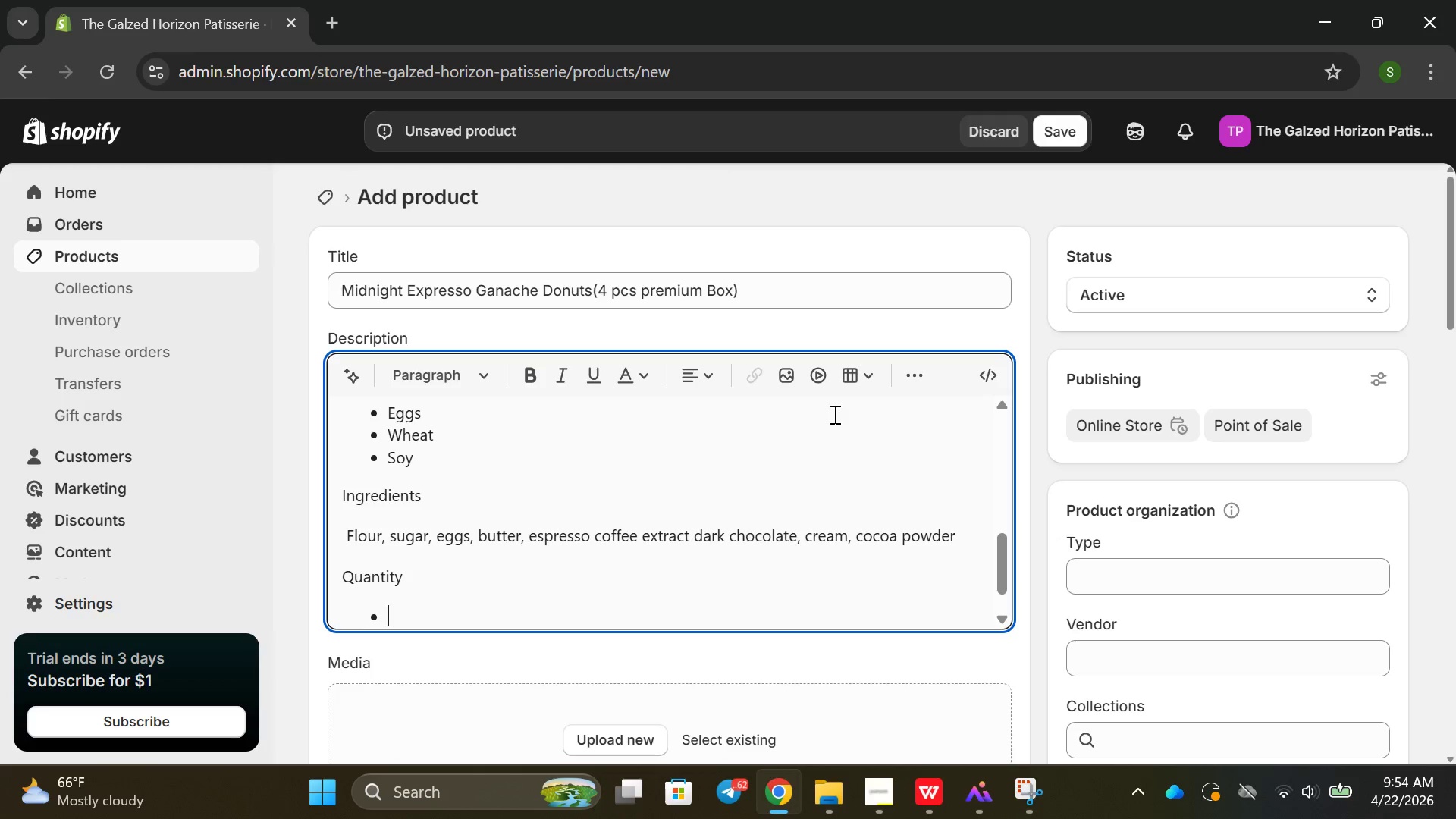 
type(4 donuts per rp)
key(Backspace)
key(Backspace)
type(premium boc)
key(Backspace)
type(x)
 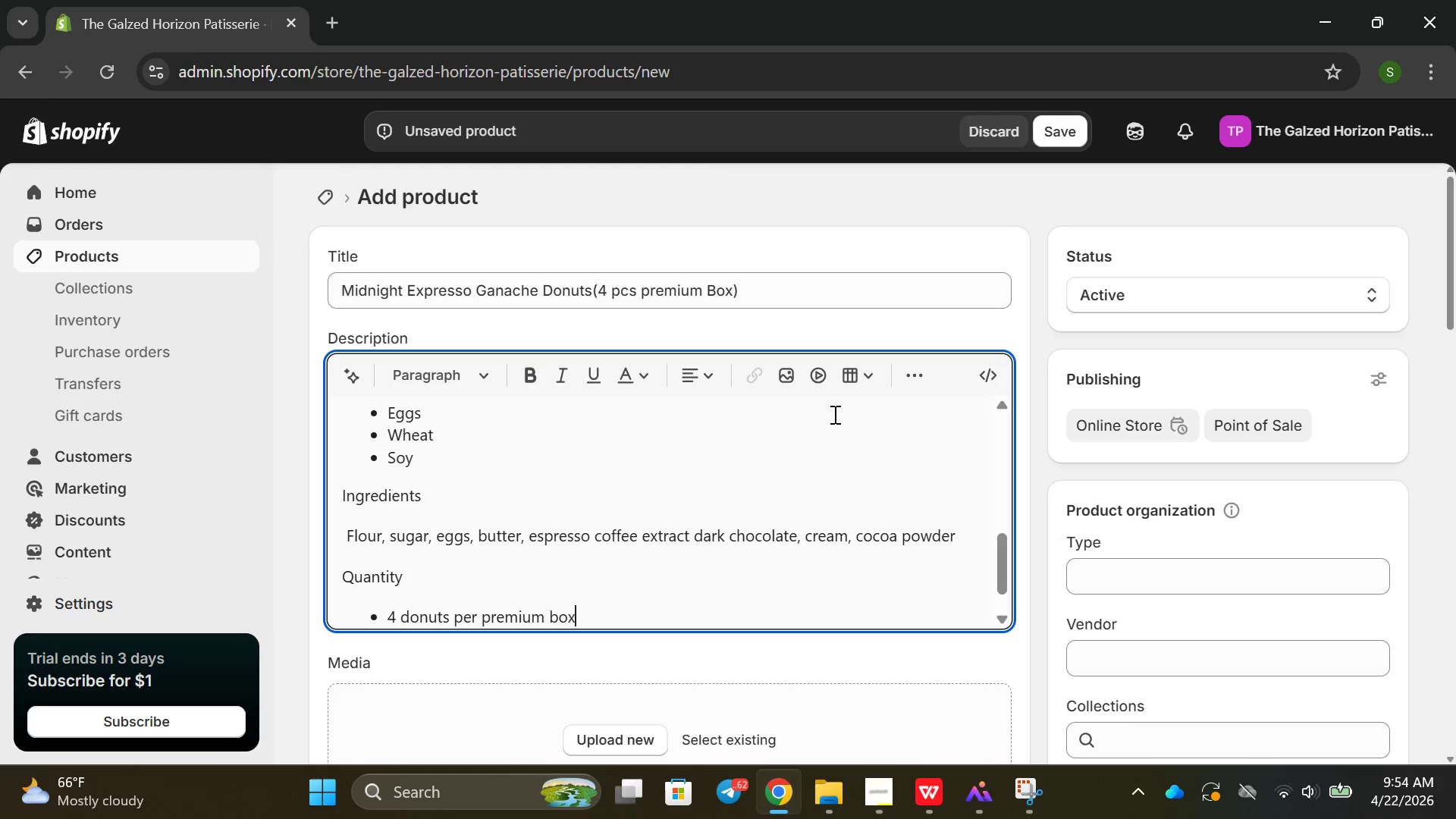 
key(Enter)
 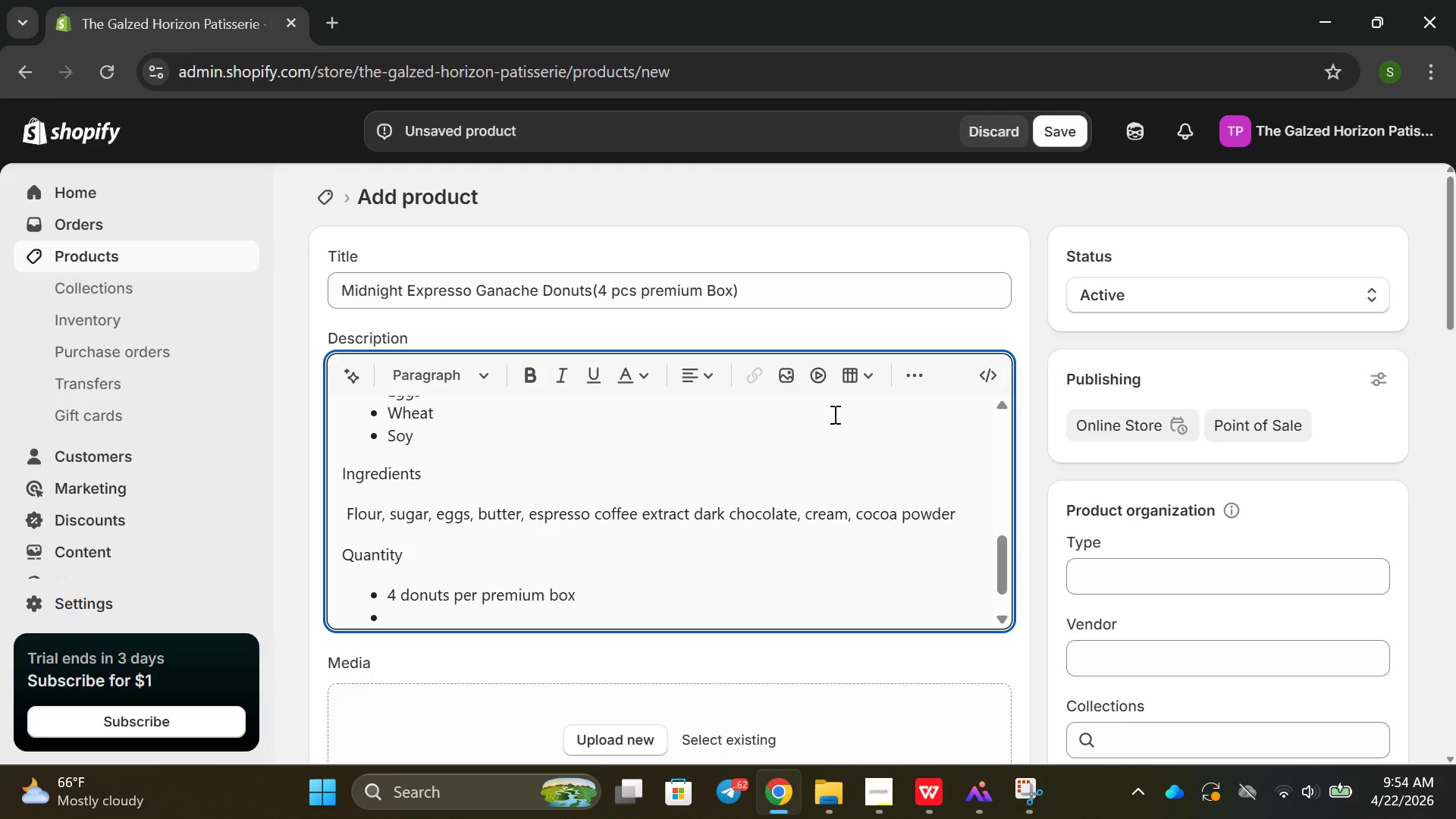 
type(Total shippinf )
key(Backspace)
key(Backspace)
type(g wi)
key(Backspace)
type(r)
key(Backspace)
type(eigth :1.5 kg)
 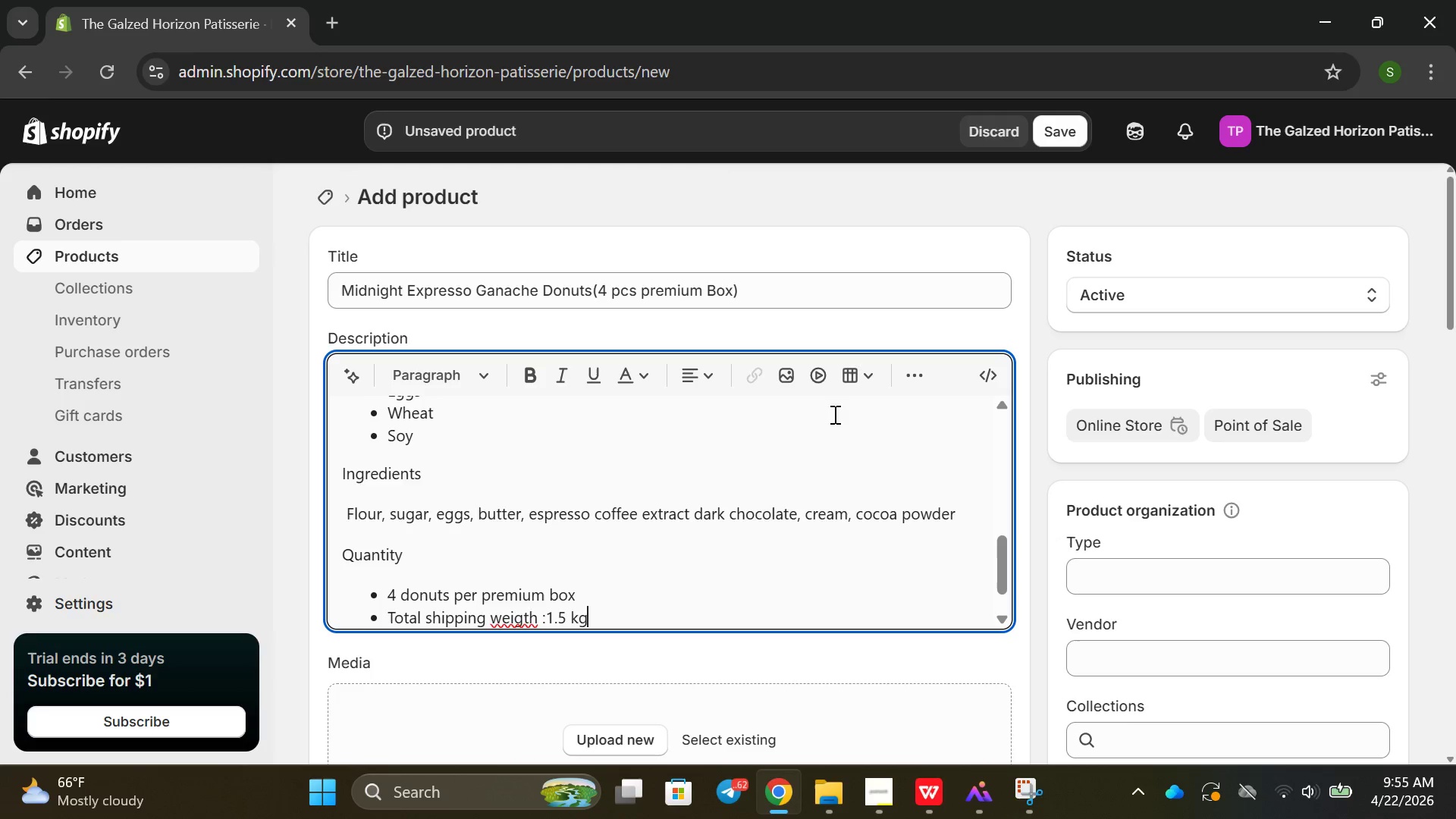 
key(Enter)
 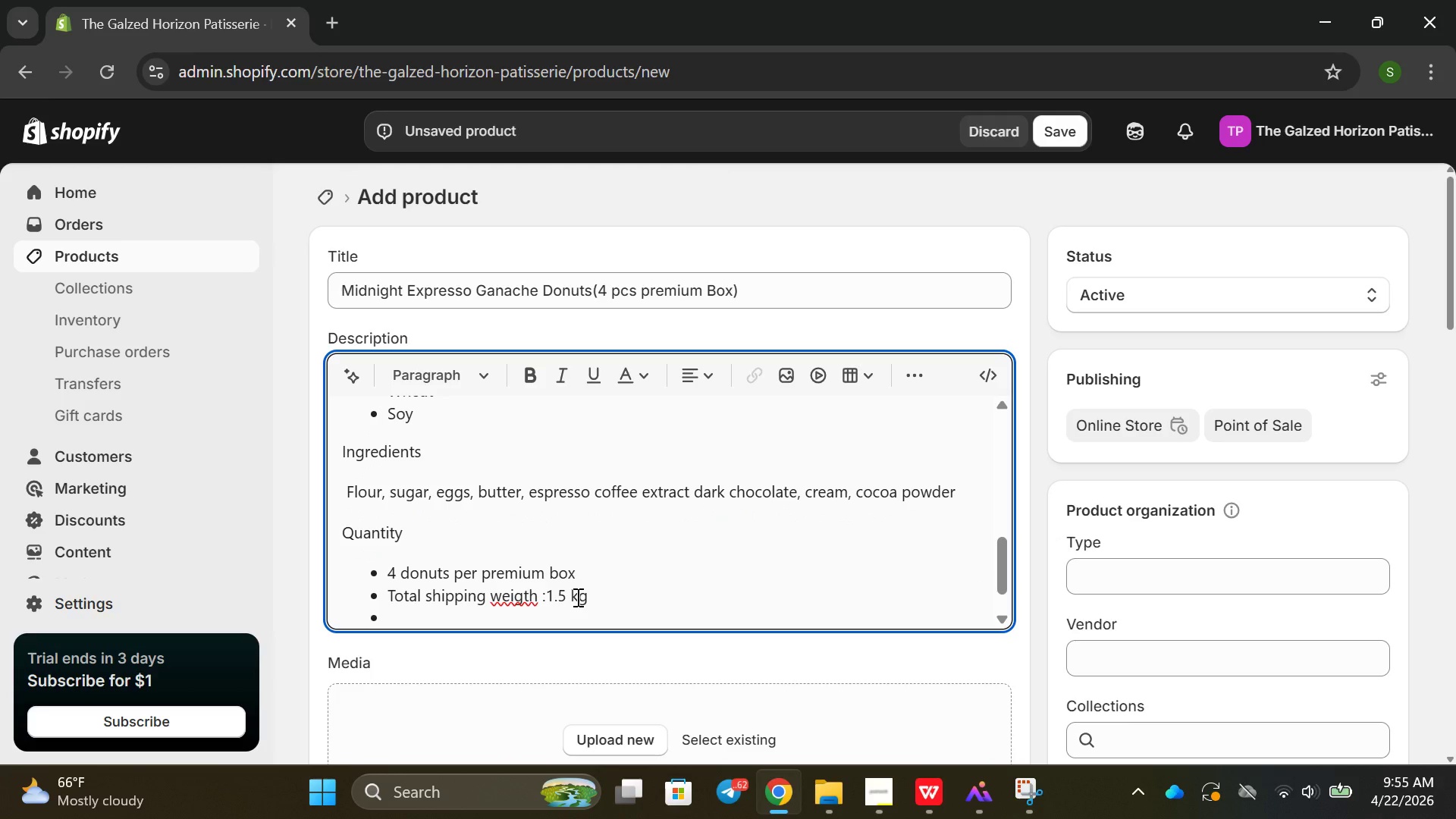 
wait(11.19)
 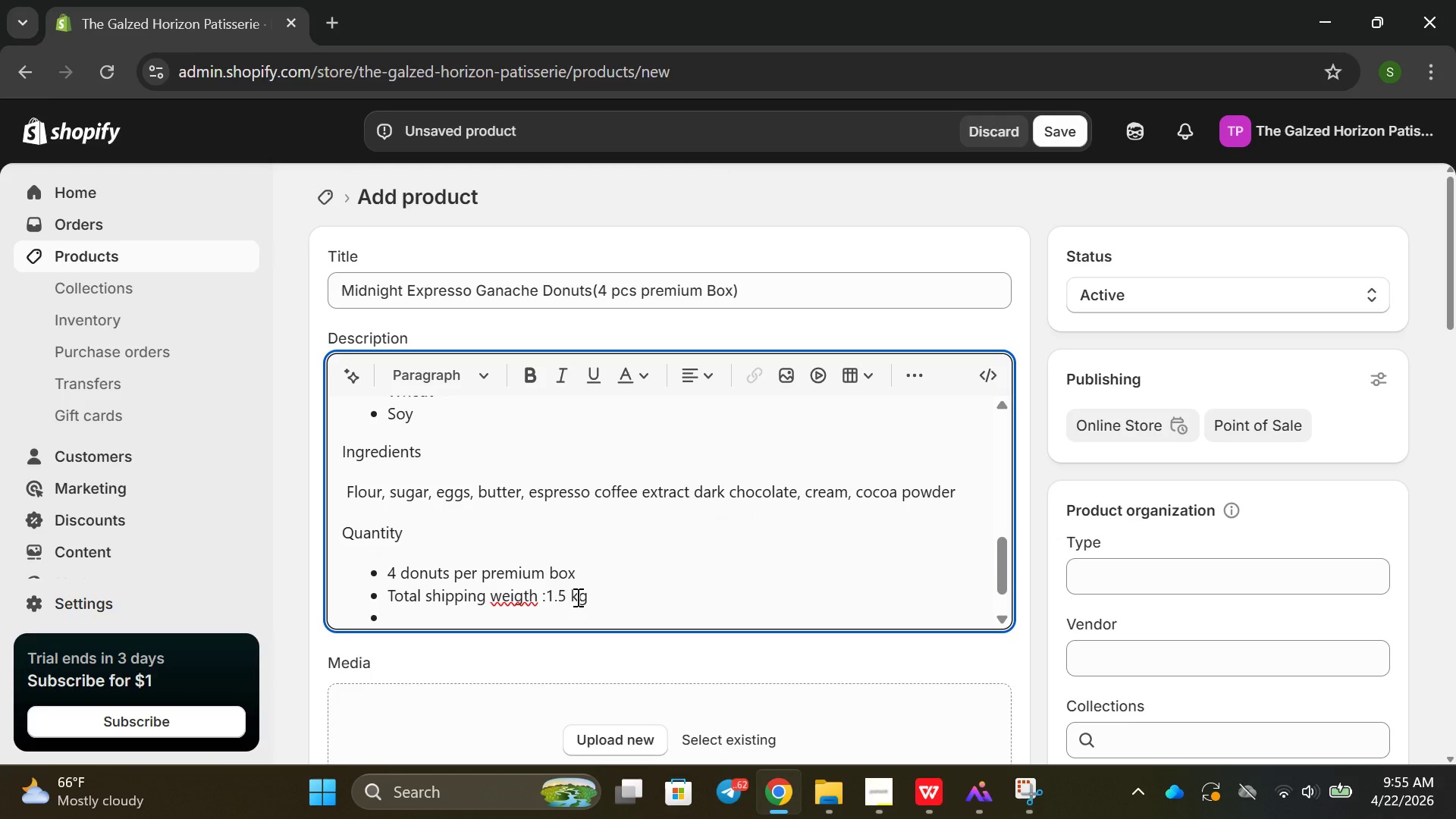 
left_click([541, 602])
 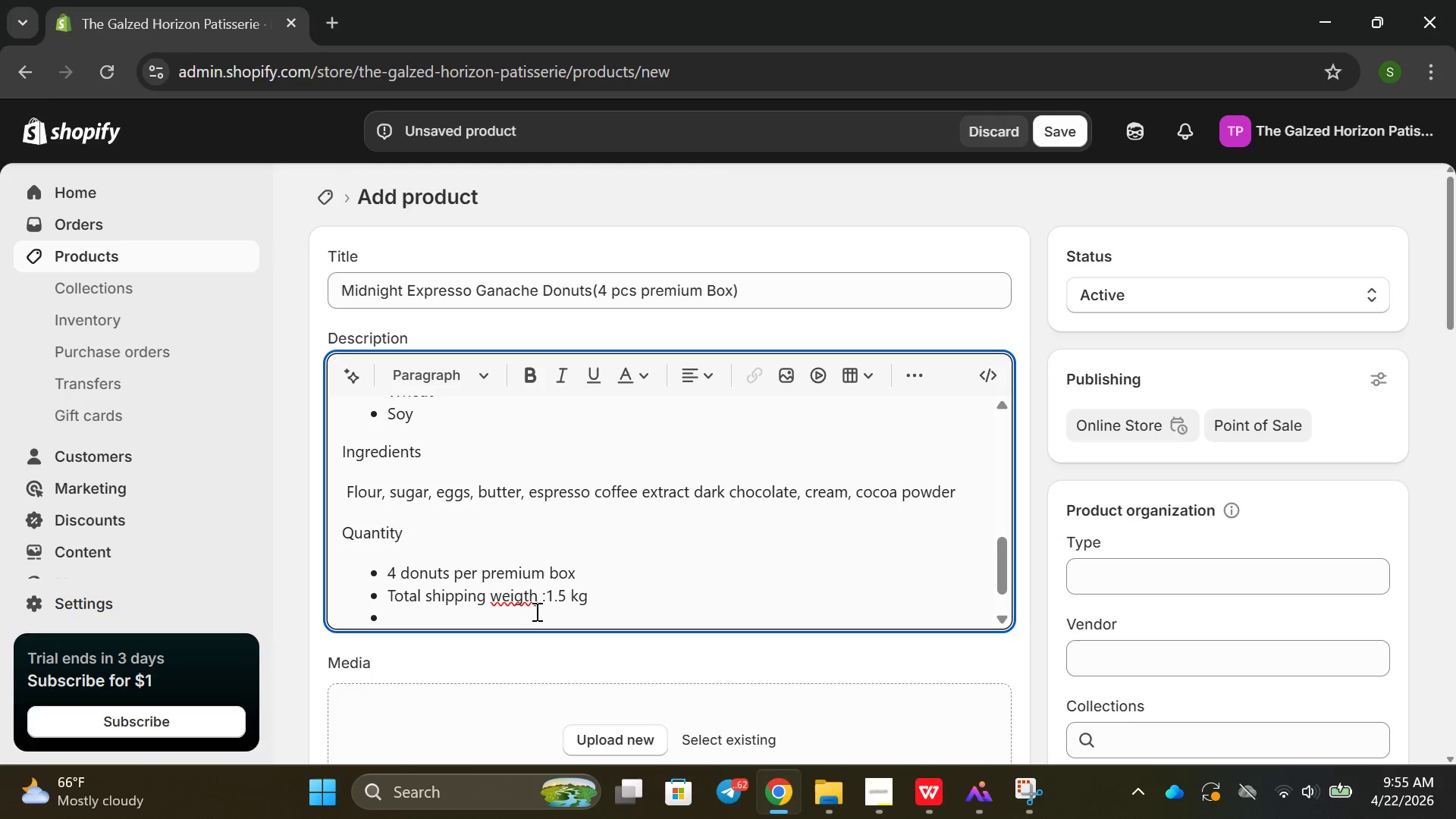 
scroll: coordinate [416, 662], scroll_direction: down, amount: 3.0
 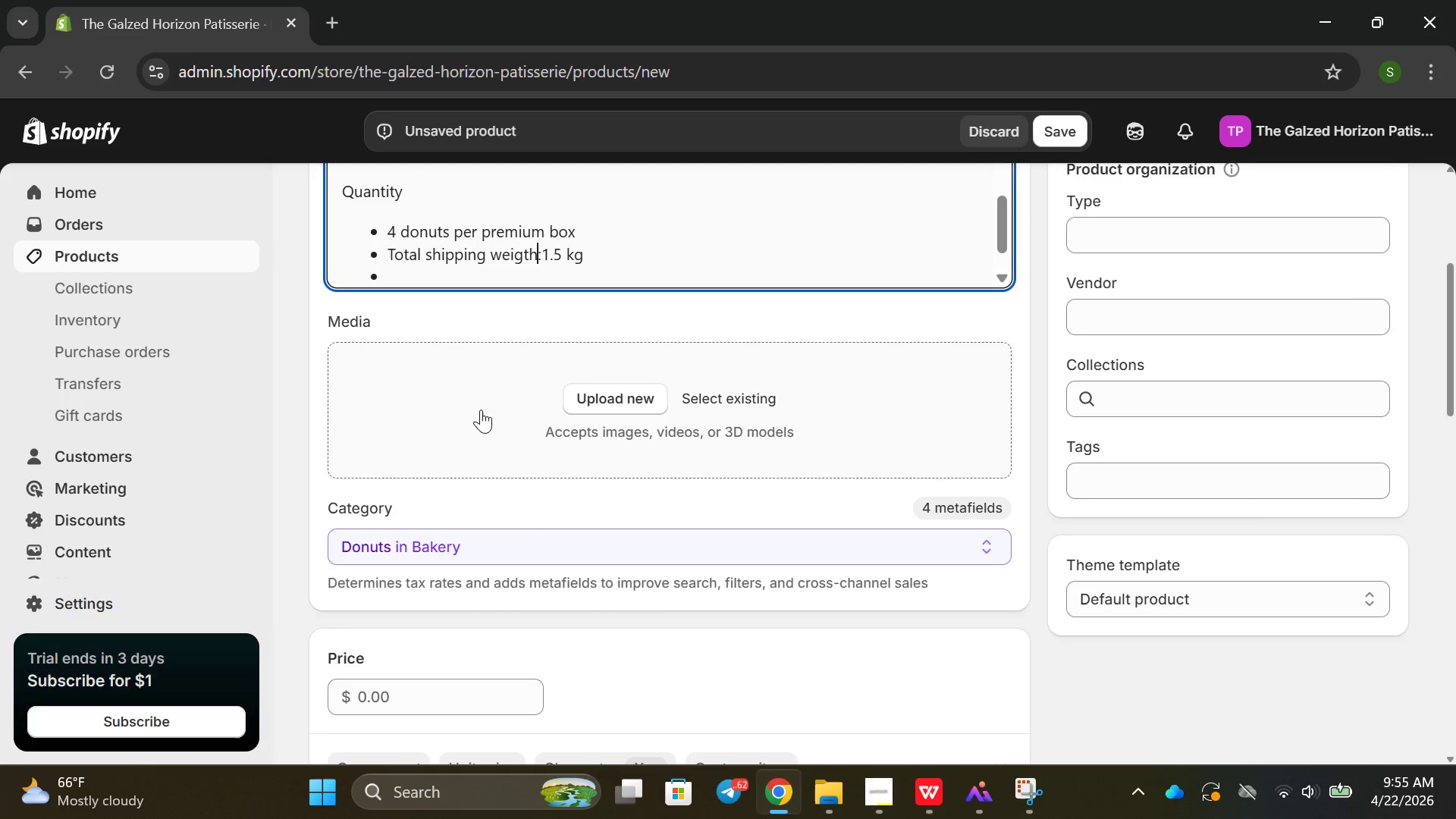 
key(Backspace)
 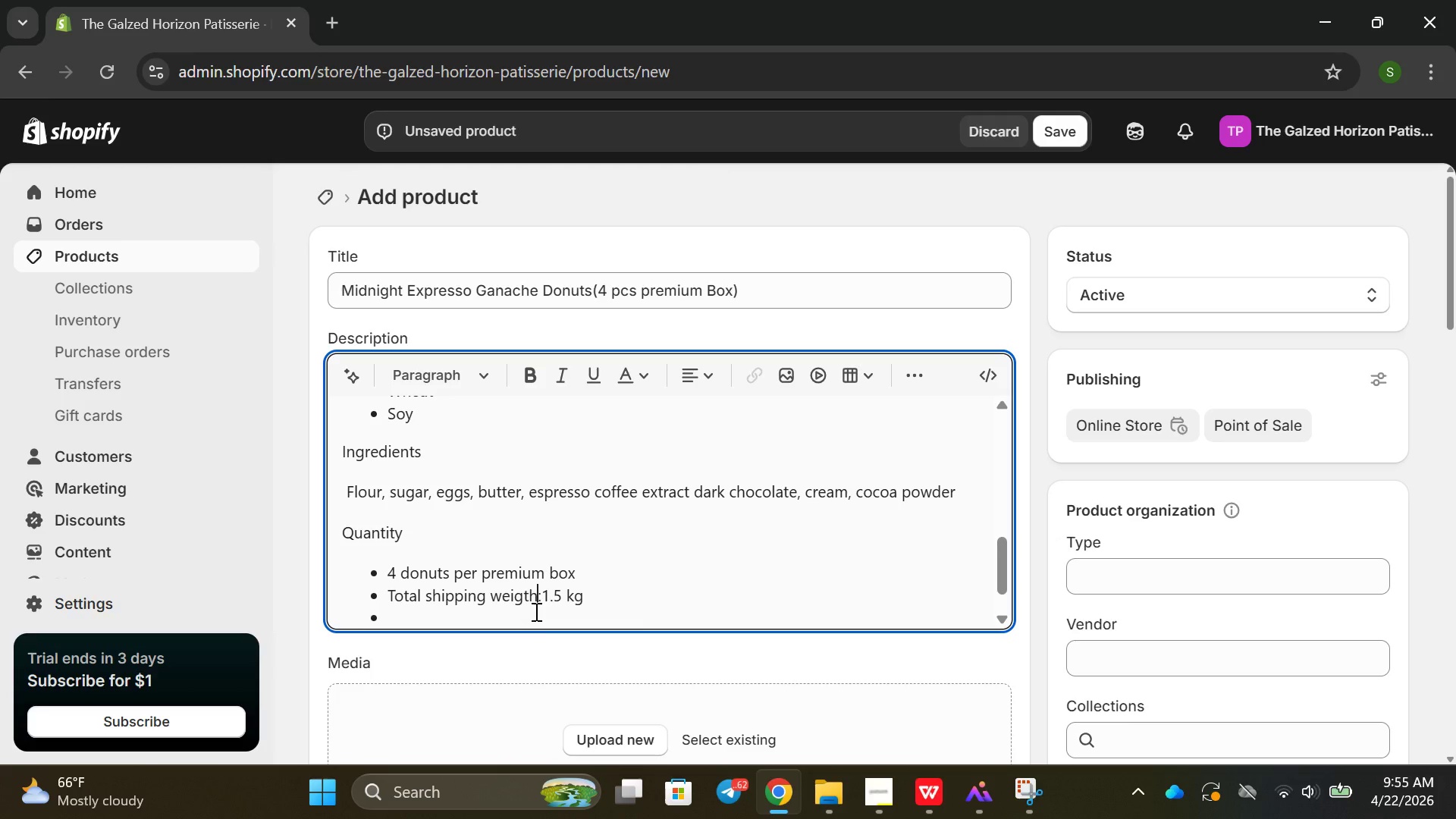 
left_click([466, 394])
 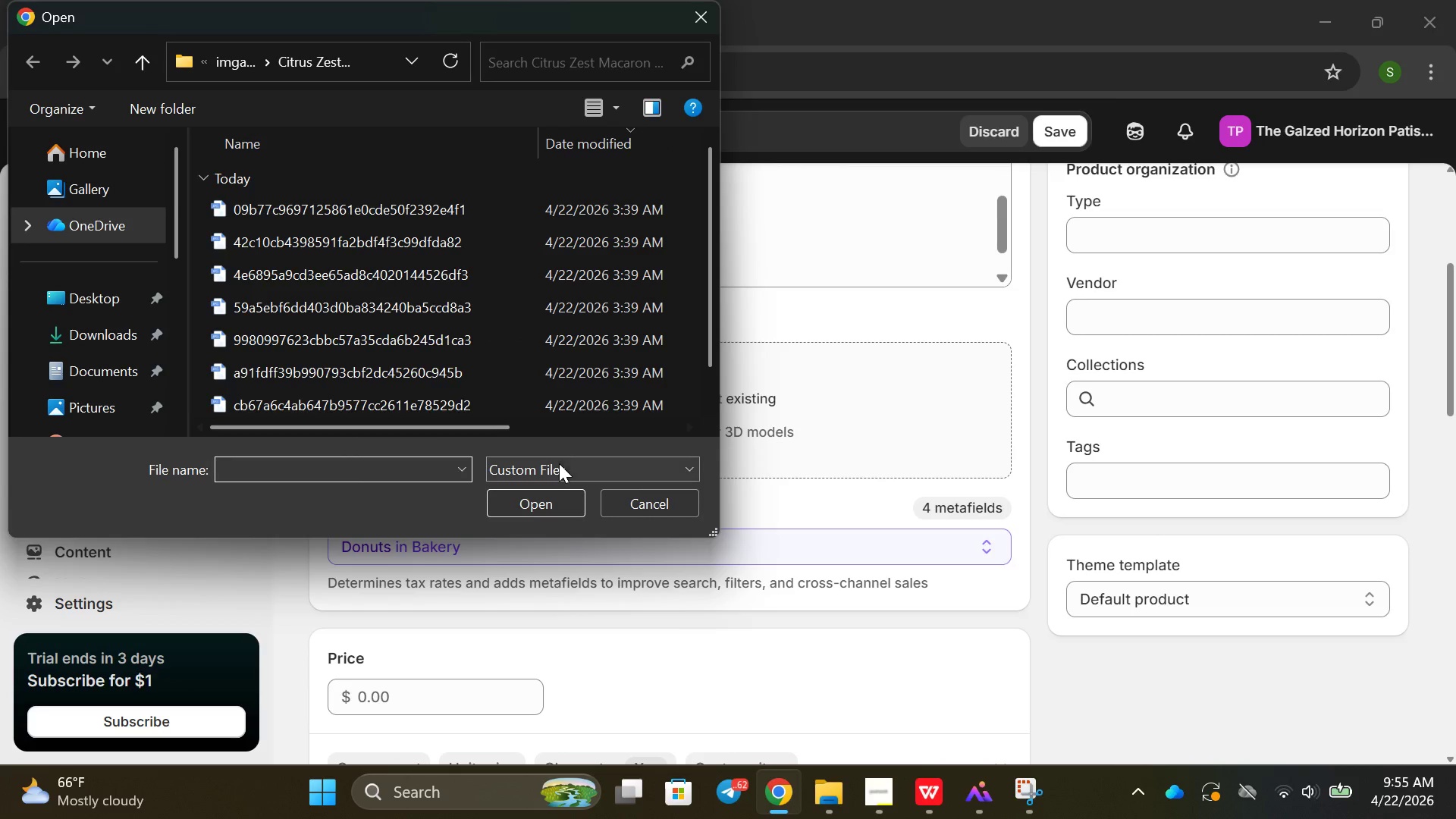 
left_click([773, 407])
 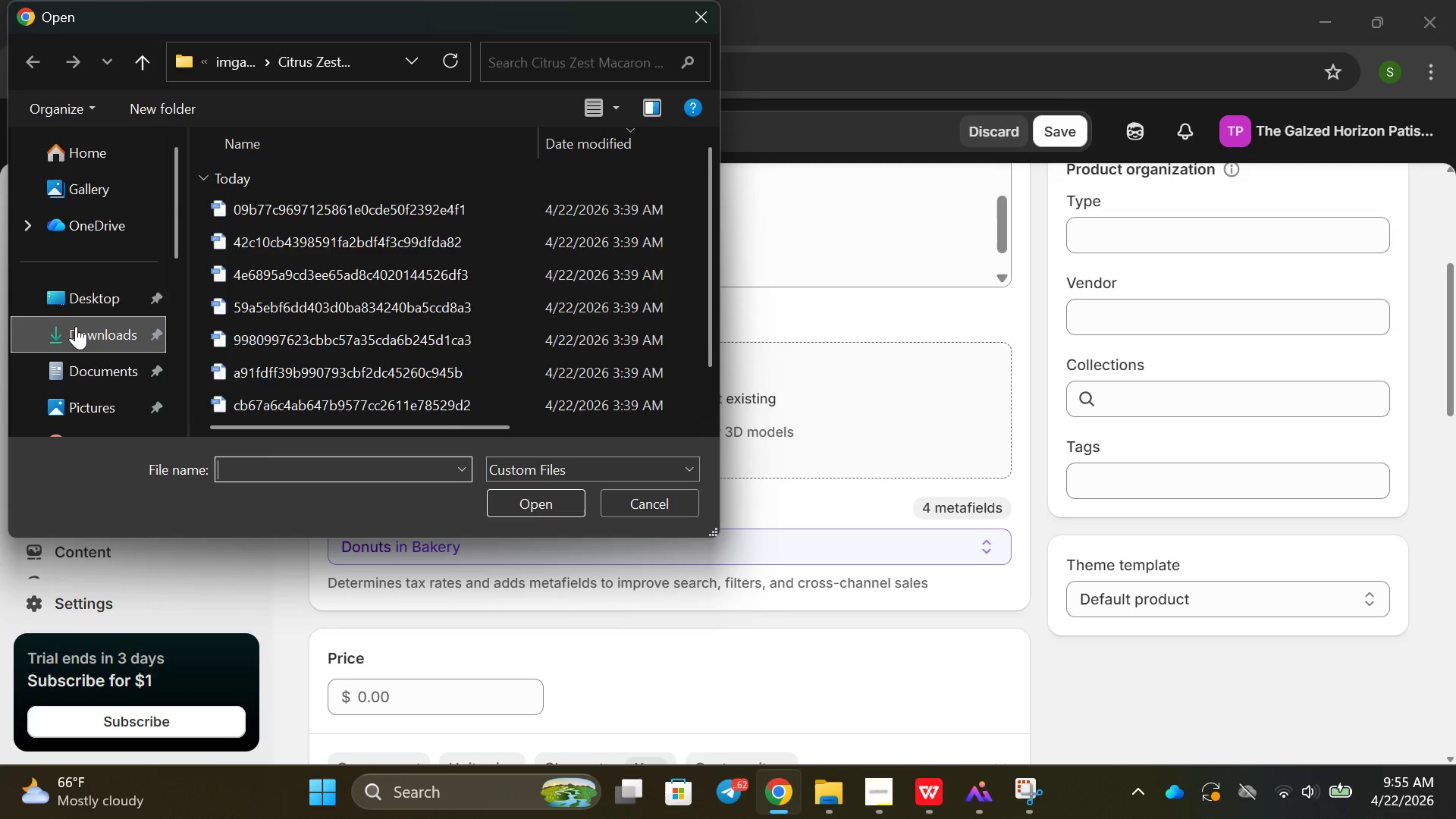 
scroll: coordinate [278, 262], scroll_direction: down, amount: 2.0
 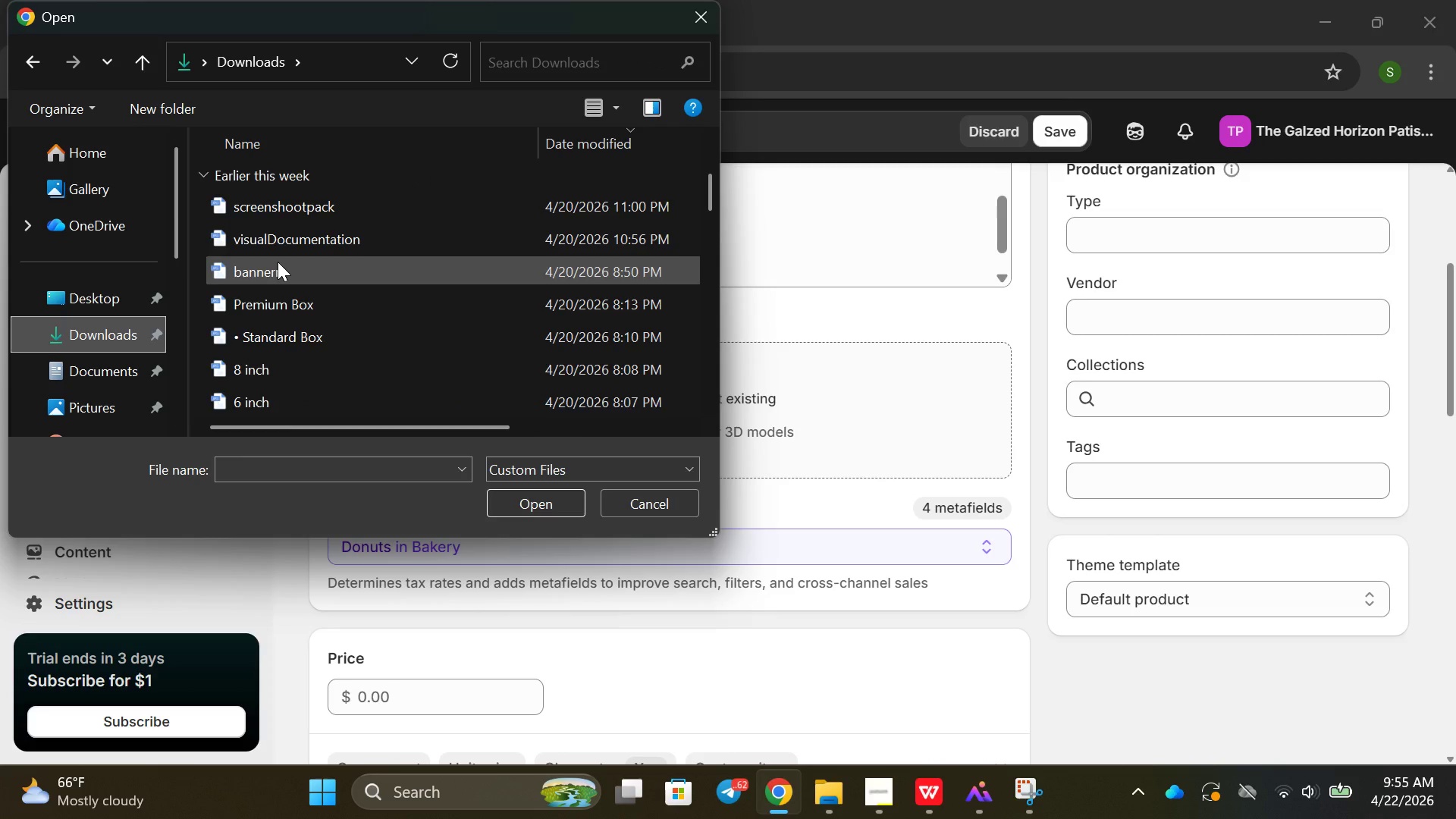 
scroll: coordinate [278, 262], scroll_direction: up, amount: 2.0
 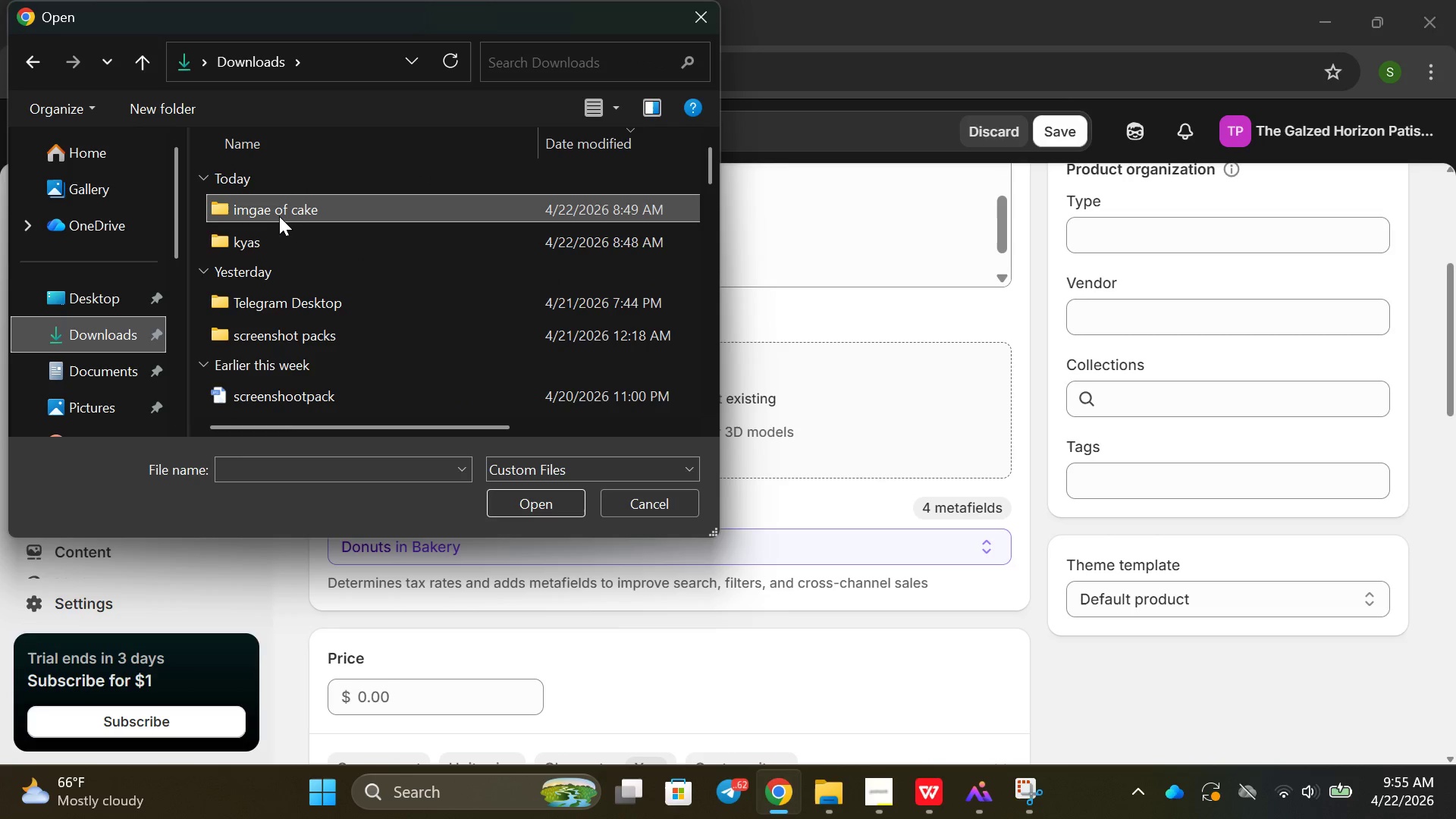 
scroll: coordinate [327, 313], scroll_direction: down, amount: 2.0
 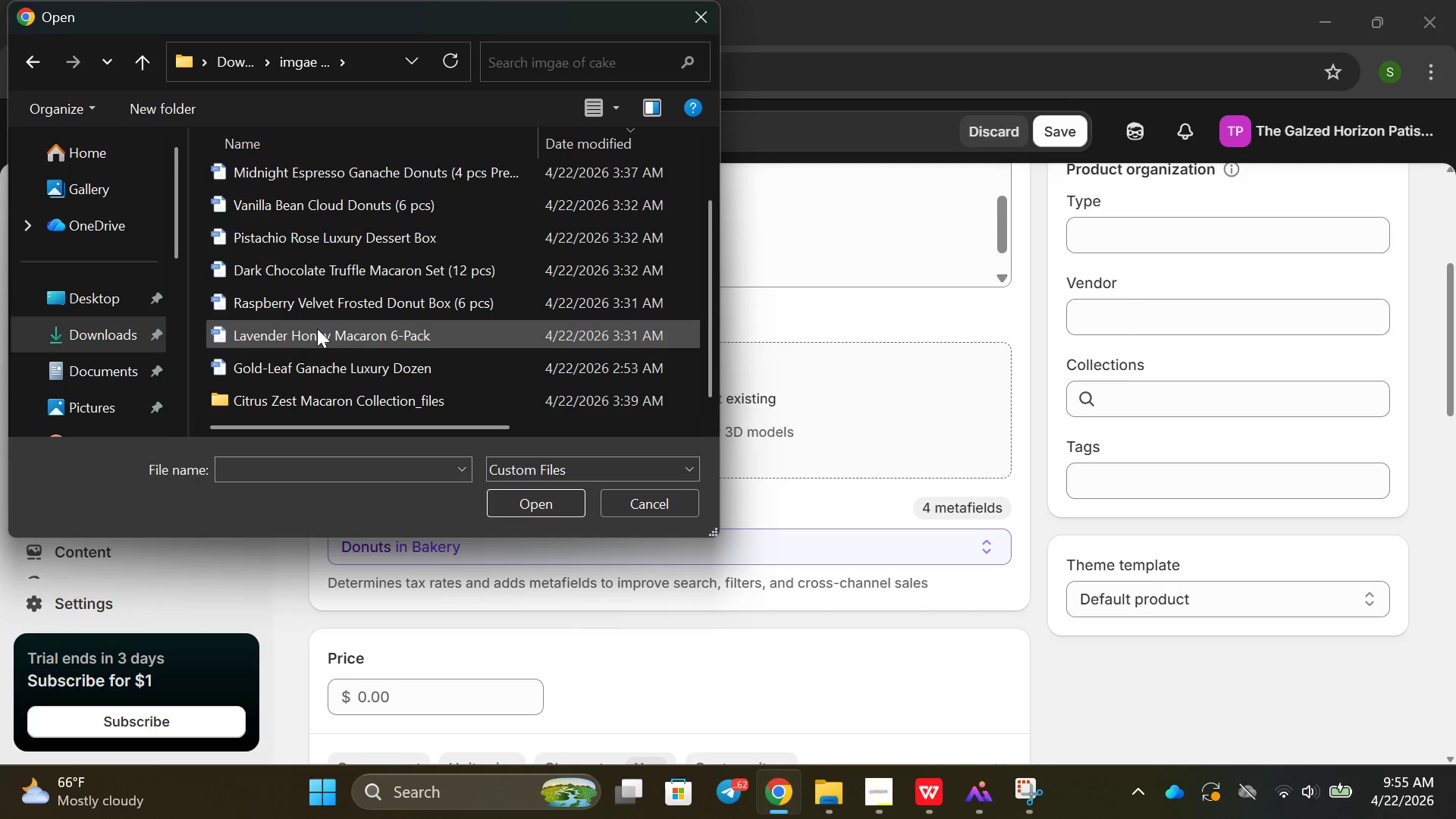 
double_click([278, 215])
 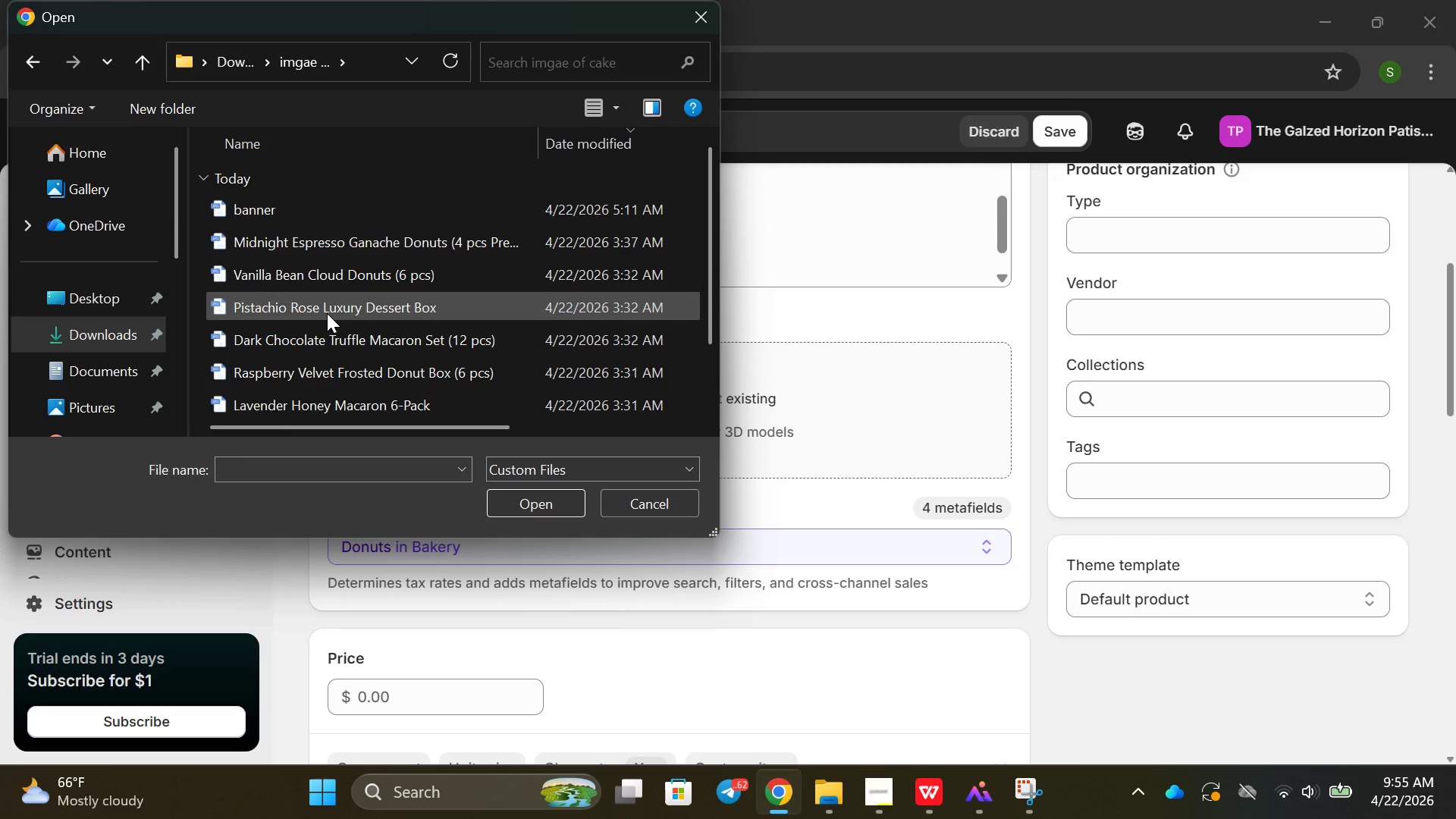 
wait(5.67)
 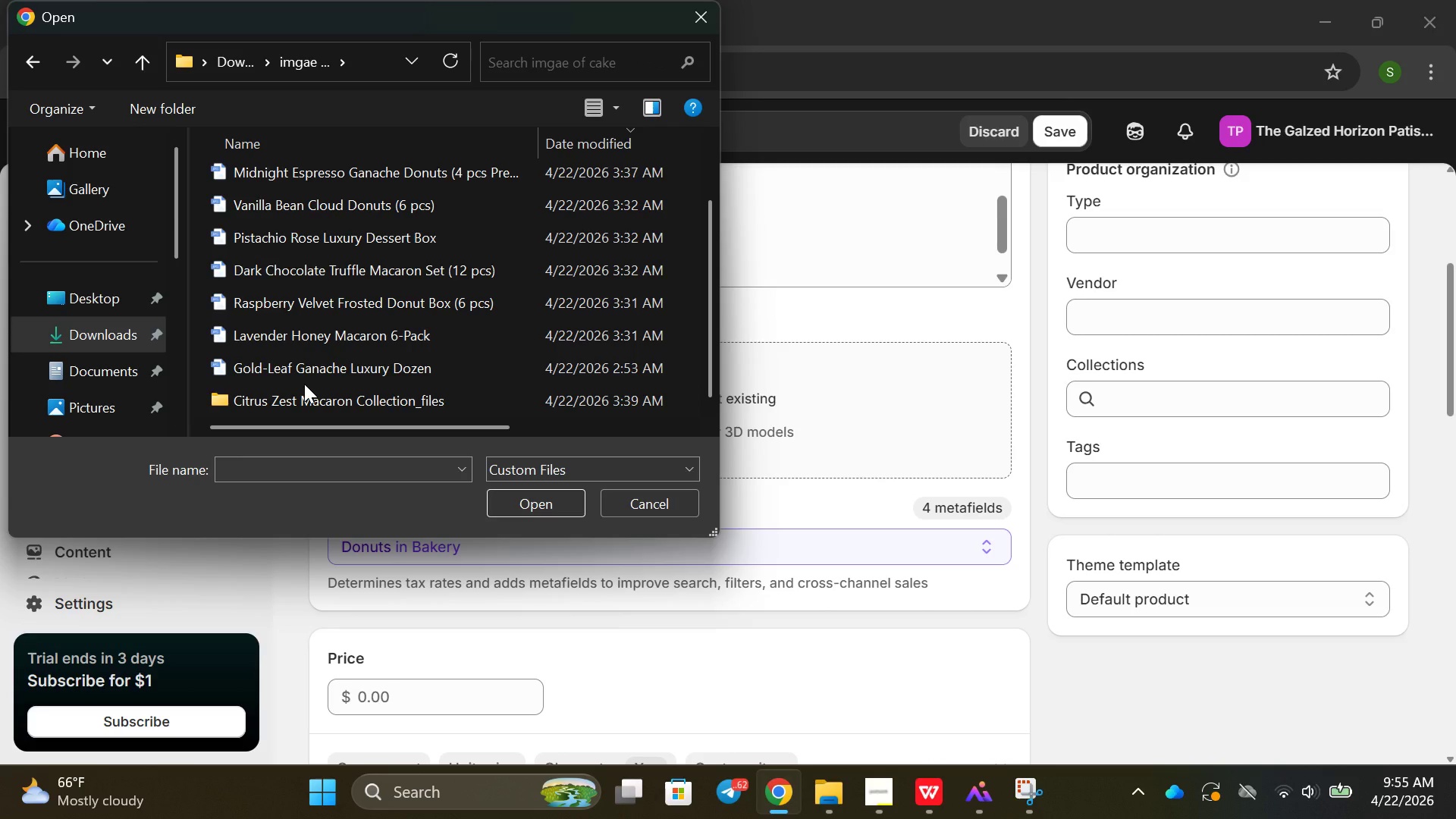 
left_click([366, 175])
 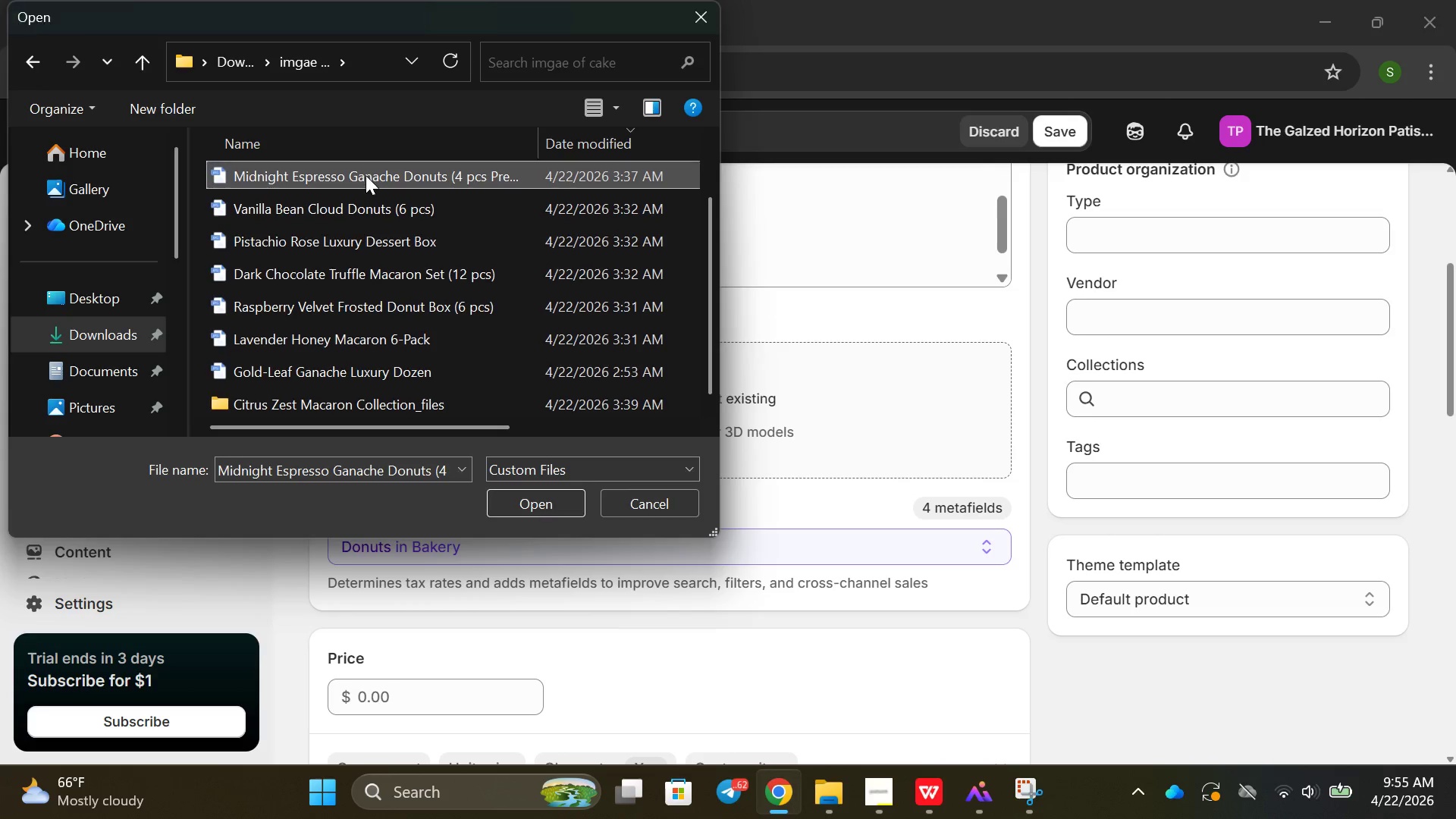 
scroll: coordinate [518, 485], scroll_direction: down, amount: 4.0
 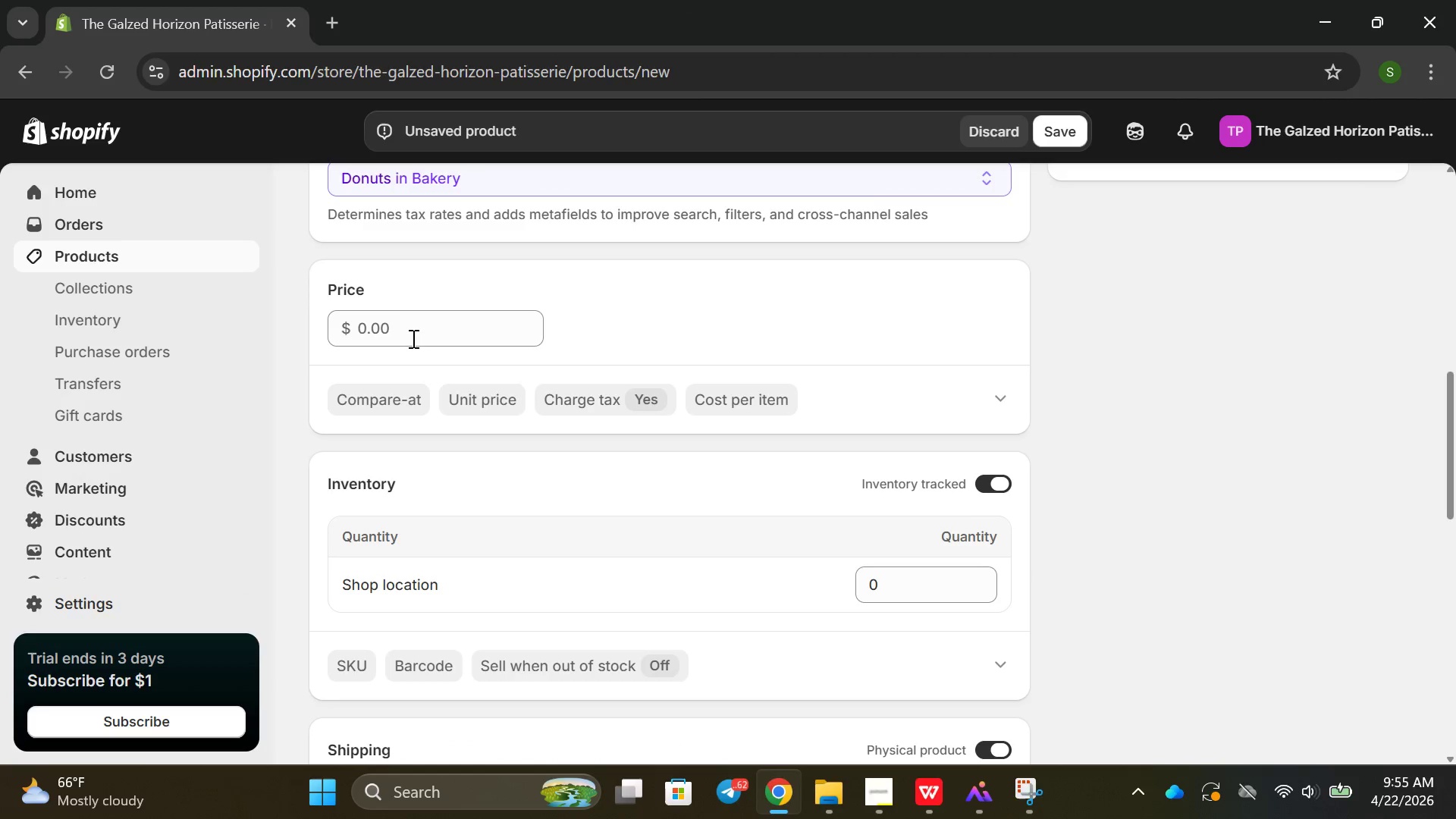 
double_click([366, 175])
 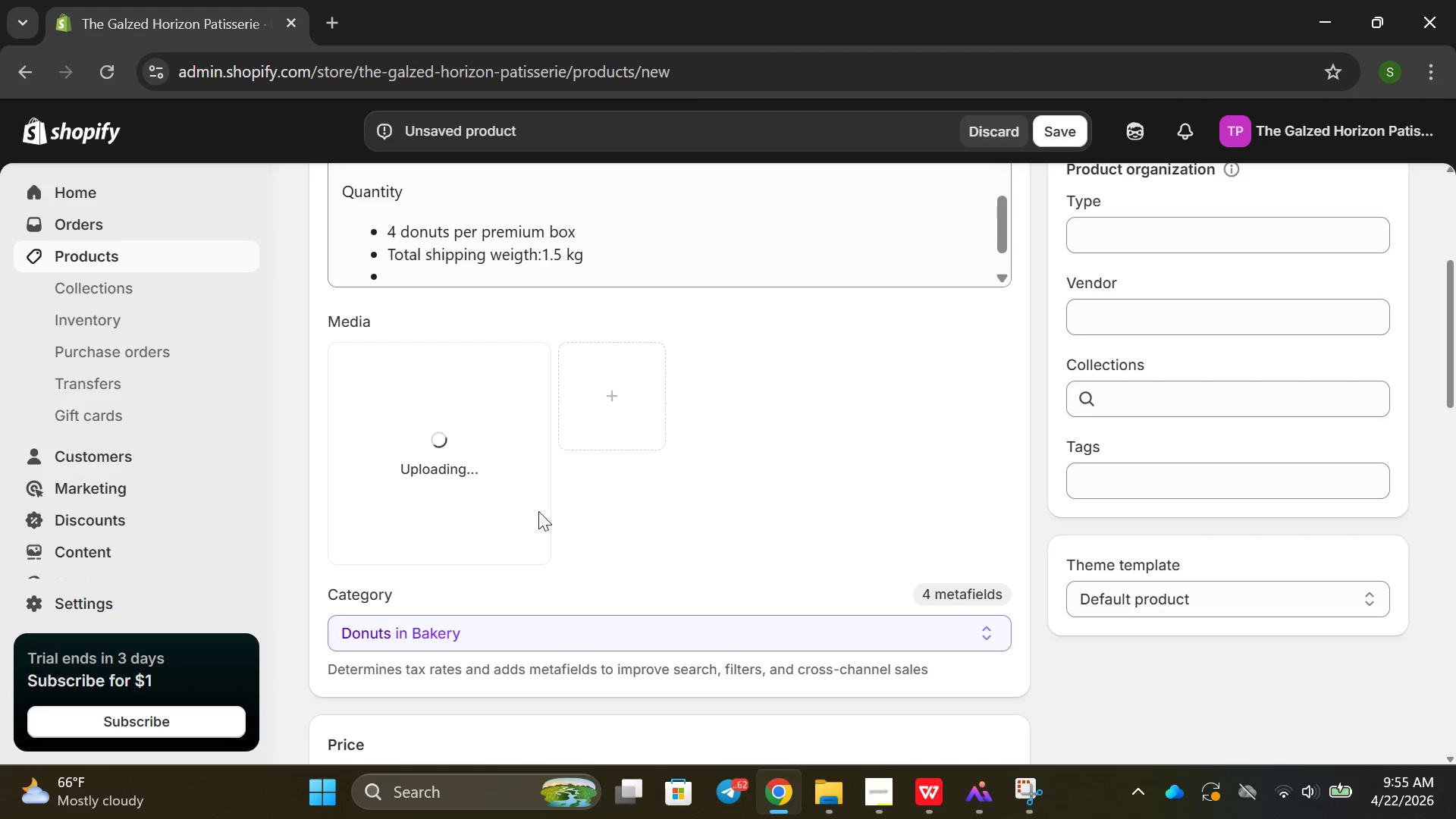 
left_click([416, 337])
 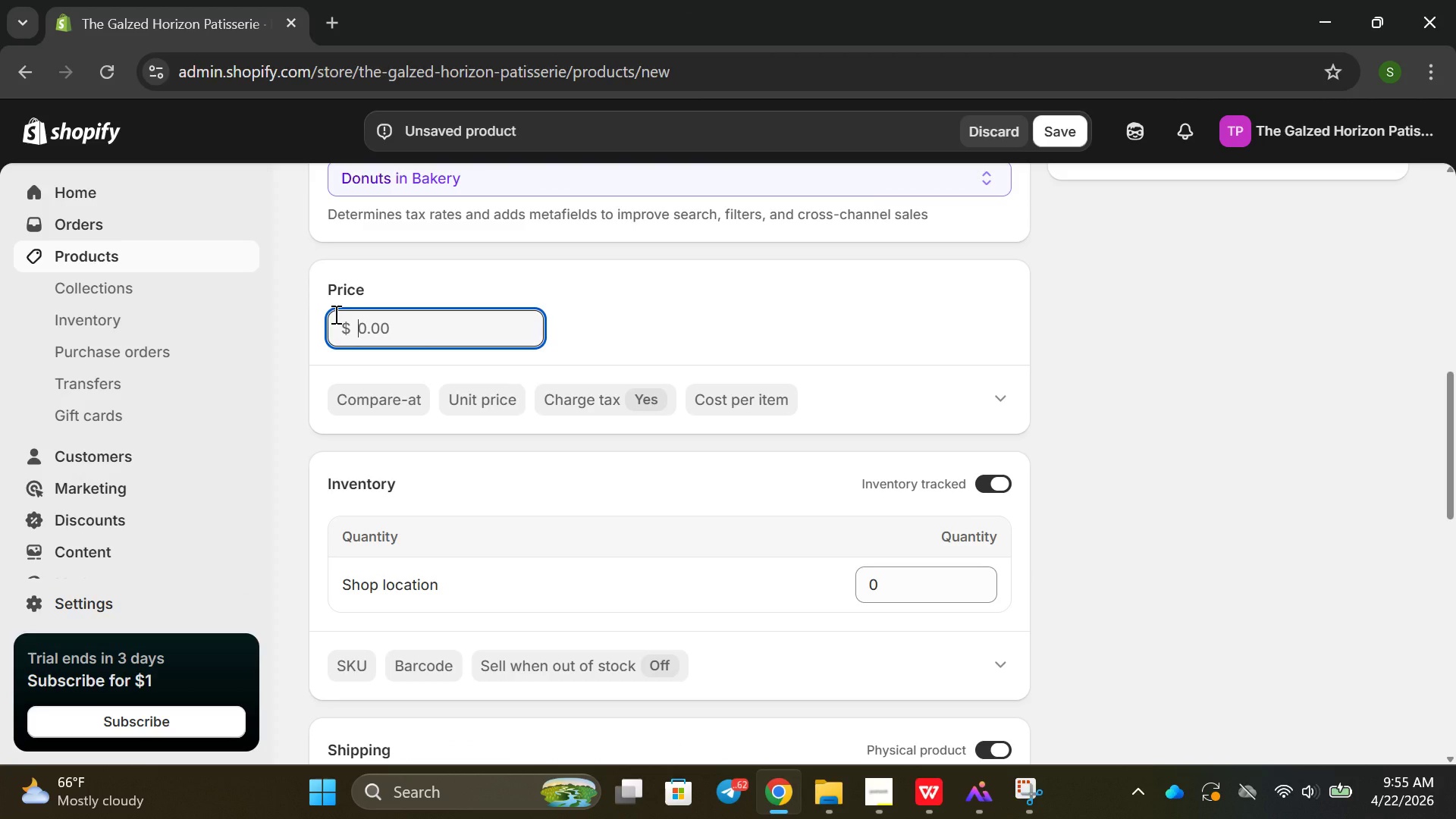 
key(2)
 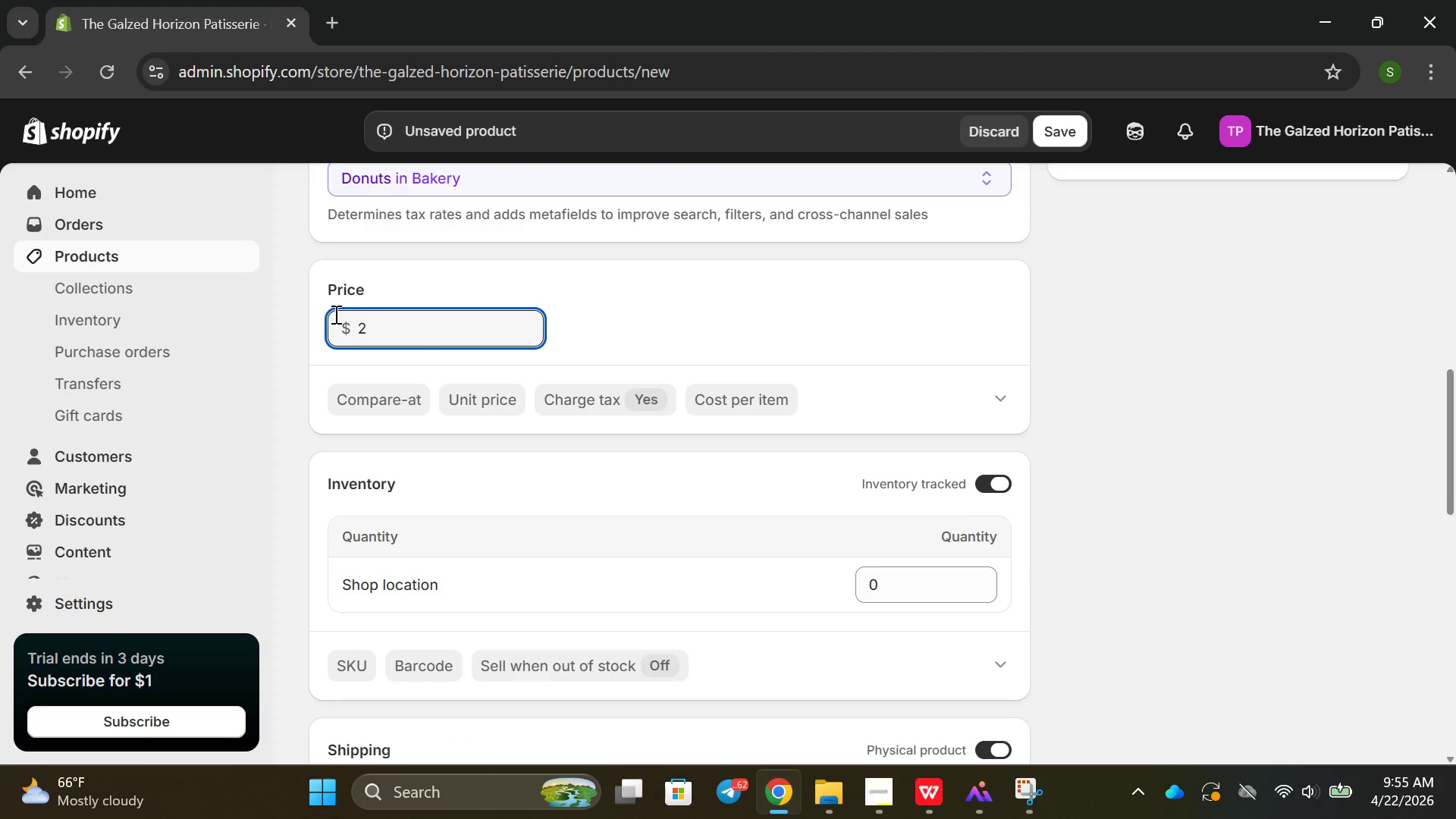 
type(4.00)
 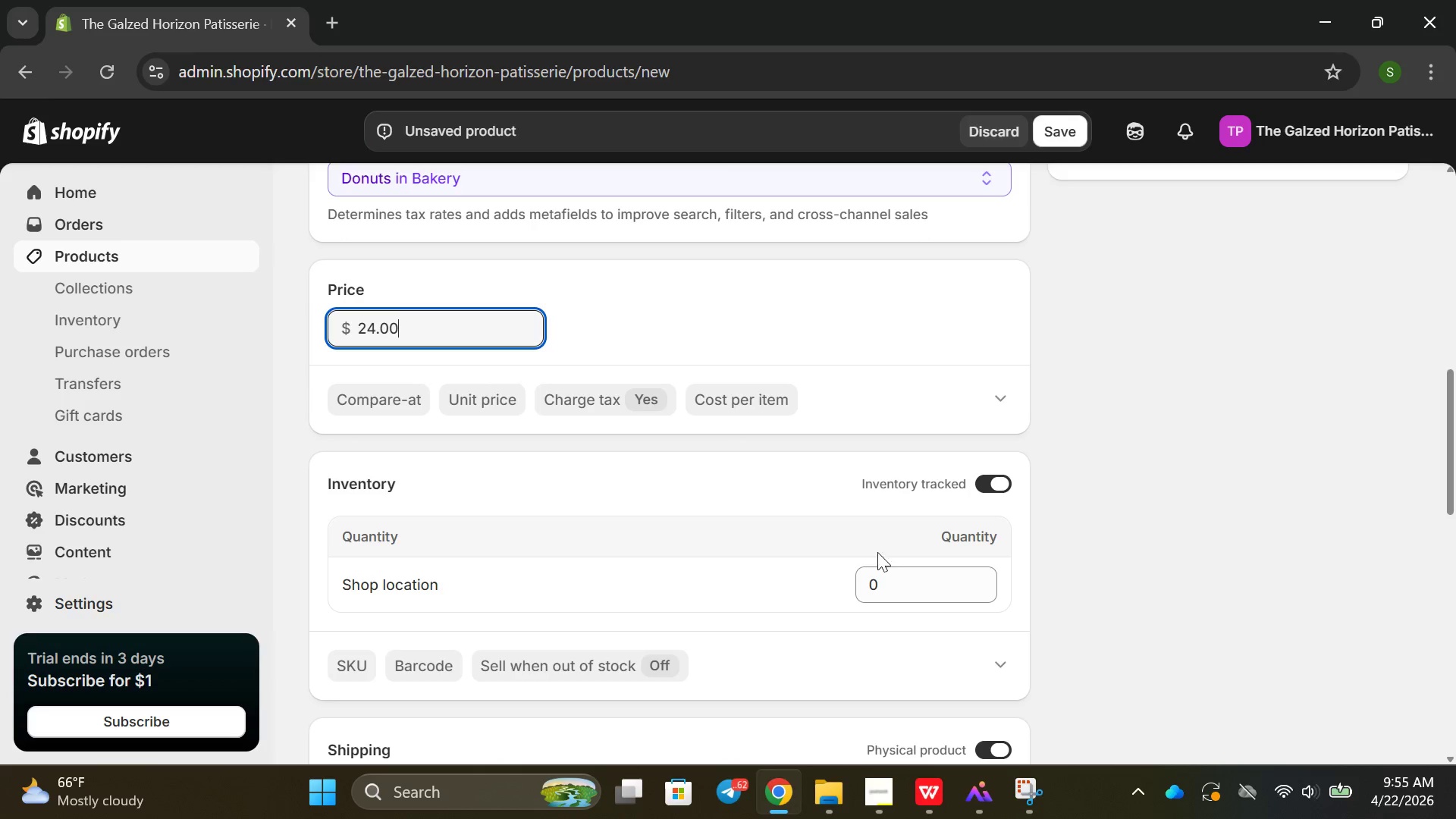 
left_click([889, 570])
 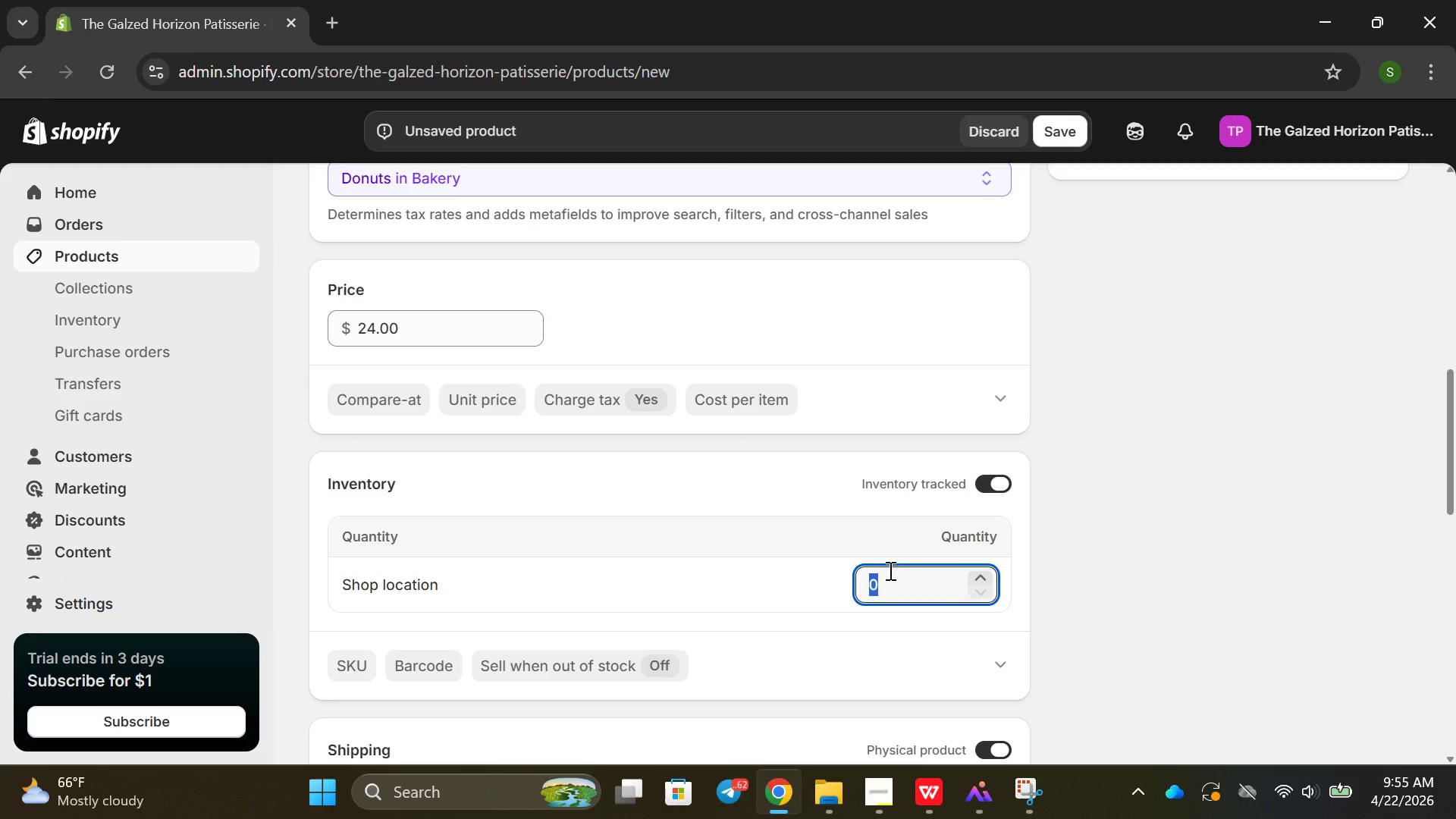 
key(Backspace)
type(100)
 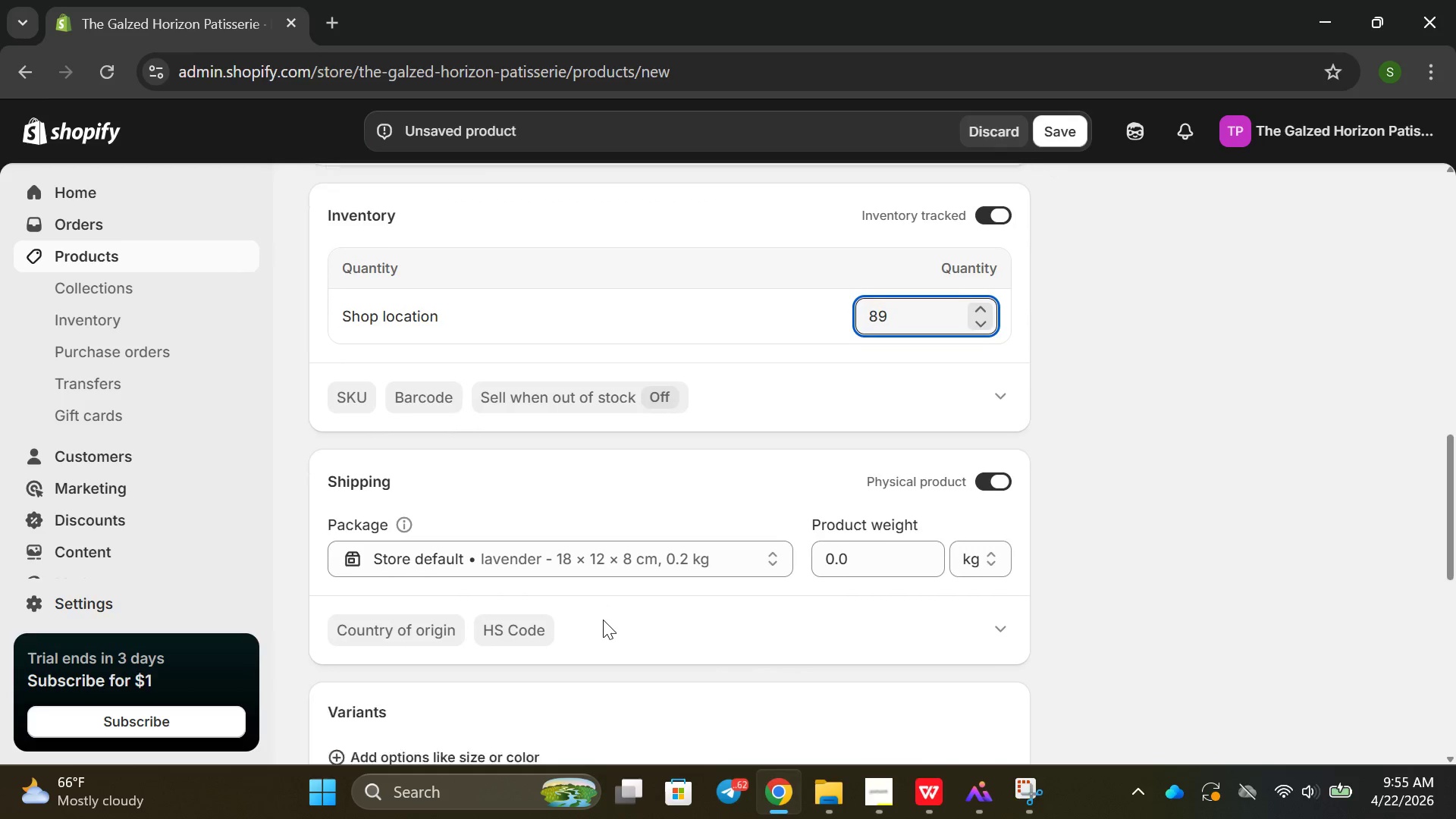 
left_click([499, 544])
 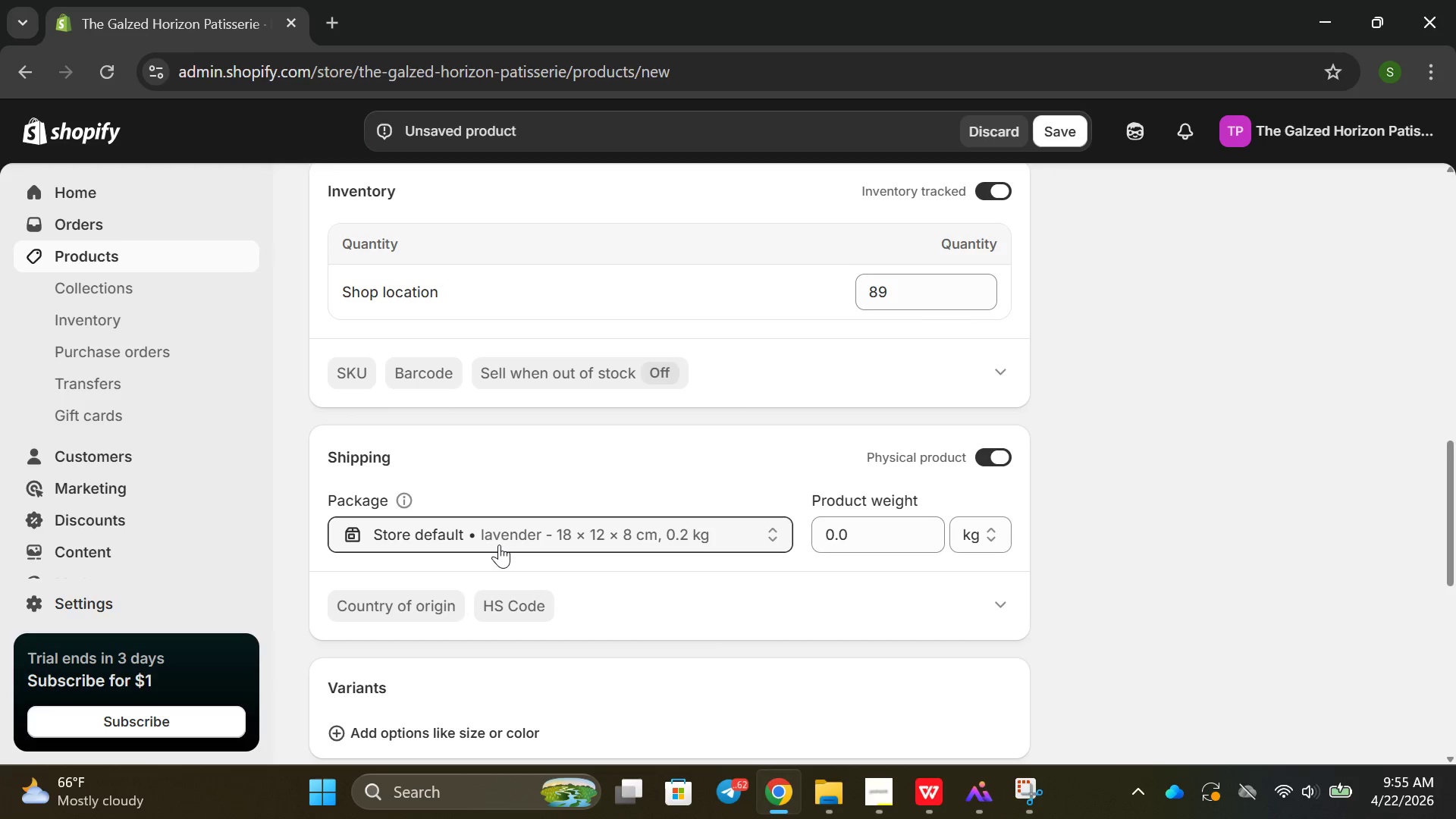 
mouse_move([417, 186])
 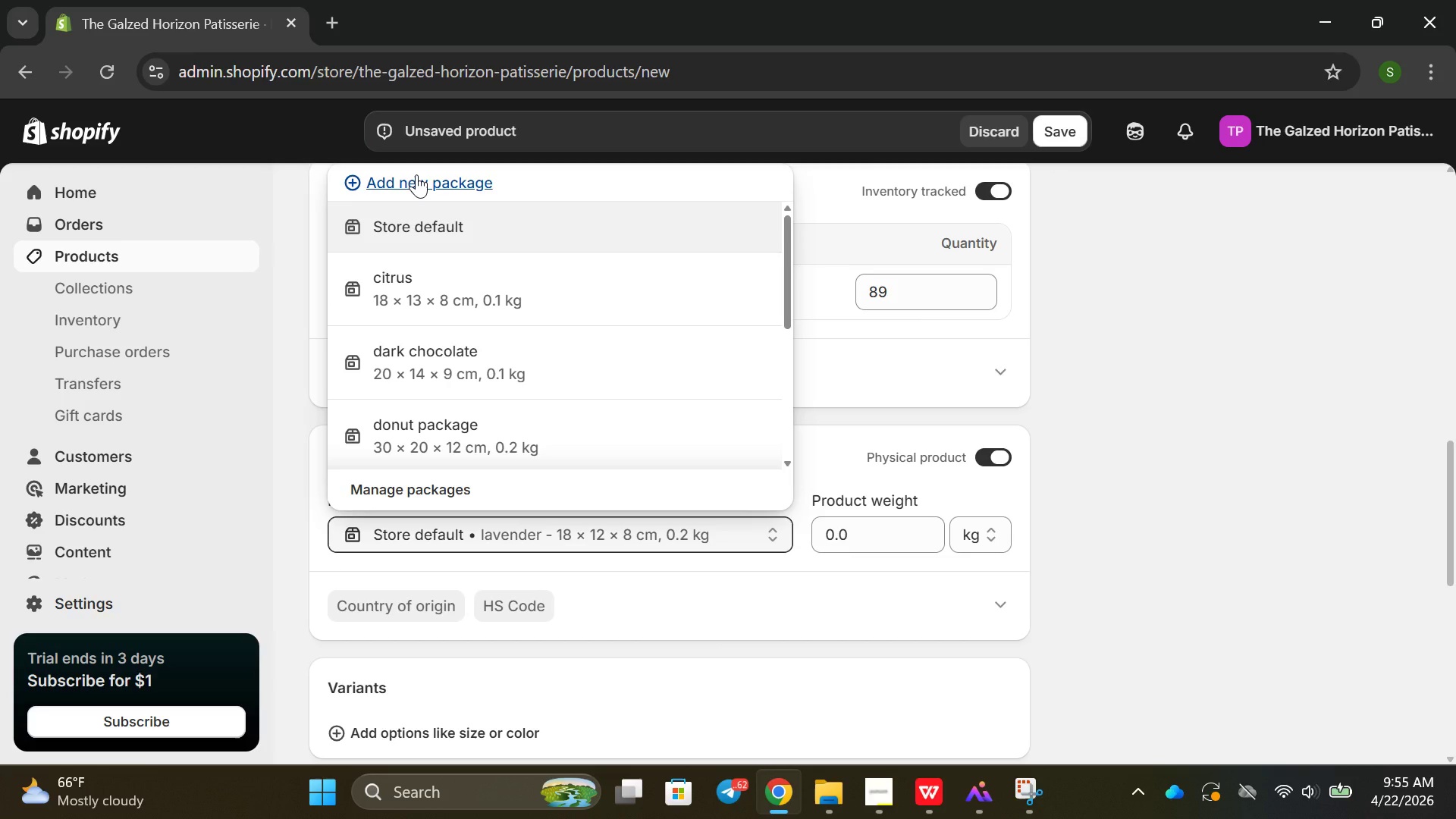 
left_click([416, 174])
 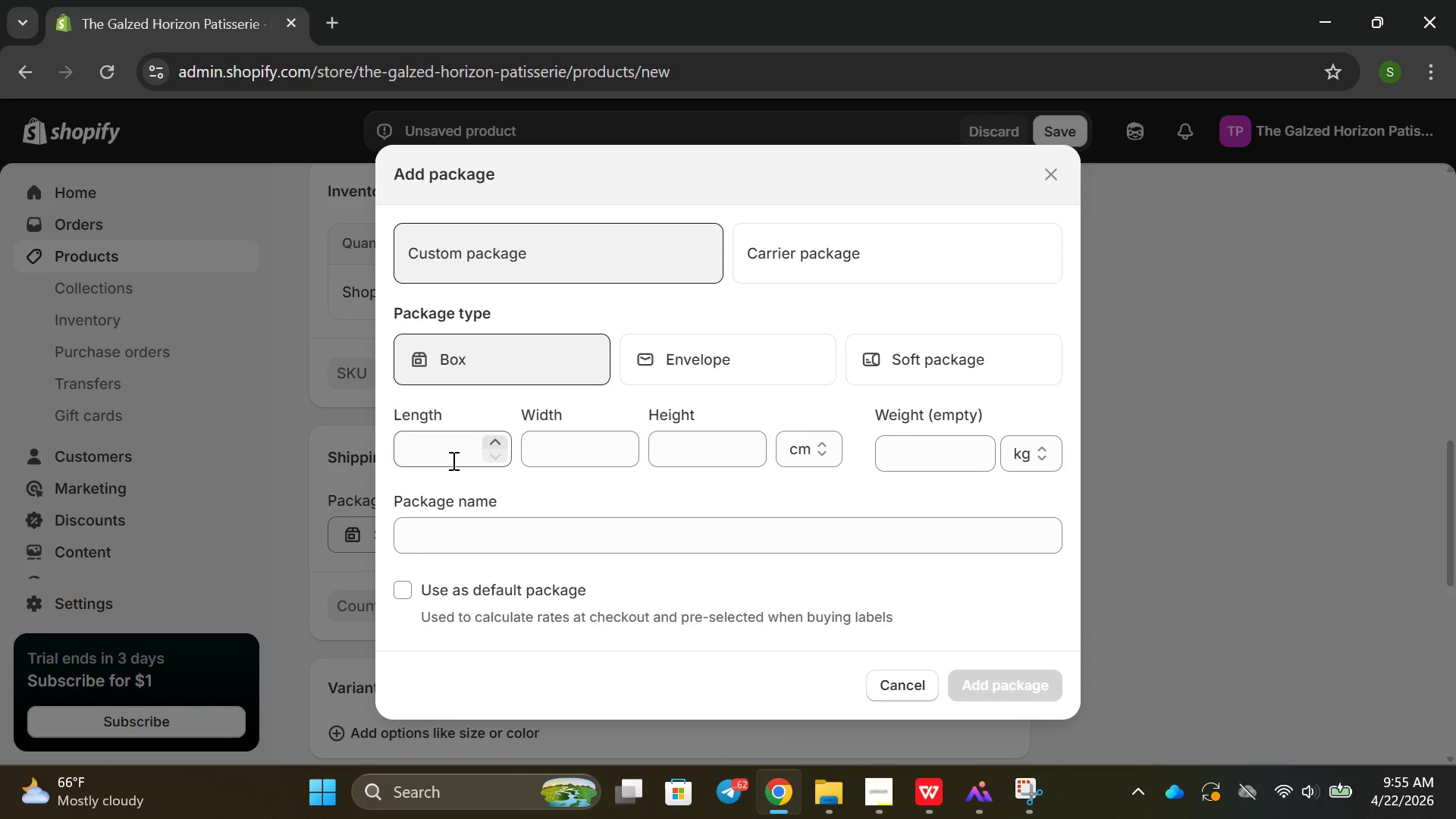 
left_click([422, 453])
 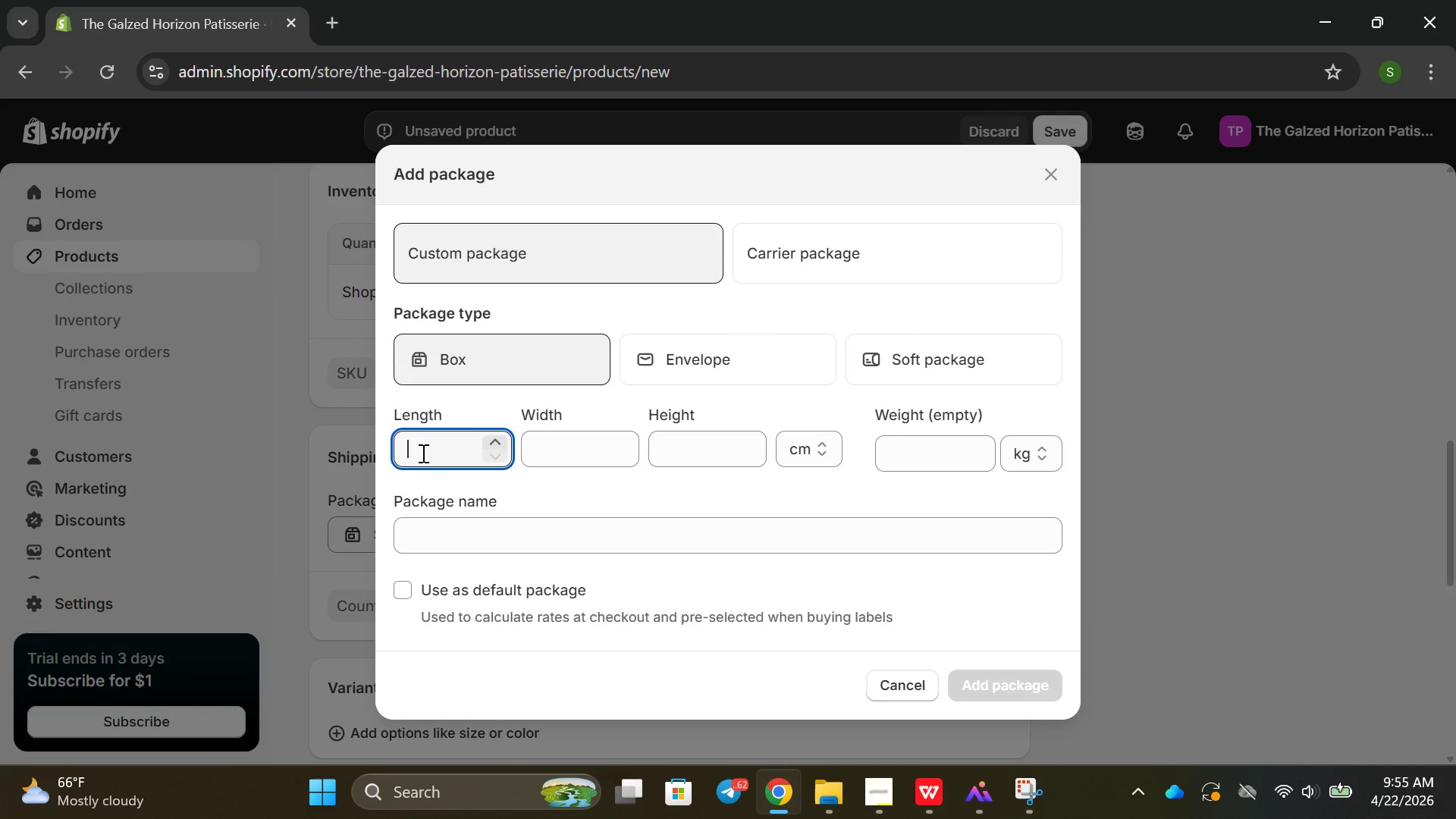 
type(22)
 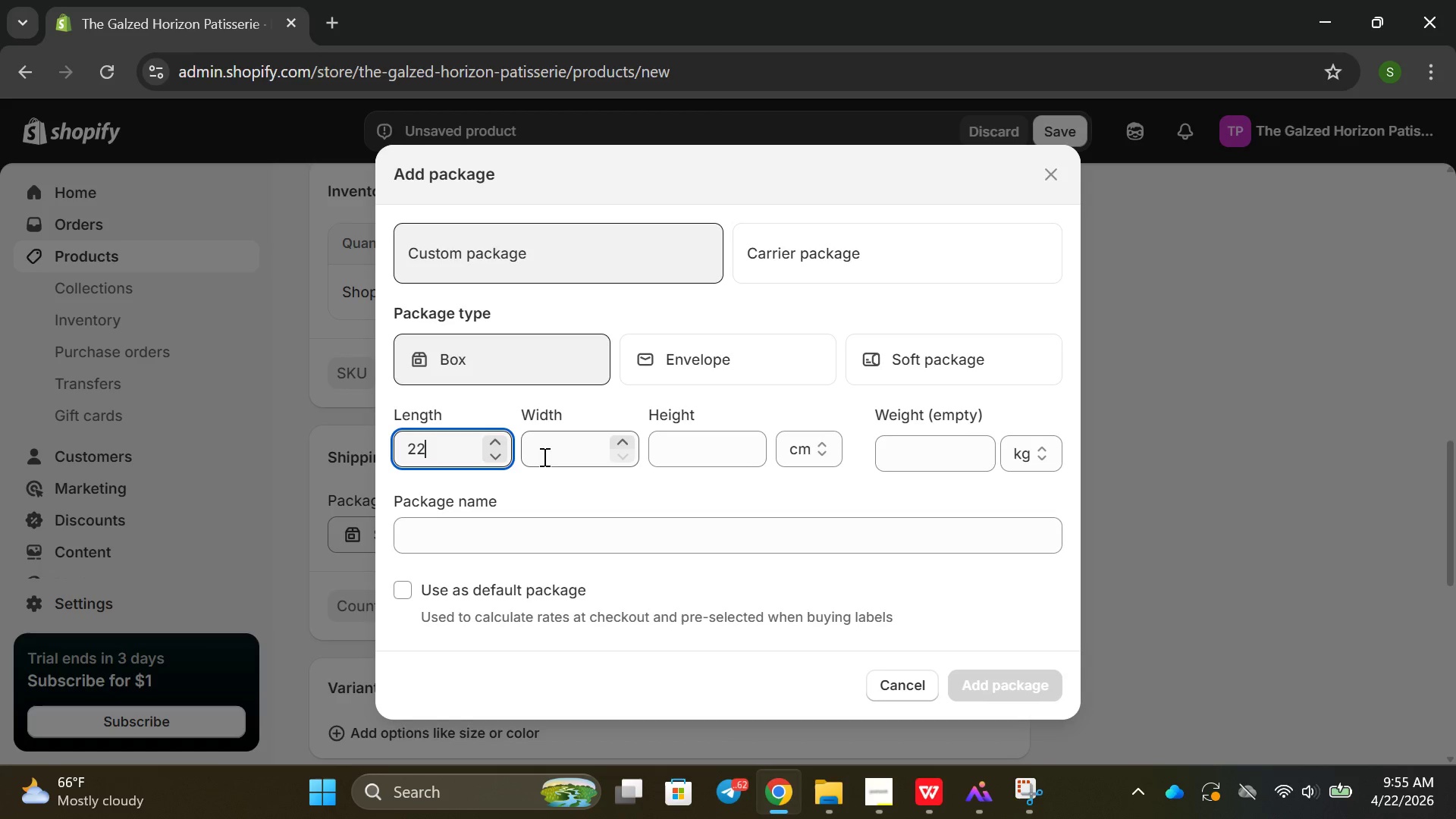 
left_click([545, 456])
 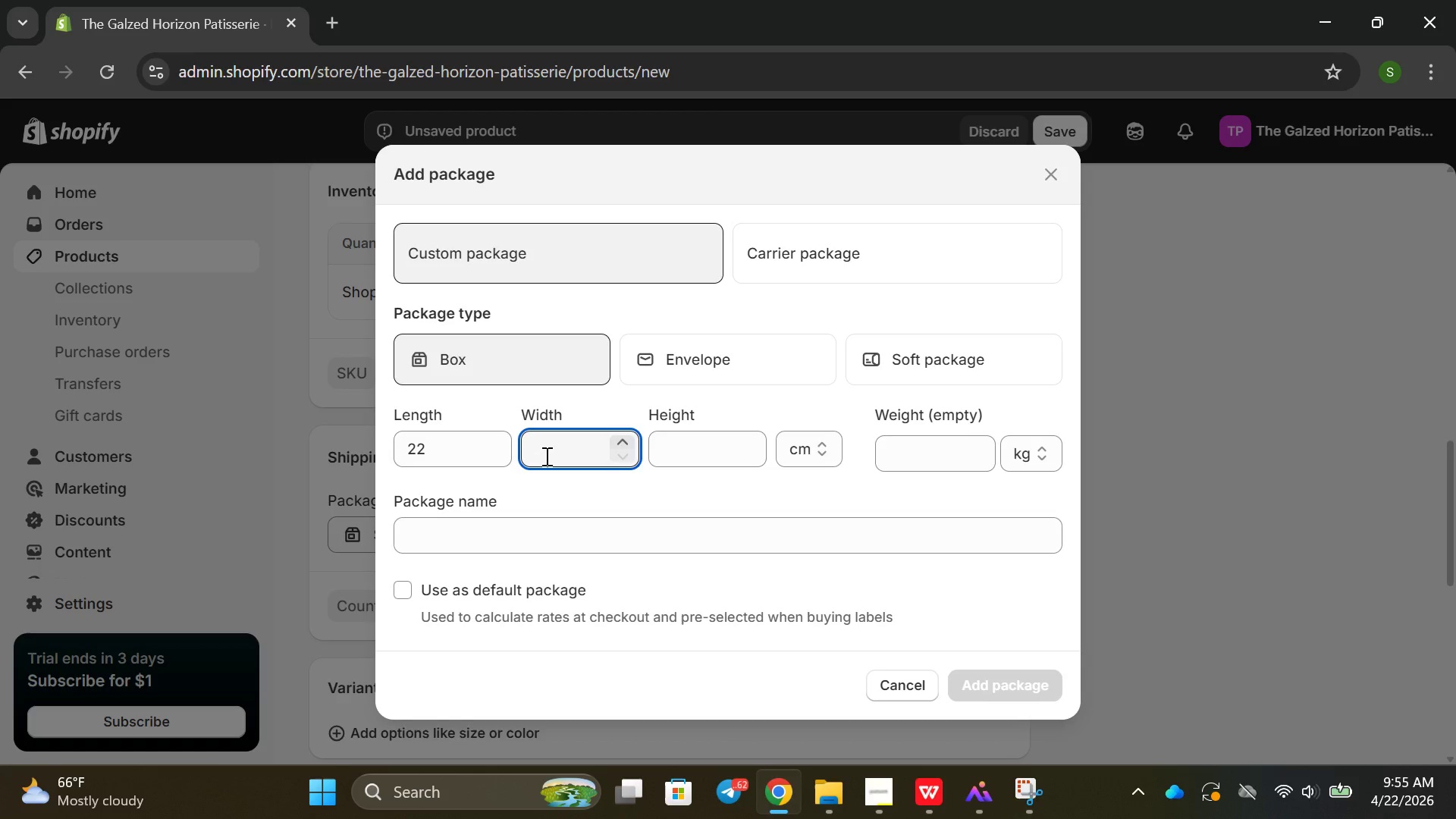 
type(16)
 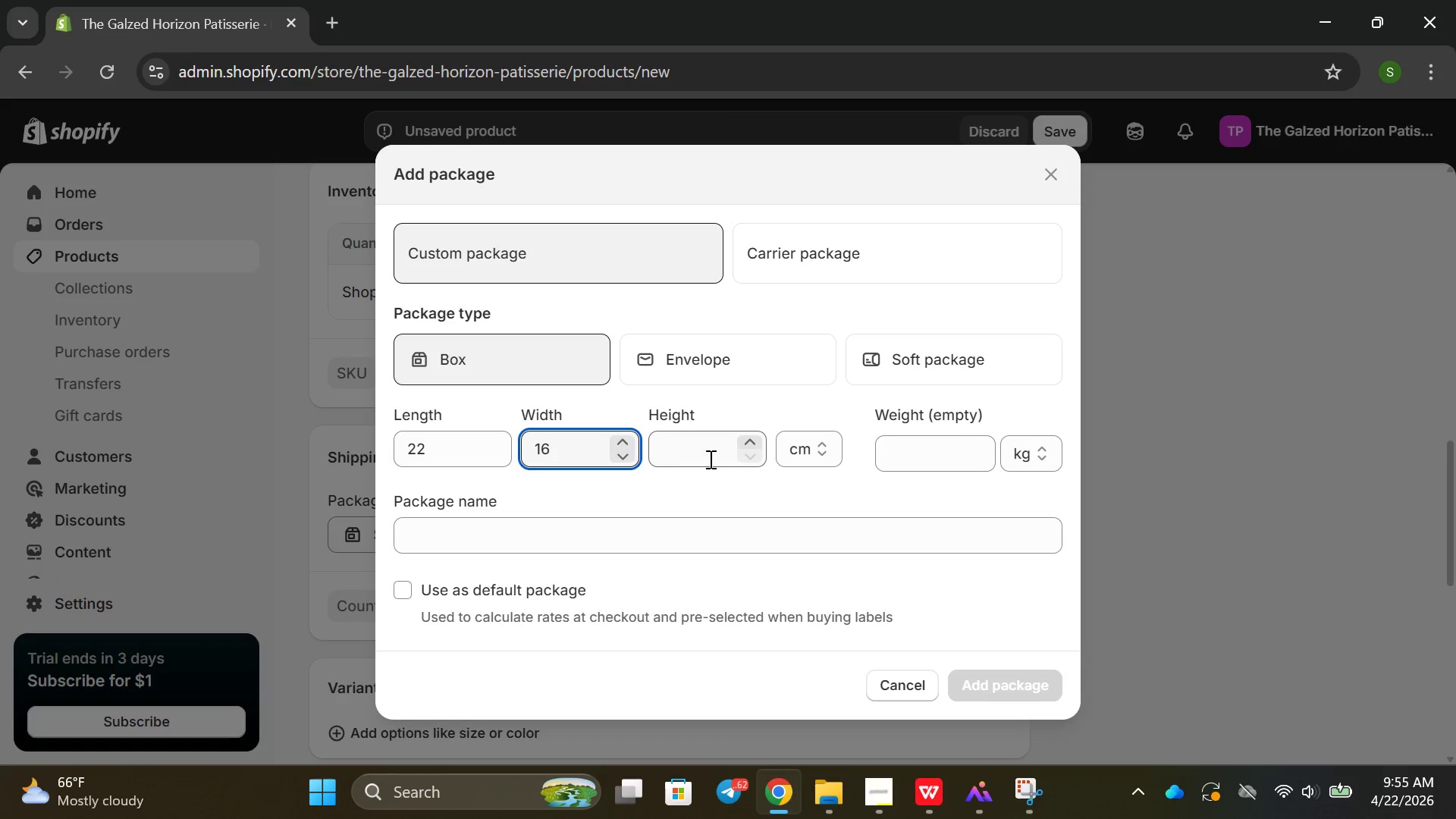 
left_click([701, 445])
 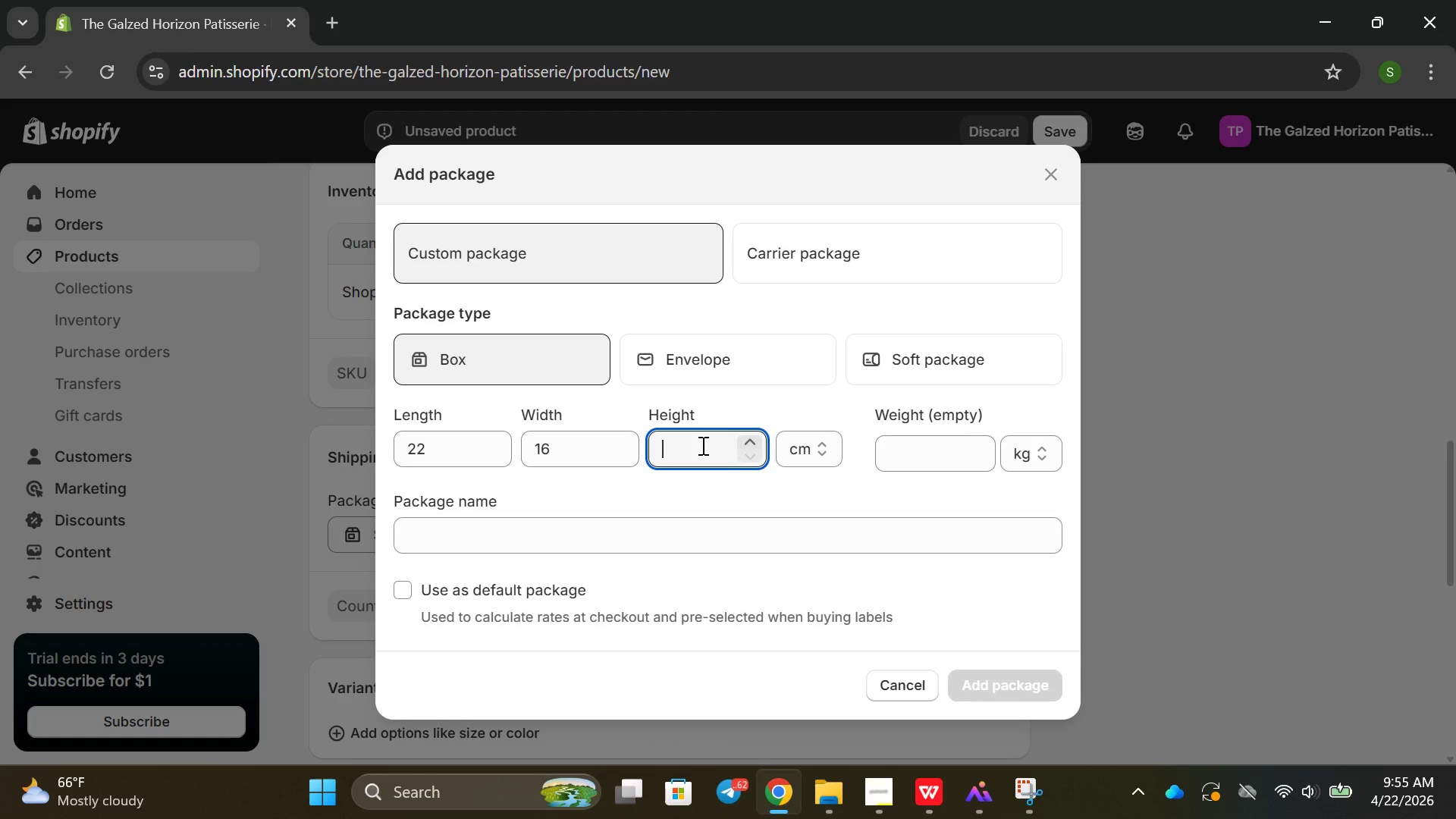 
type(10)
 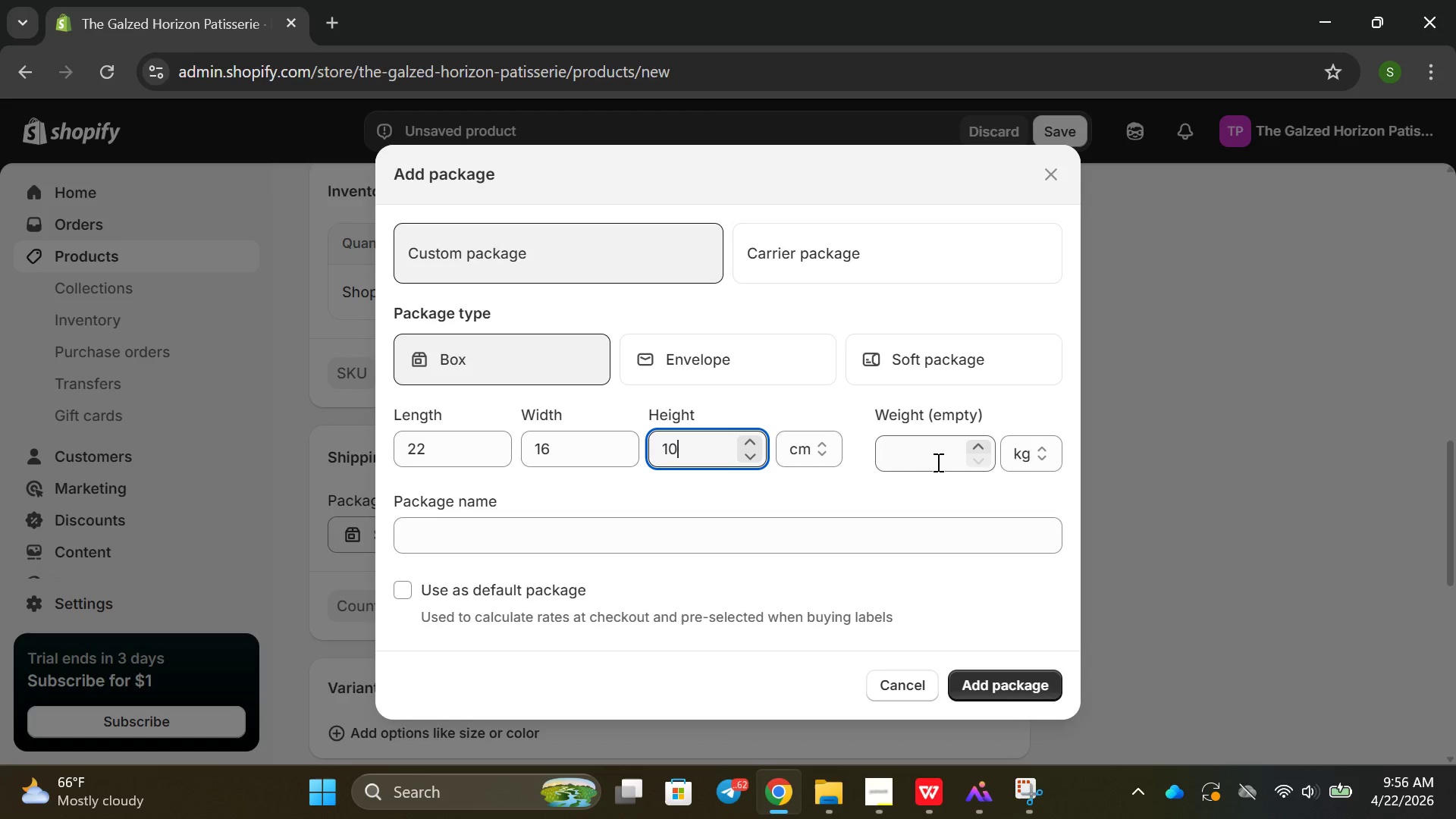 
left_click([937, 462])
 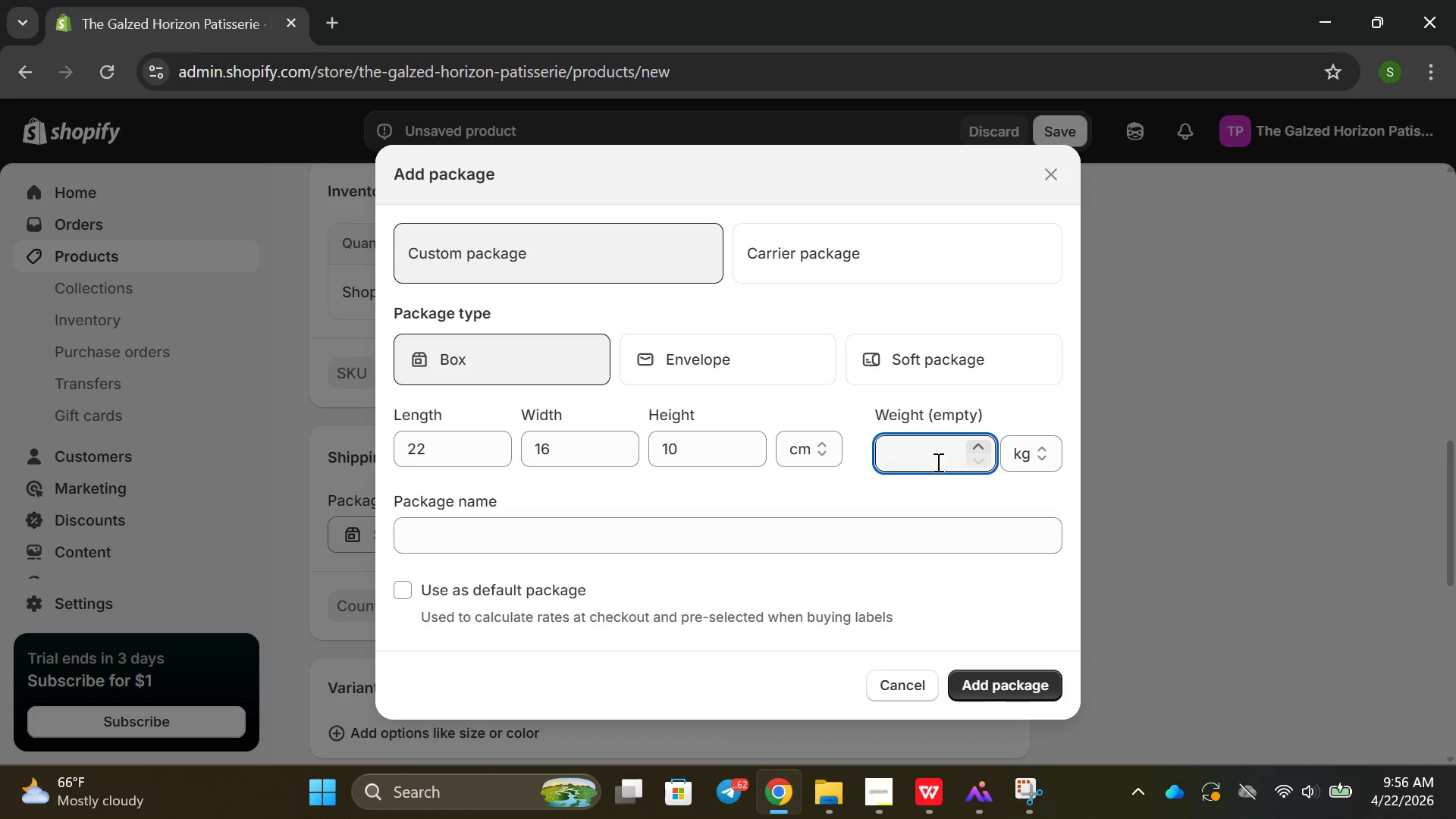 
wait(9.81)
 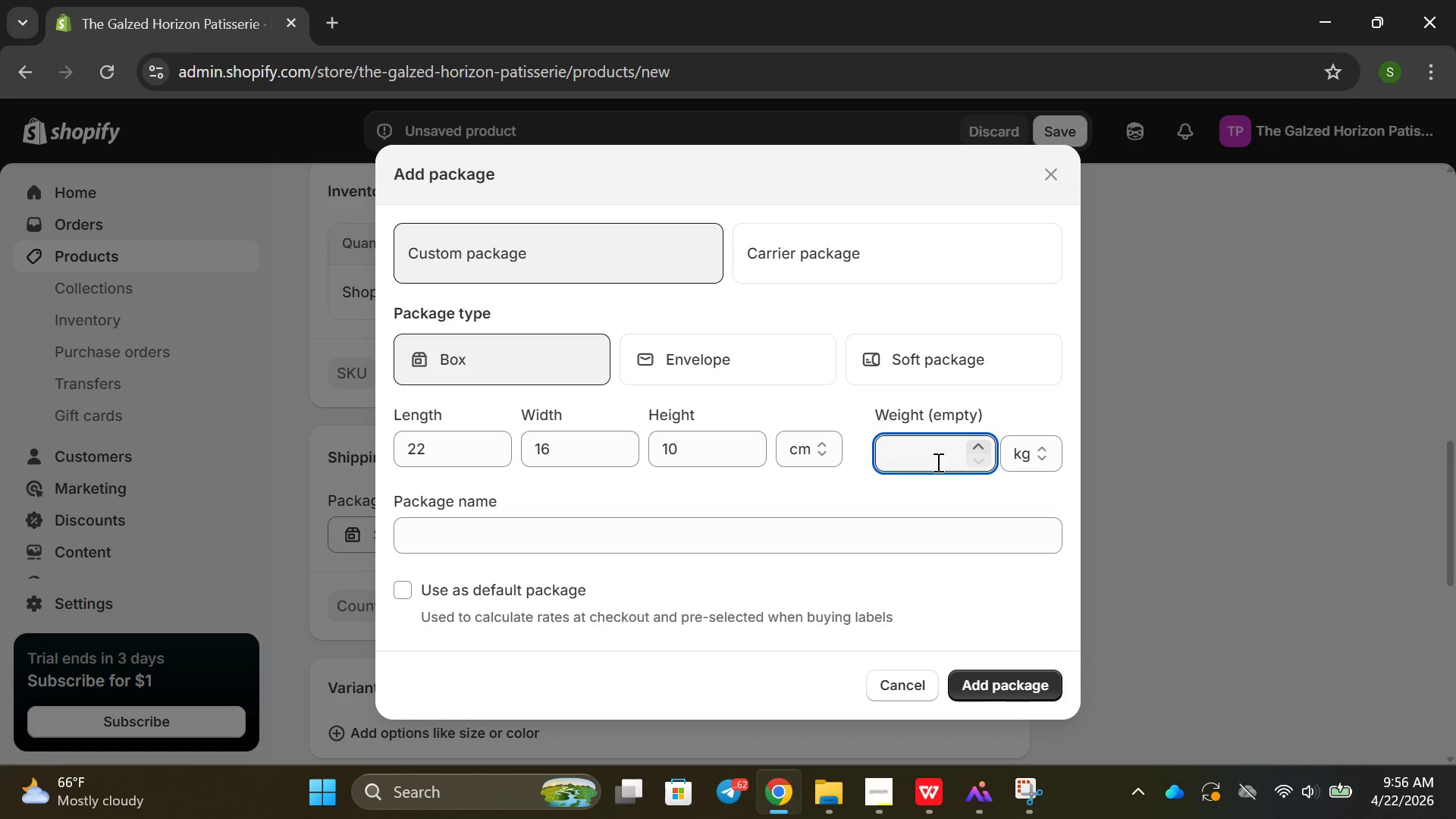 
key(0)
 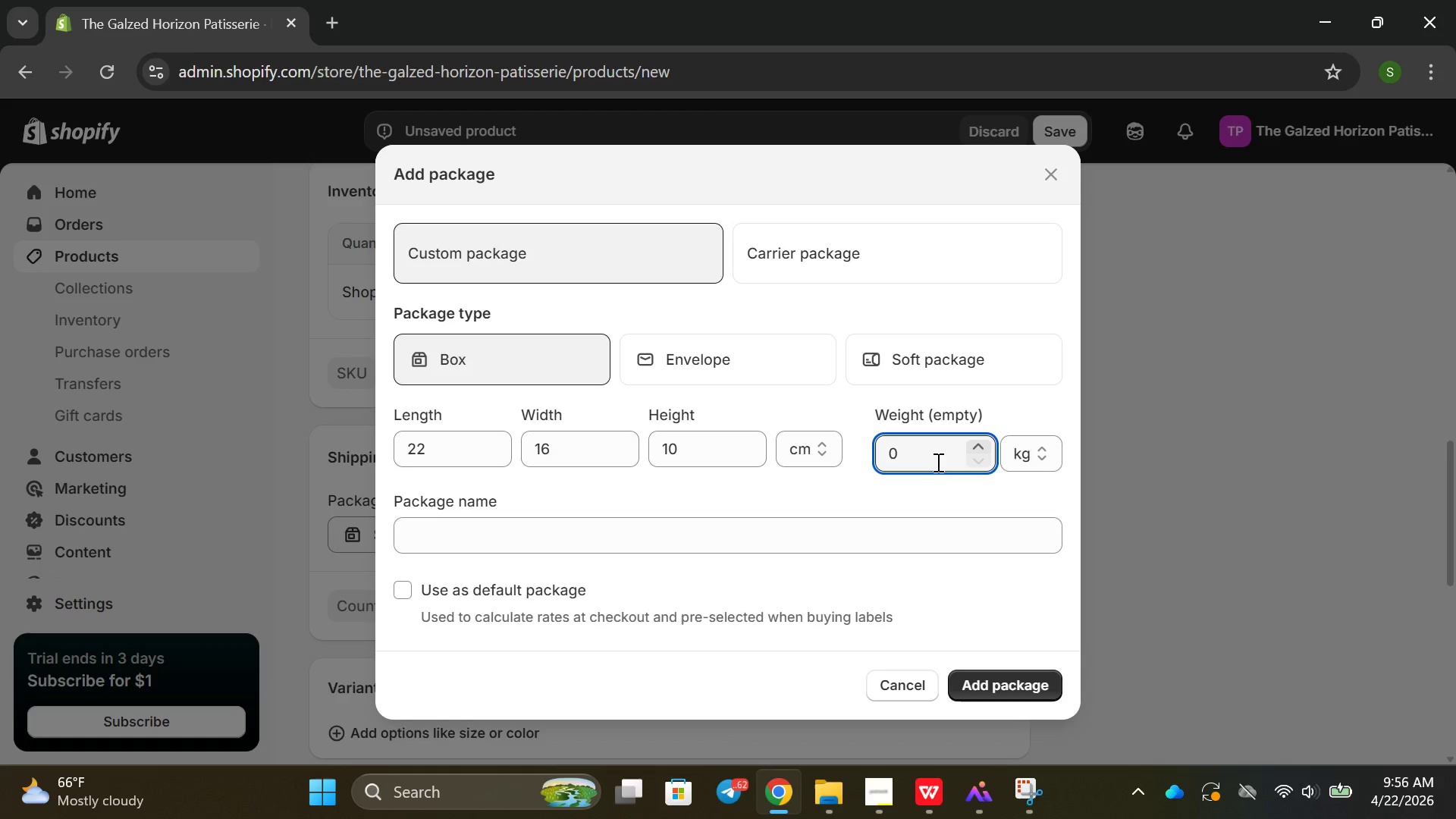 
key(Period)
 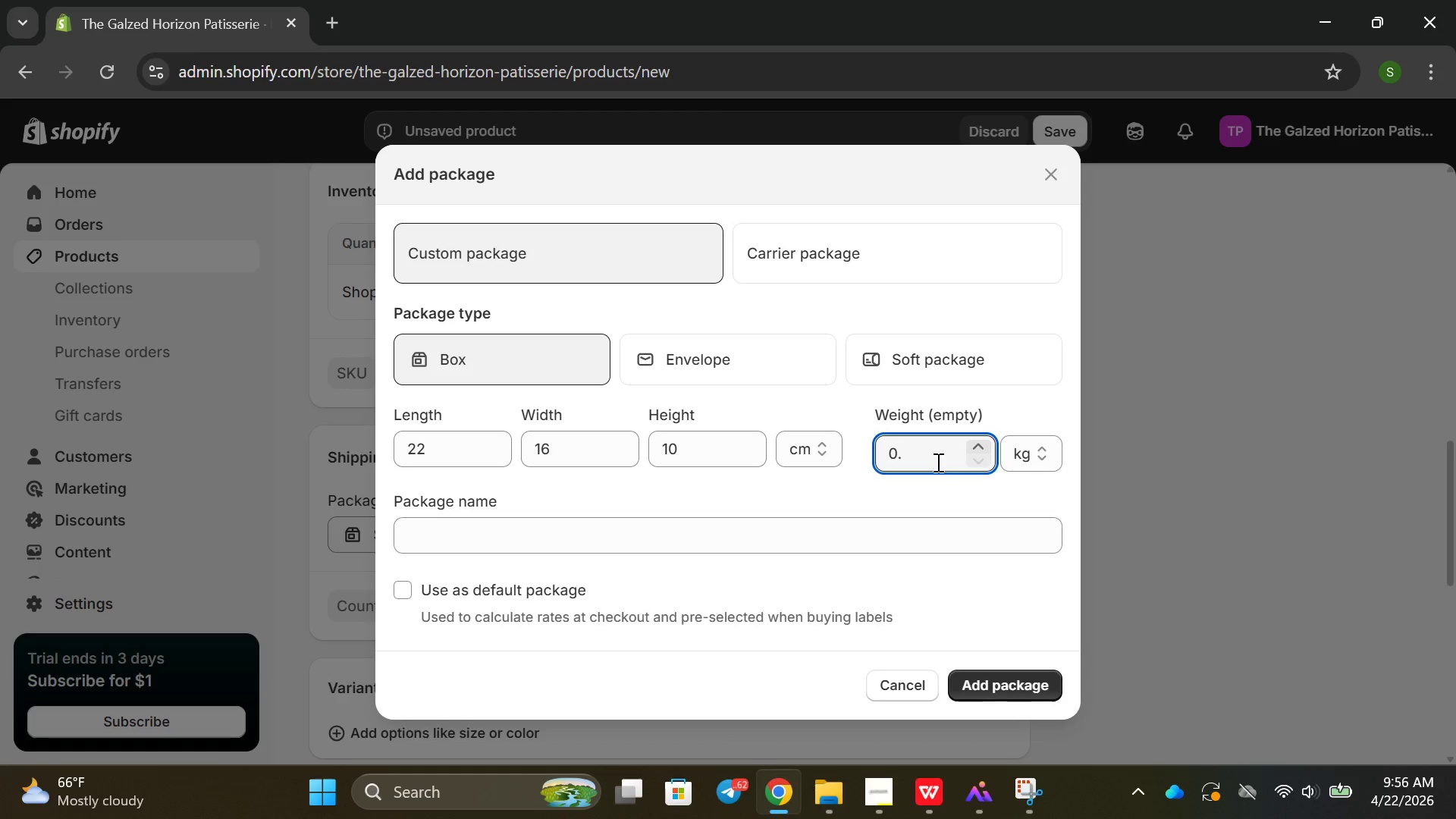 
key(2)
 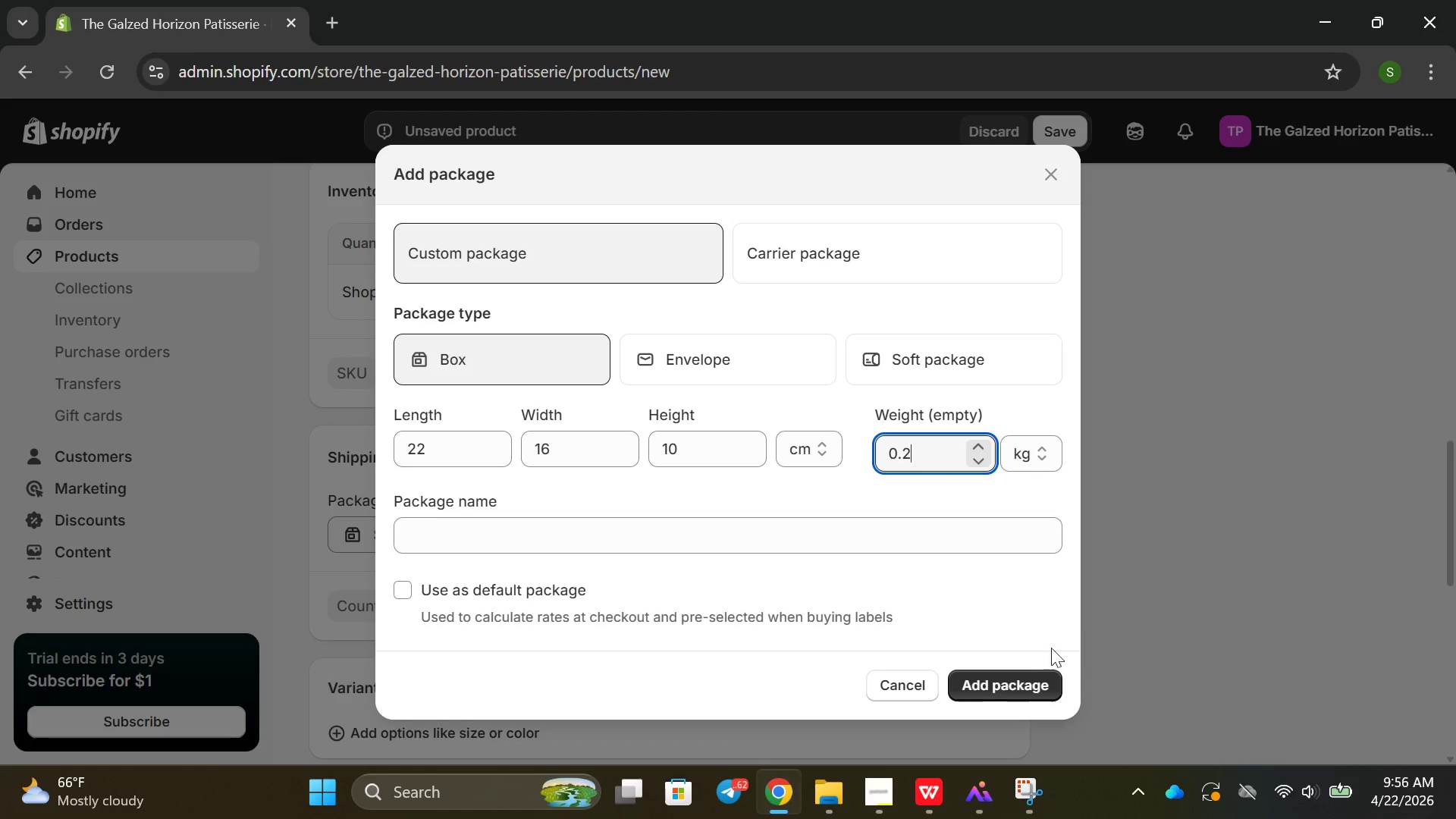 
left_click_drag(start_coordinate=[1007, 683], to_coordinate=[1001, 676])
 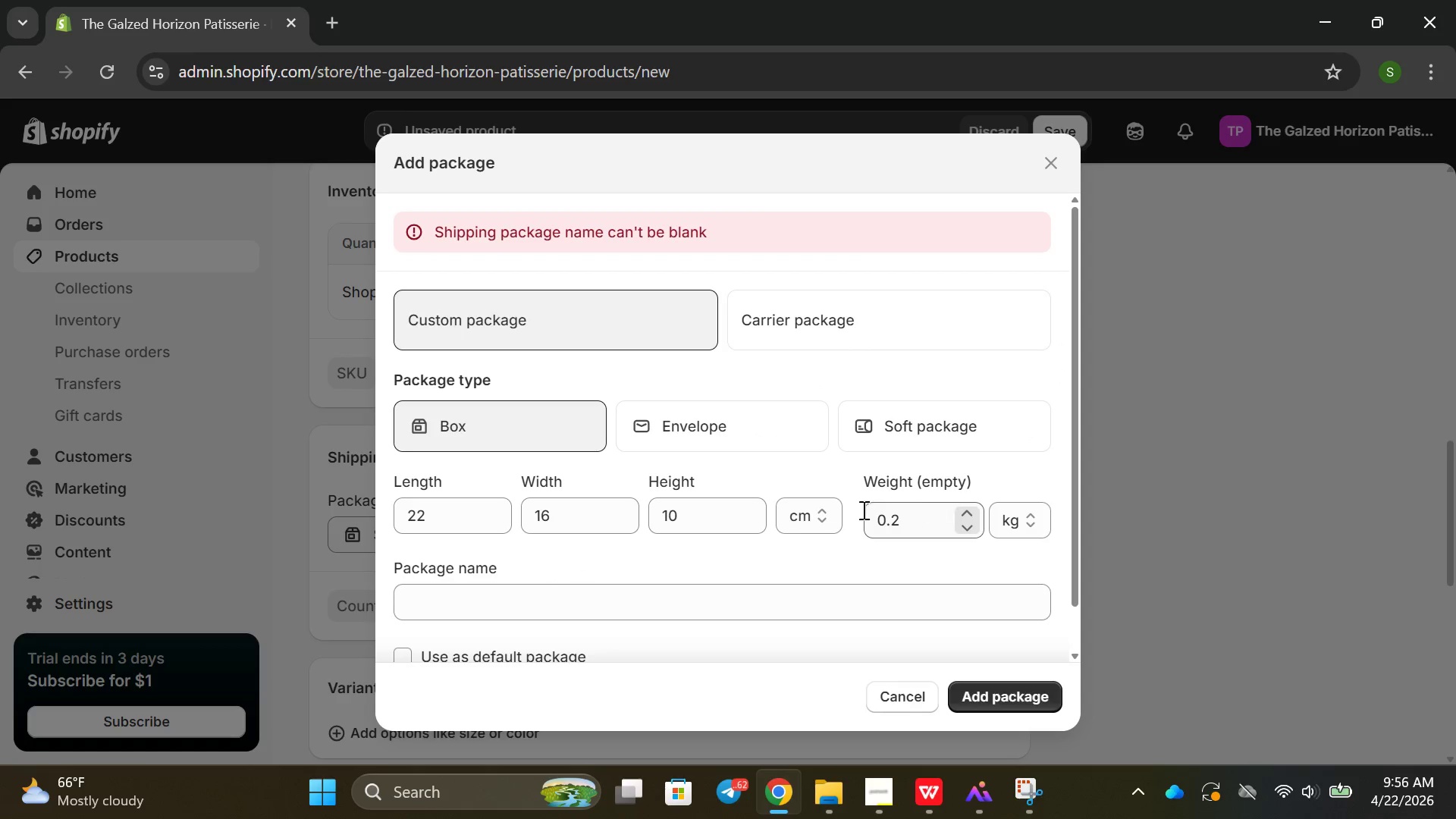 
left_click([566, 588])
 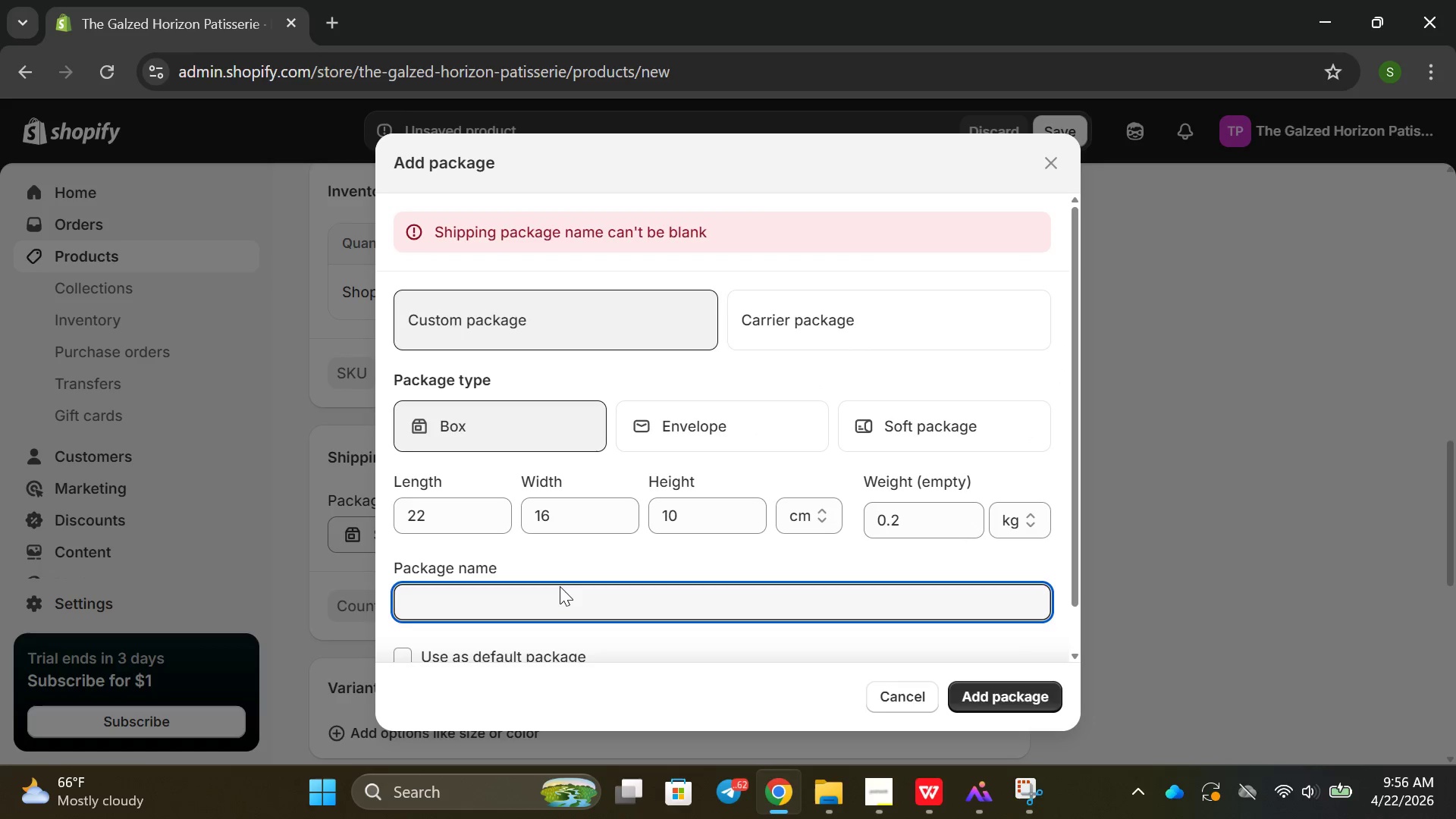 
wait(11.2)
 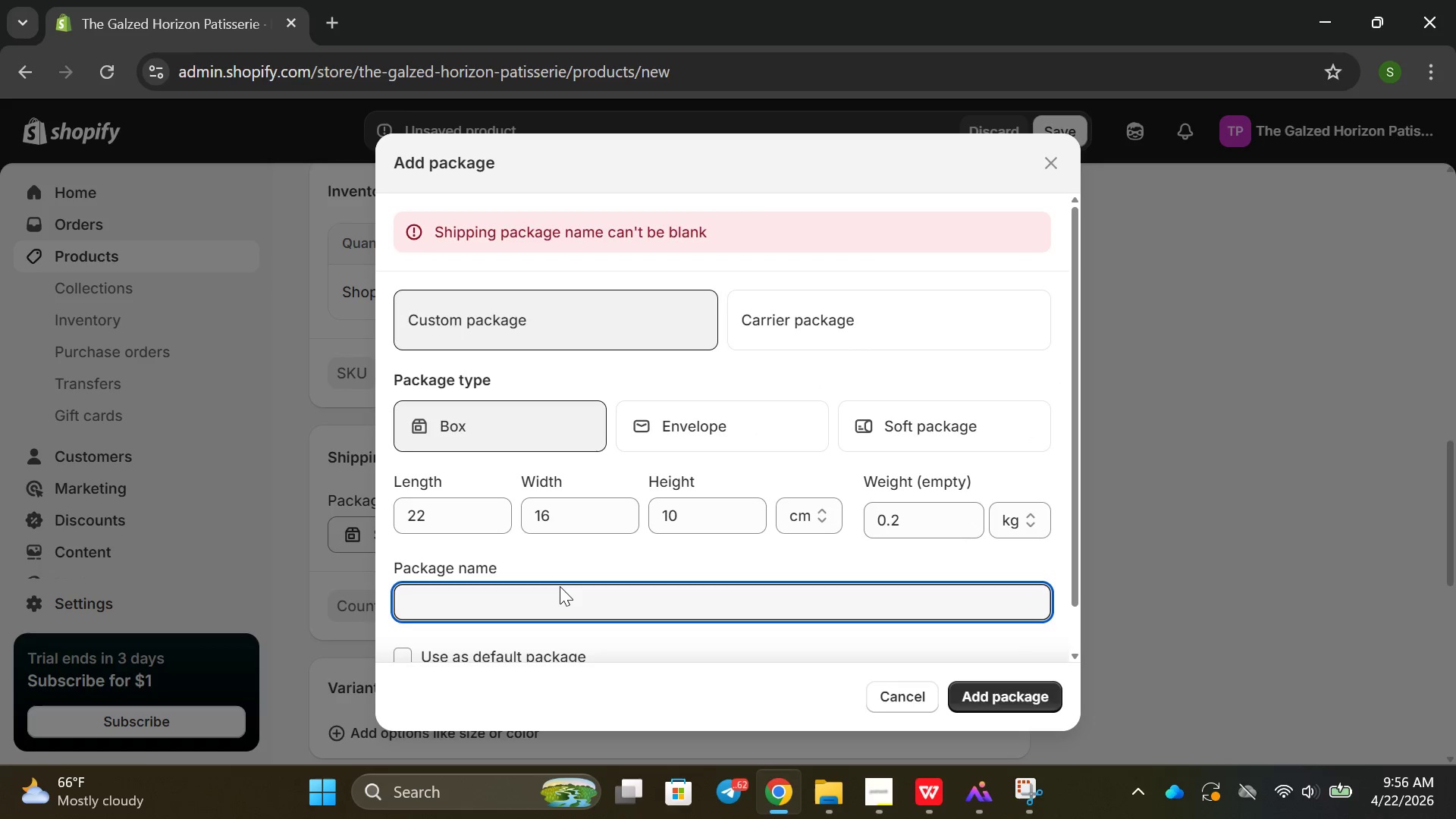 
type(esp)
 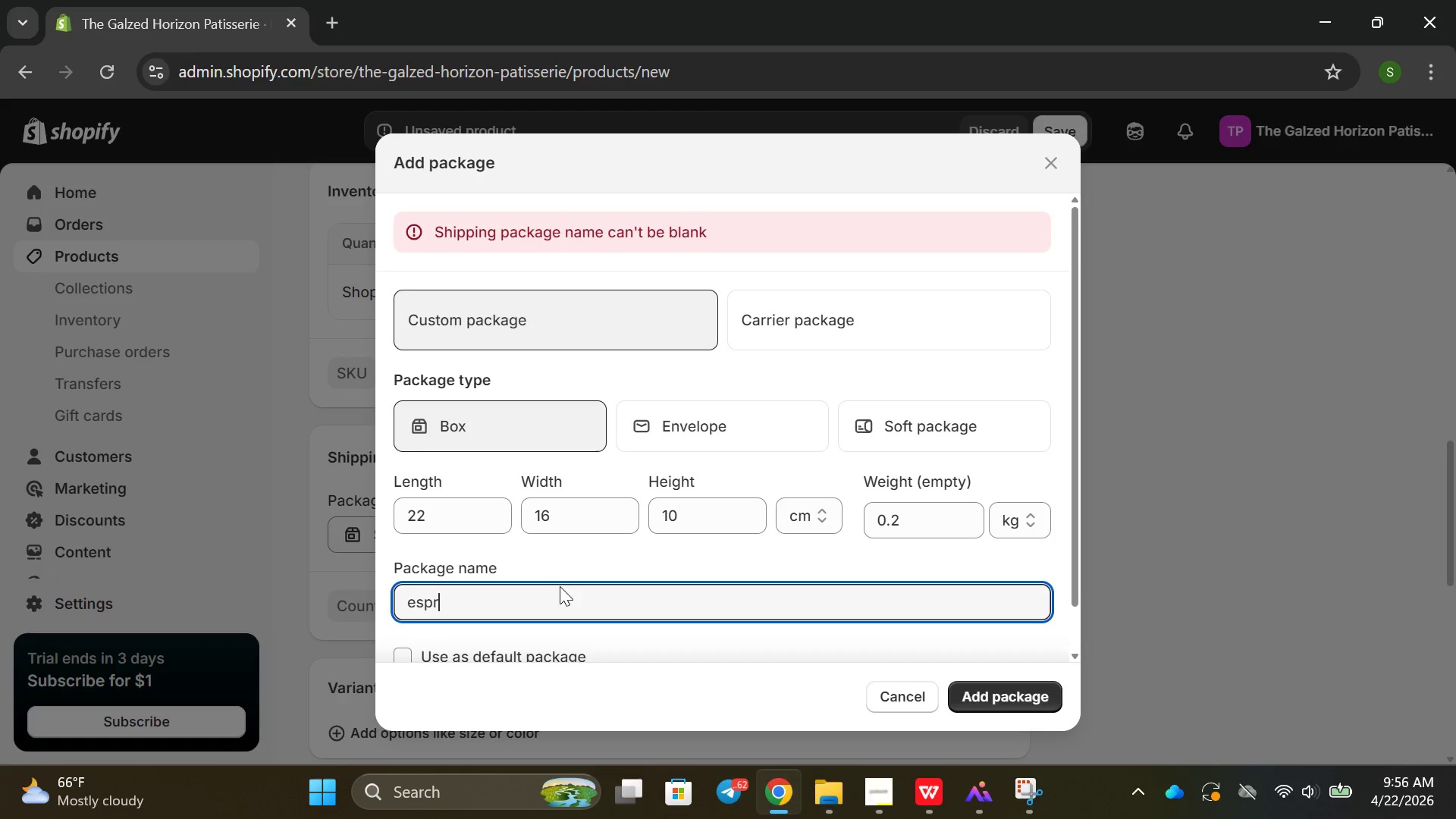 
type(resso)
 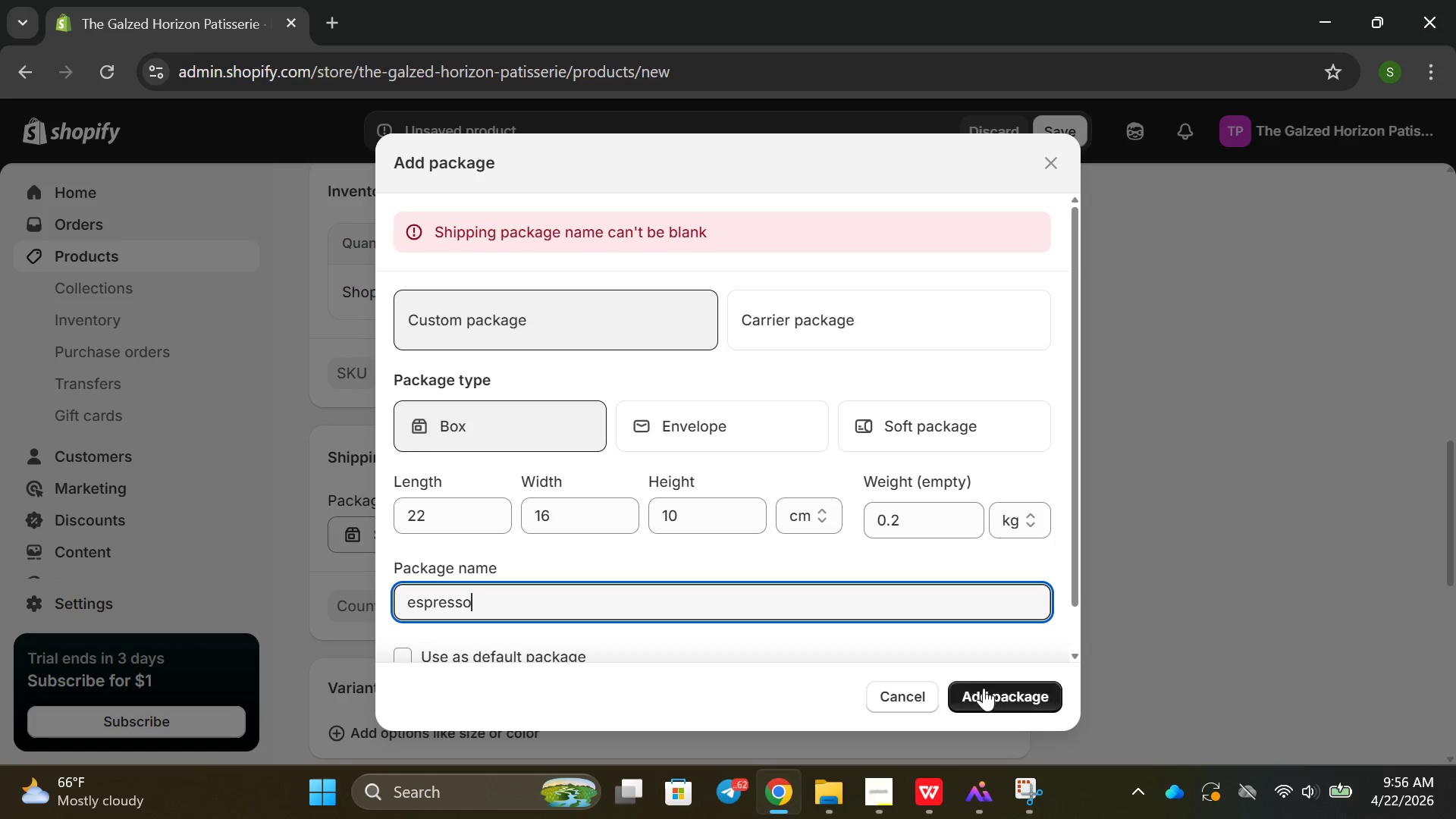 
scroll: coordinate [634, 483], scroll_direction: down, amount: 3.0
 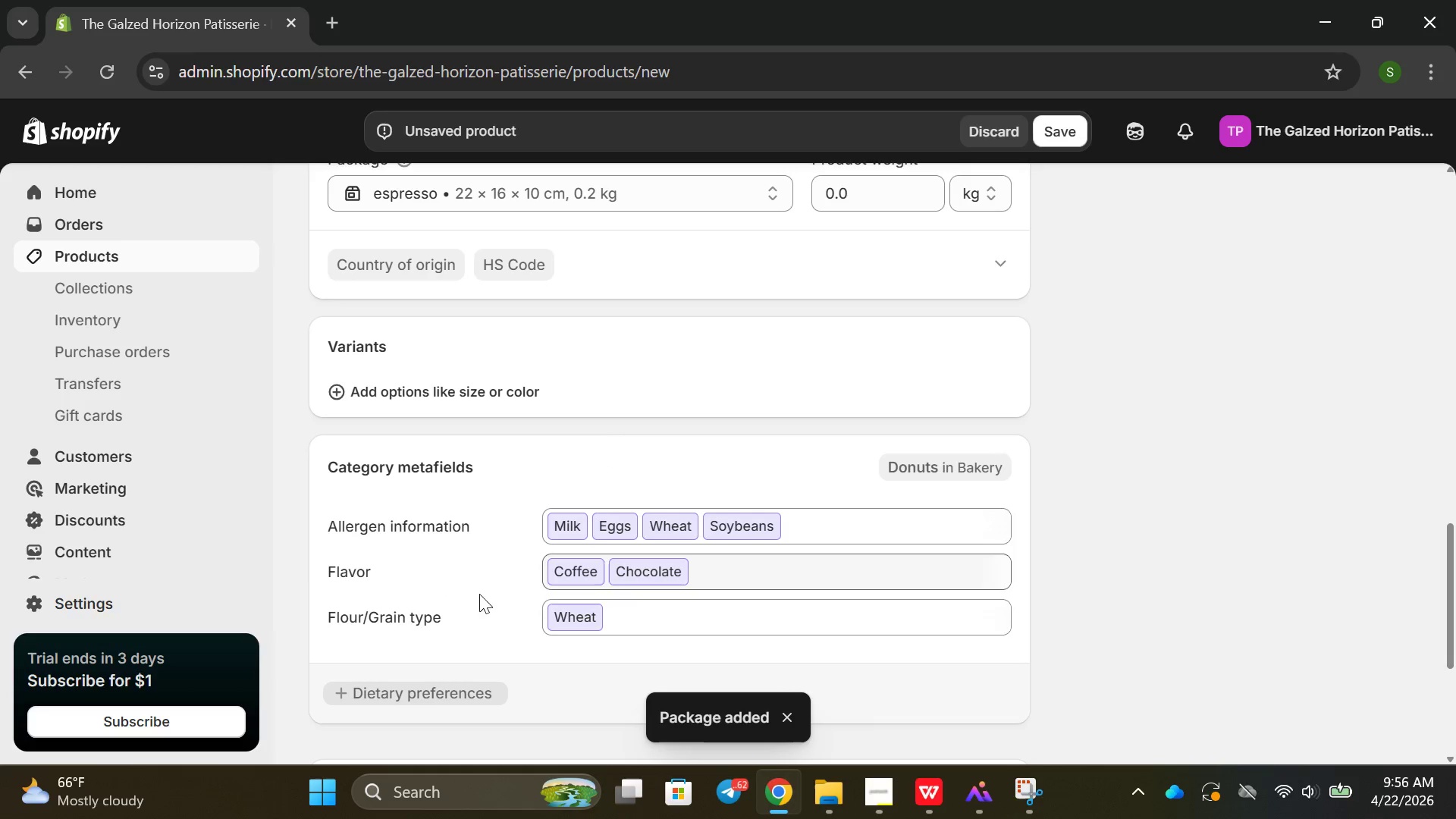 
left_click([985, 690])
 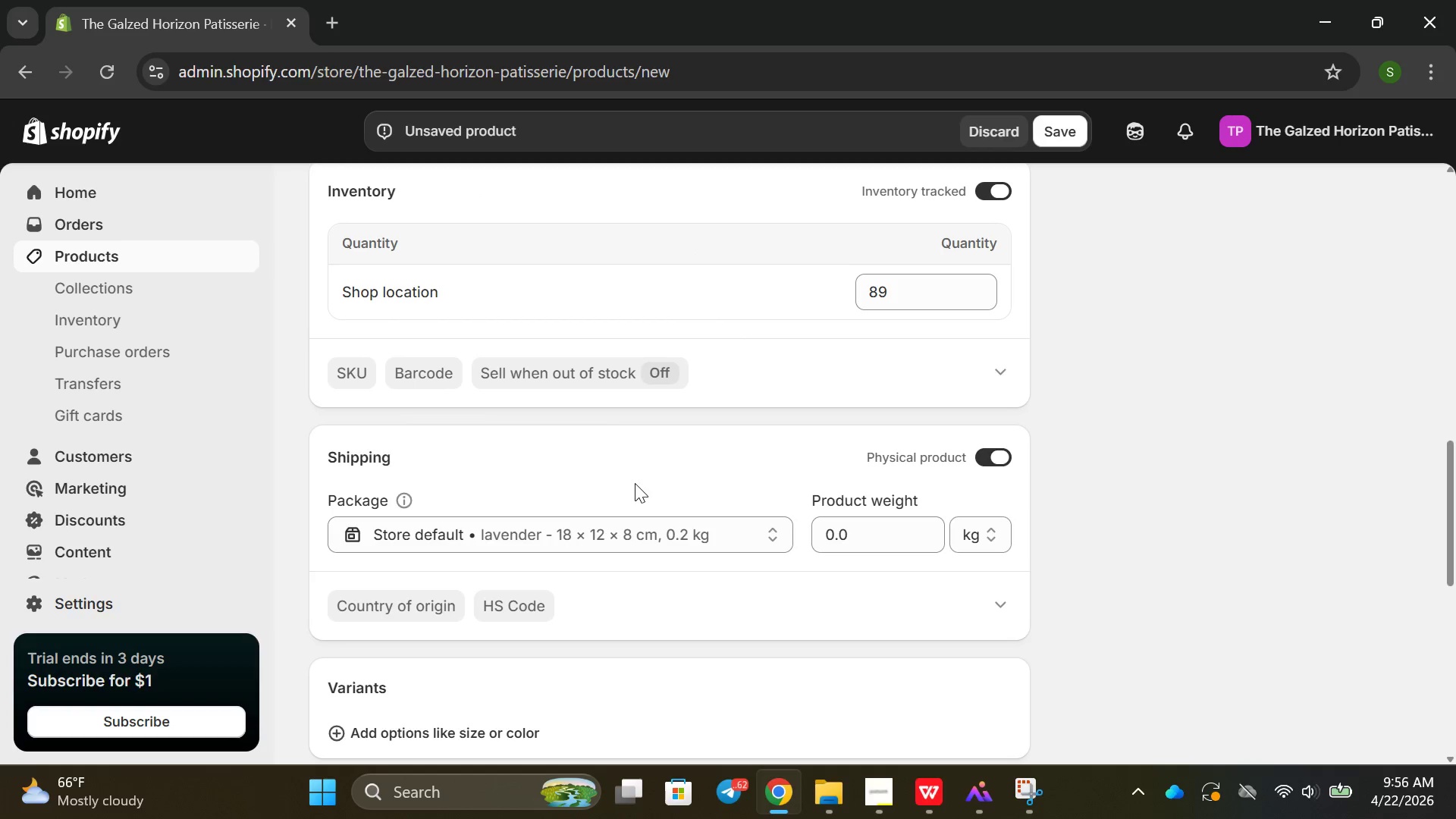 
scroll: coordinate [620, 473], scroll_direction: down, amount: 8.0
 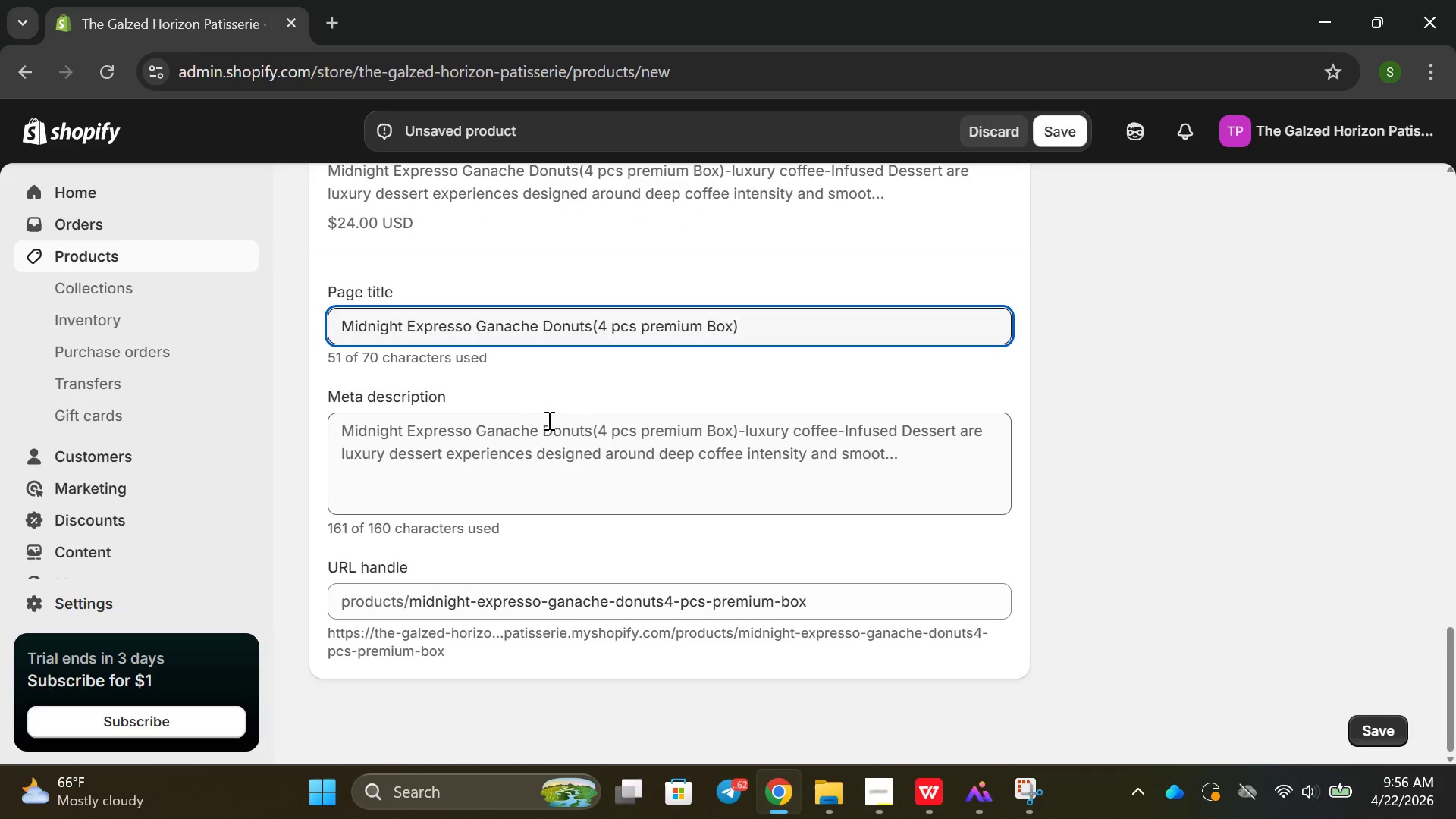 
left_click([769, 392])
 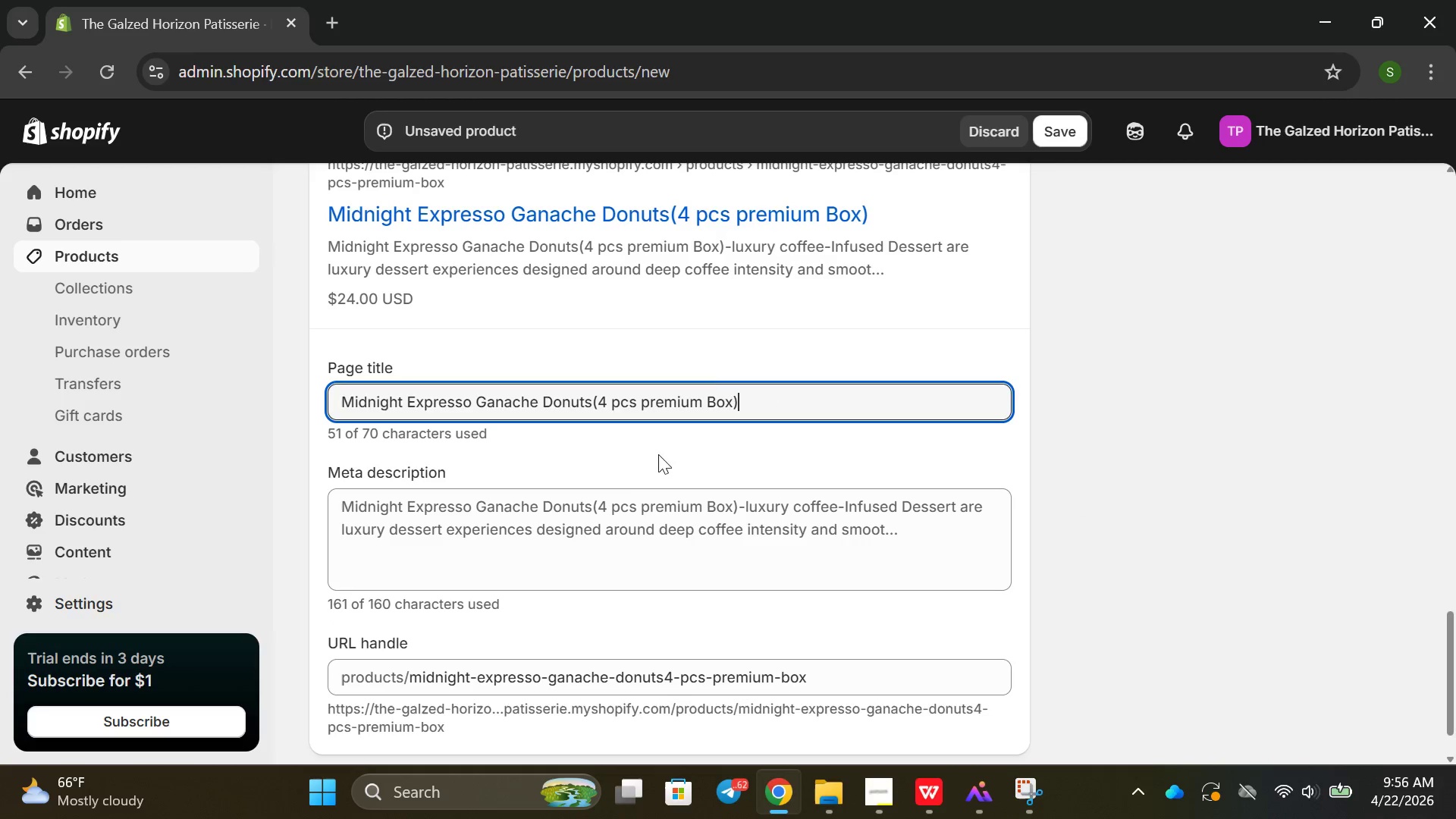 
scroll: coordinate [789, 623], scroll_direction: down, amount: 2.0
 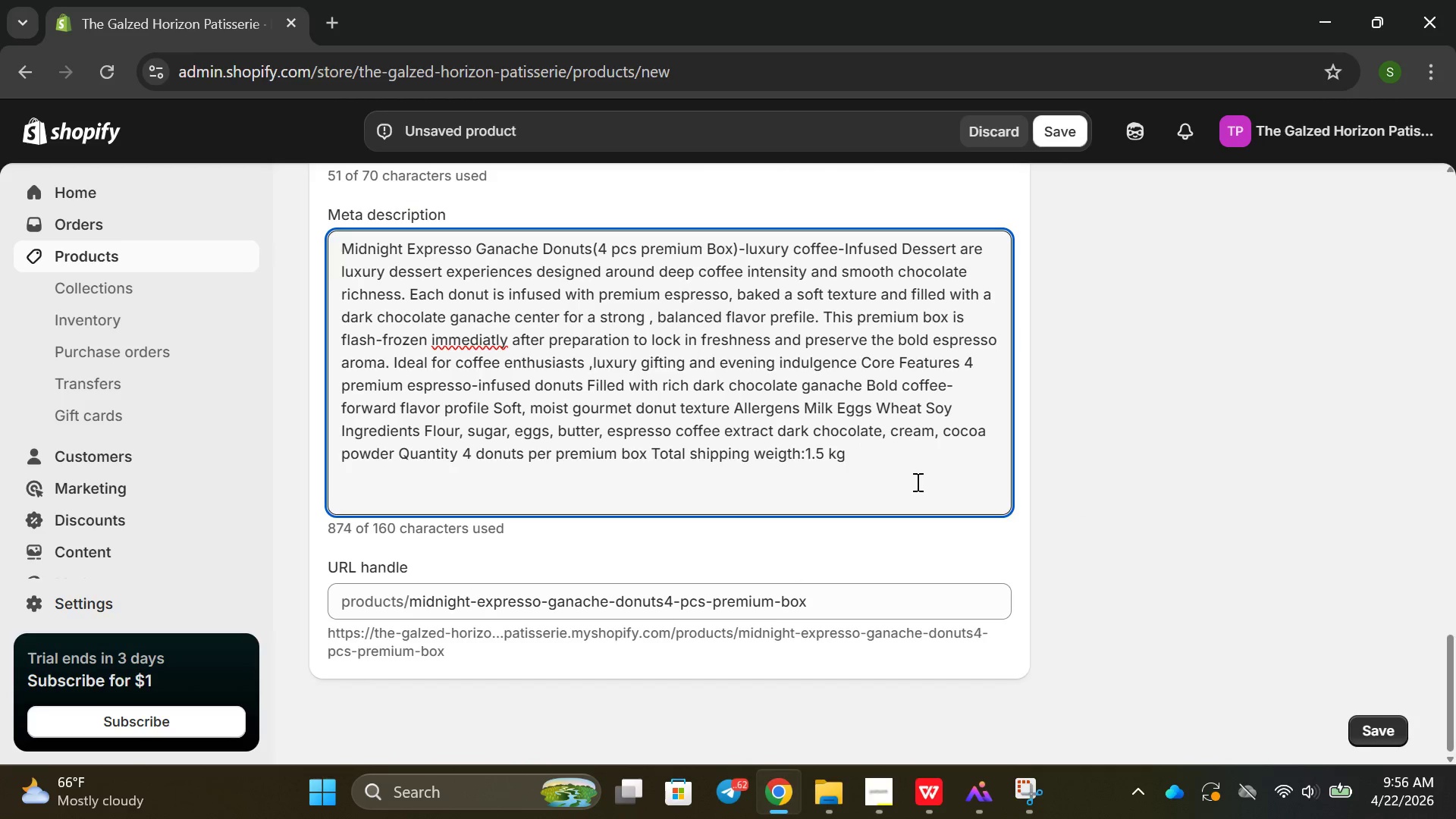 
left_click_drag(start_coordinate=[527, 425], to_coordinate=[526, 436])
 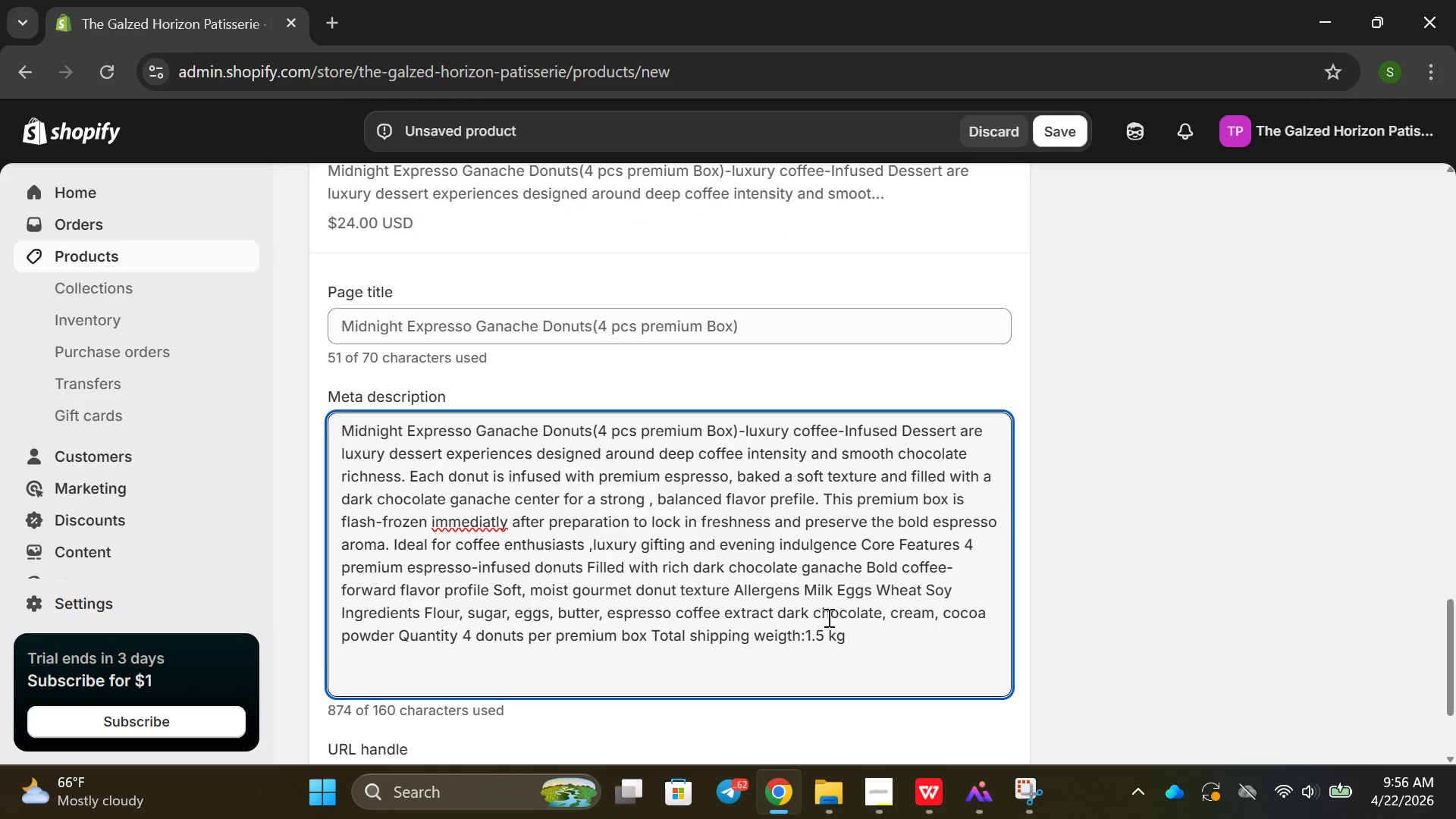 
left_click_drag(start_coordinate=[913, 482], to_coordinate=[337, 252])
 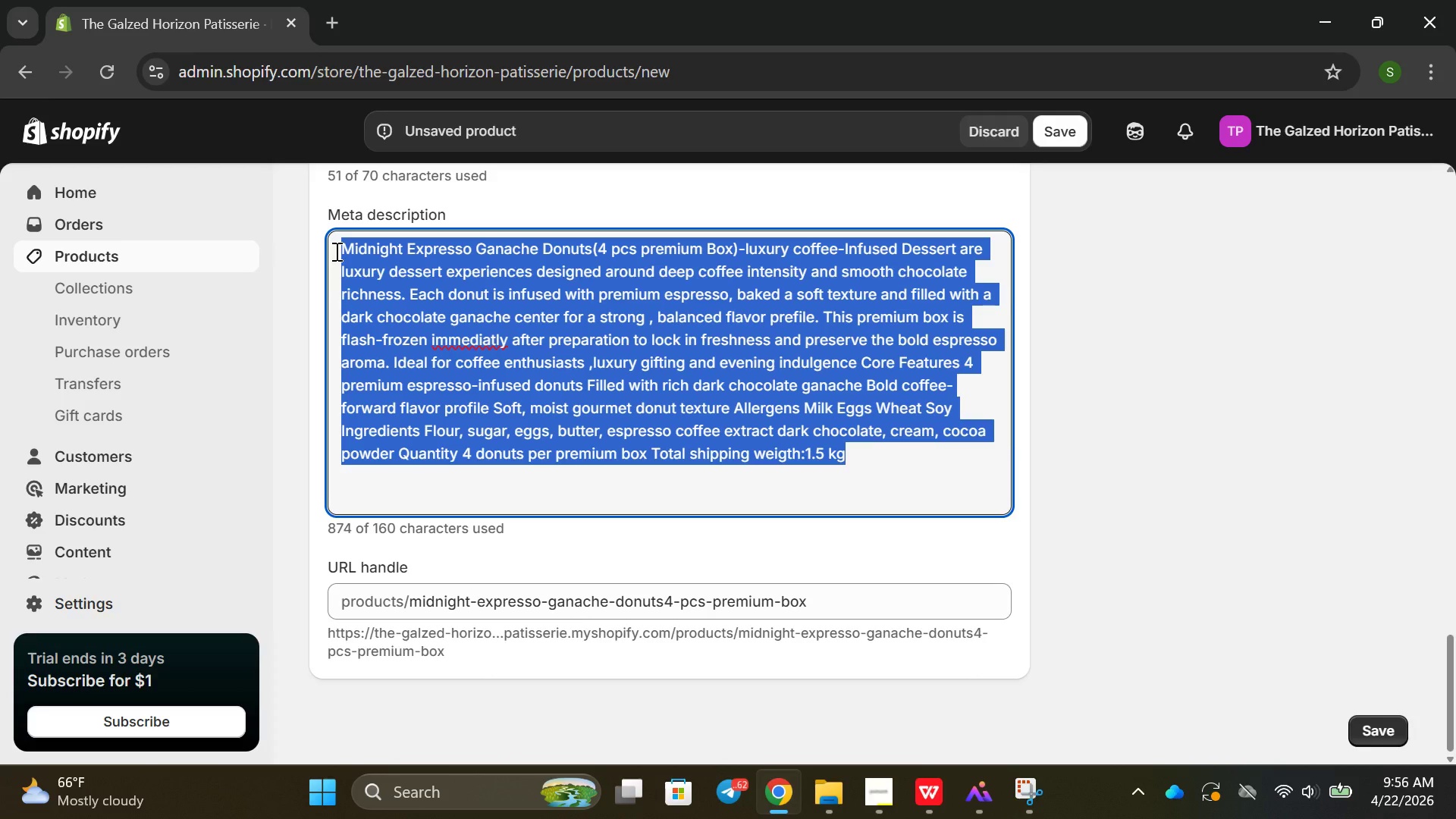 
key(Backspace)
 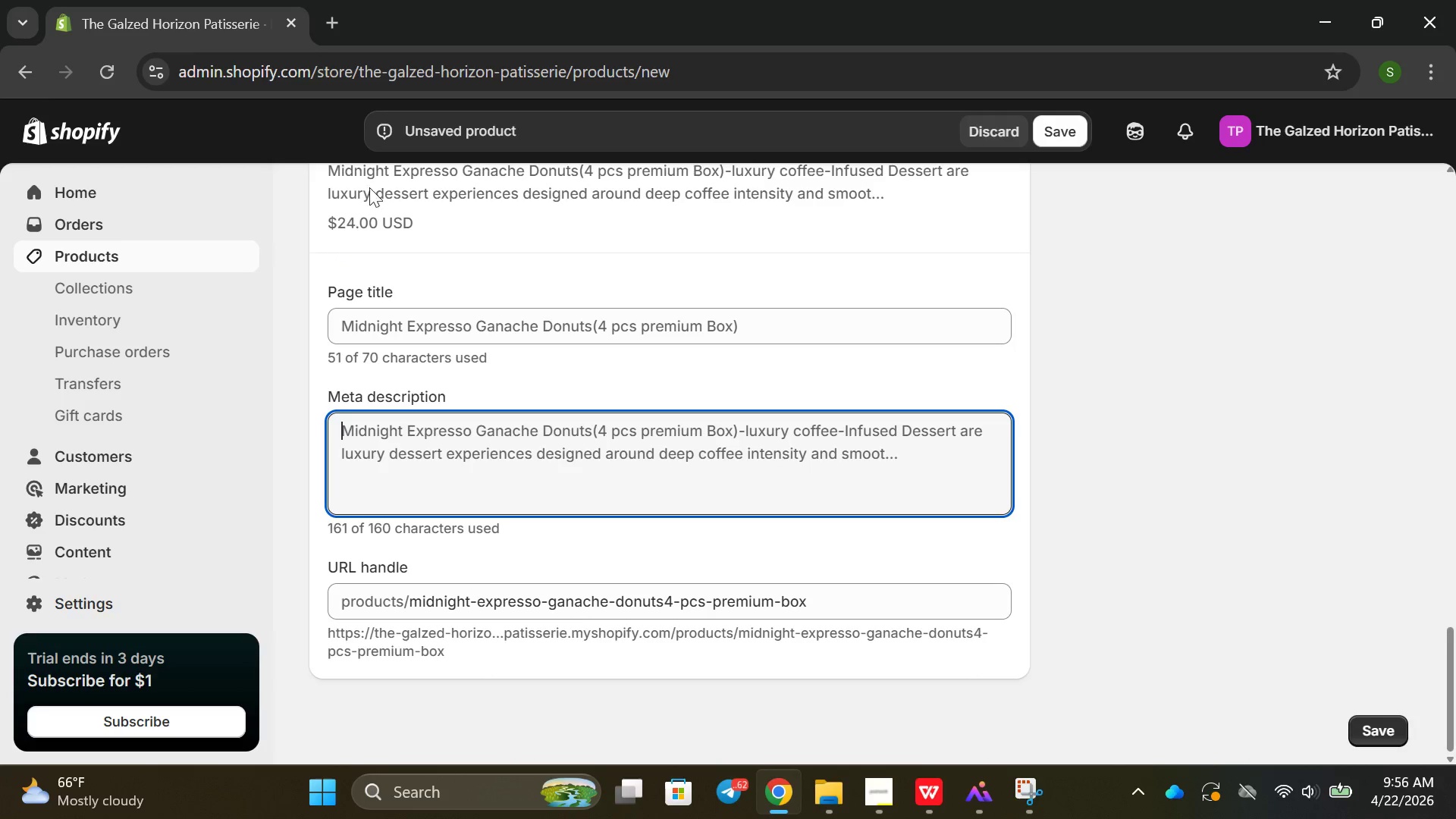 
scroll: coordinate [416, 347], scroll_direction: up, amount: 15.0
 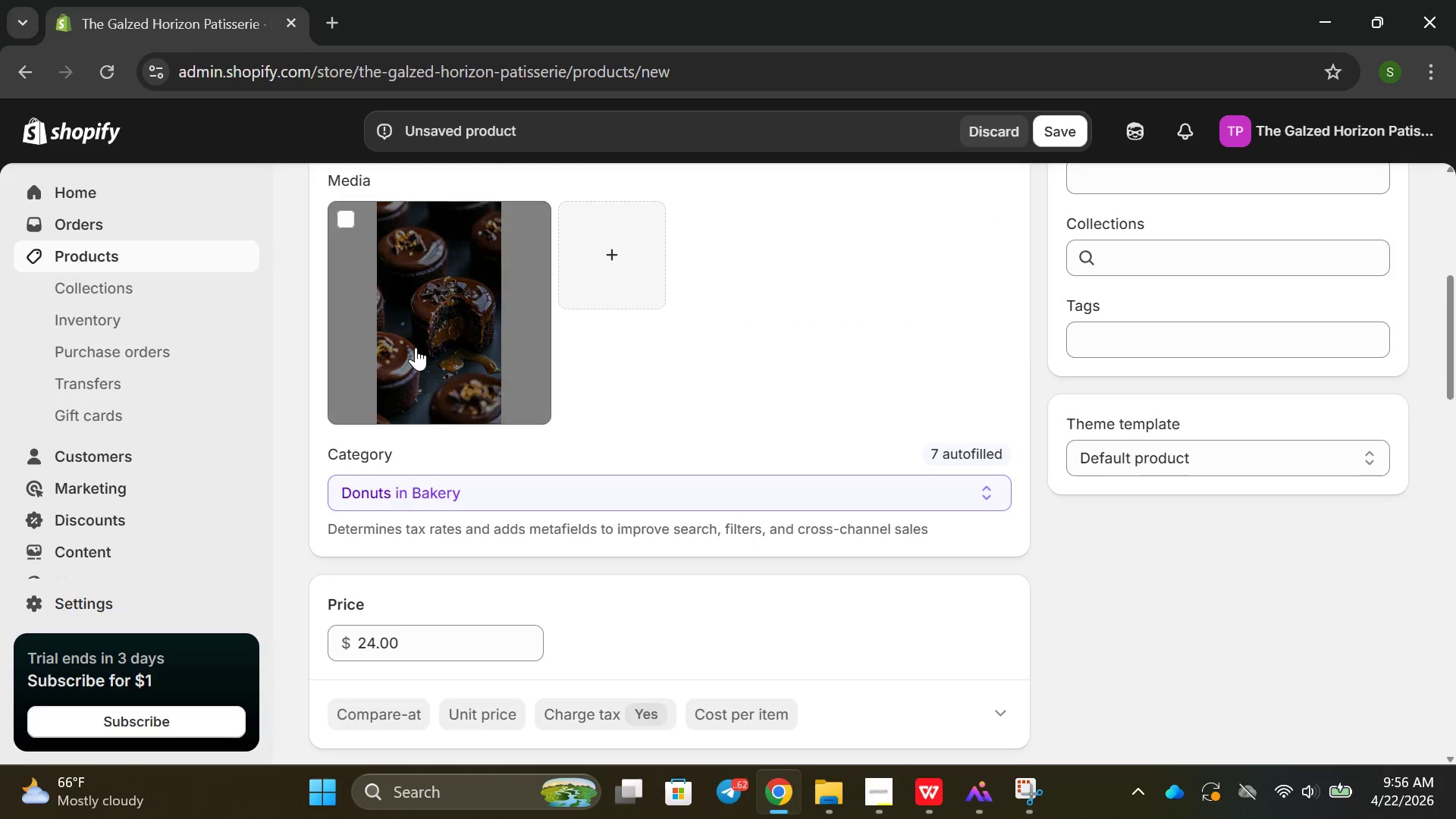 
left_click([416, 347])
 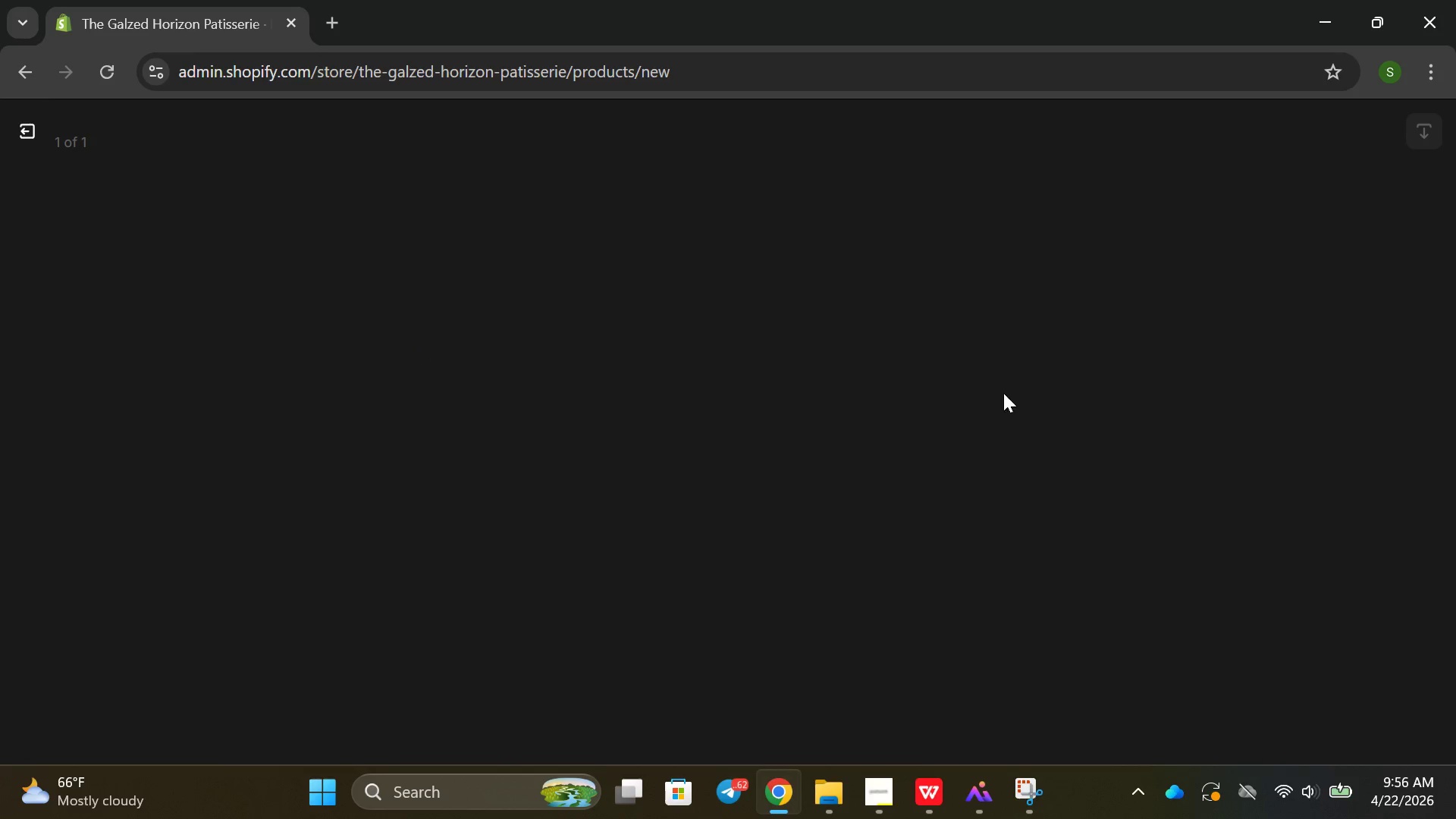 
mouse_move([1327, 423])
 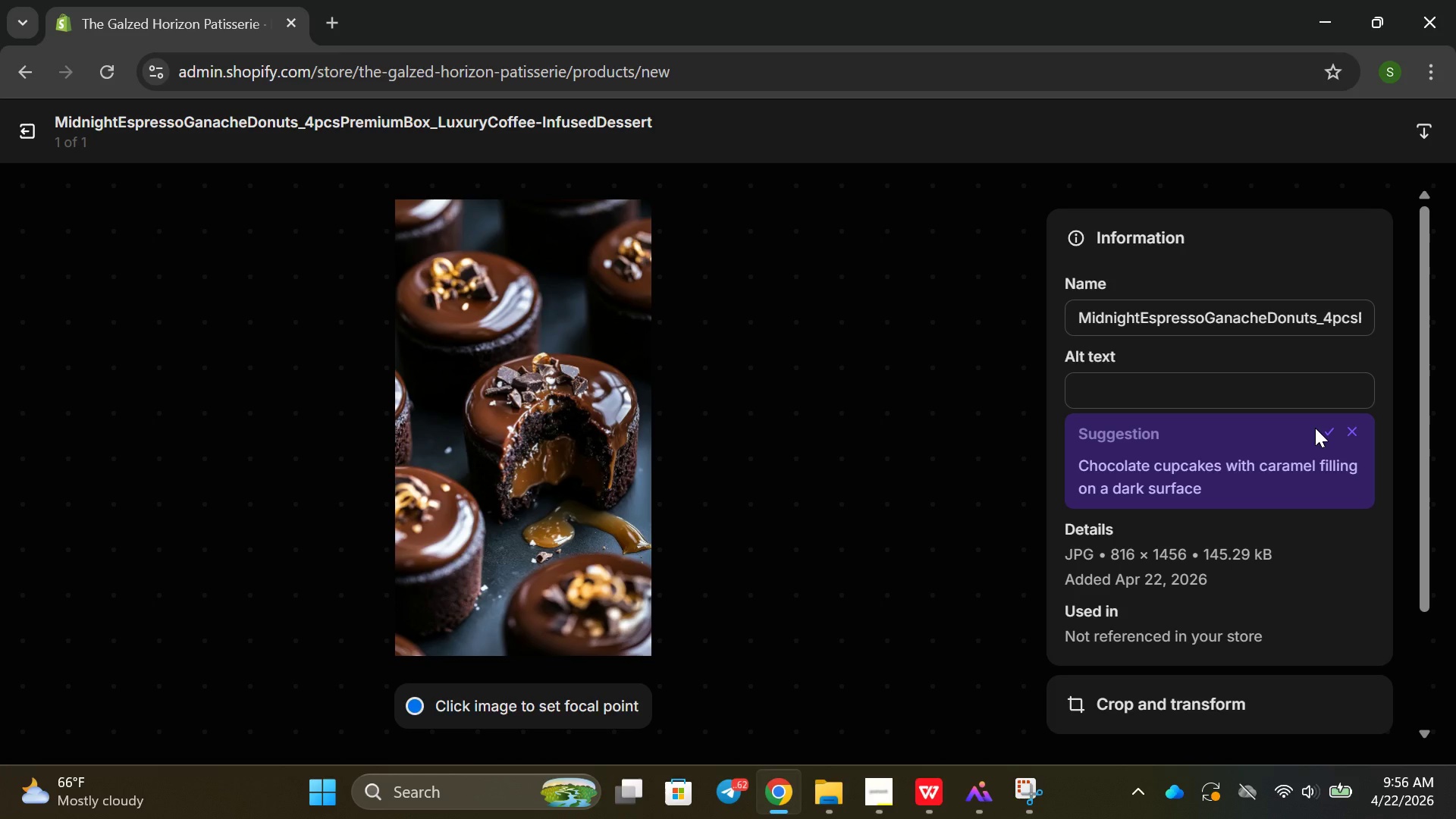 
left_click([1315, 428])
 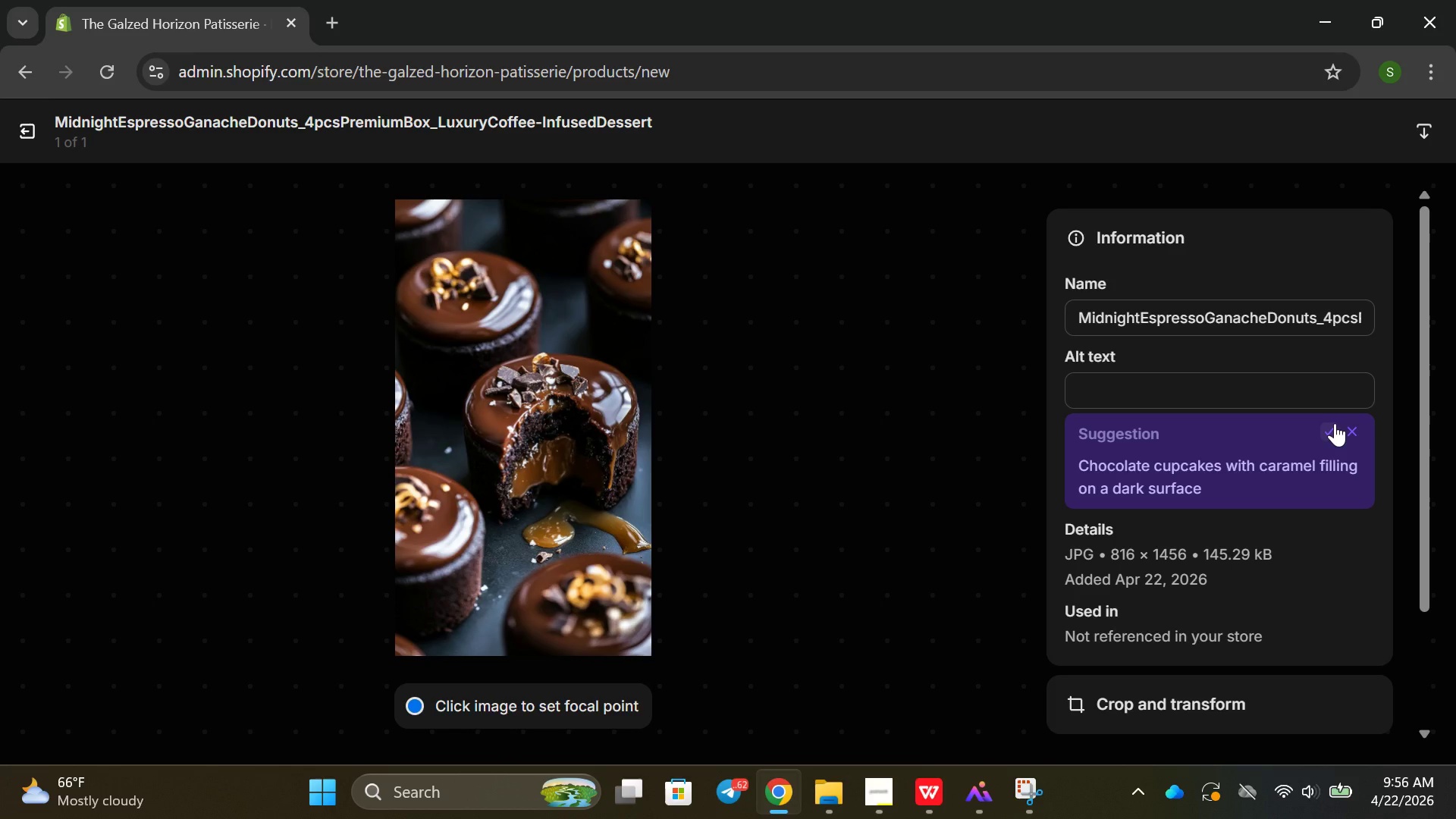 
left_click([1335, 423])
 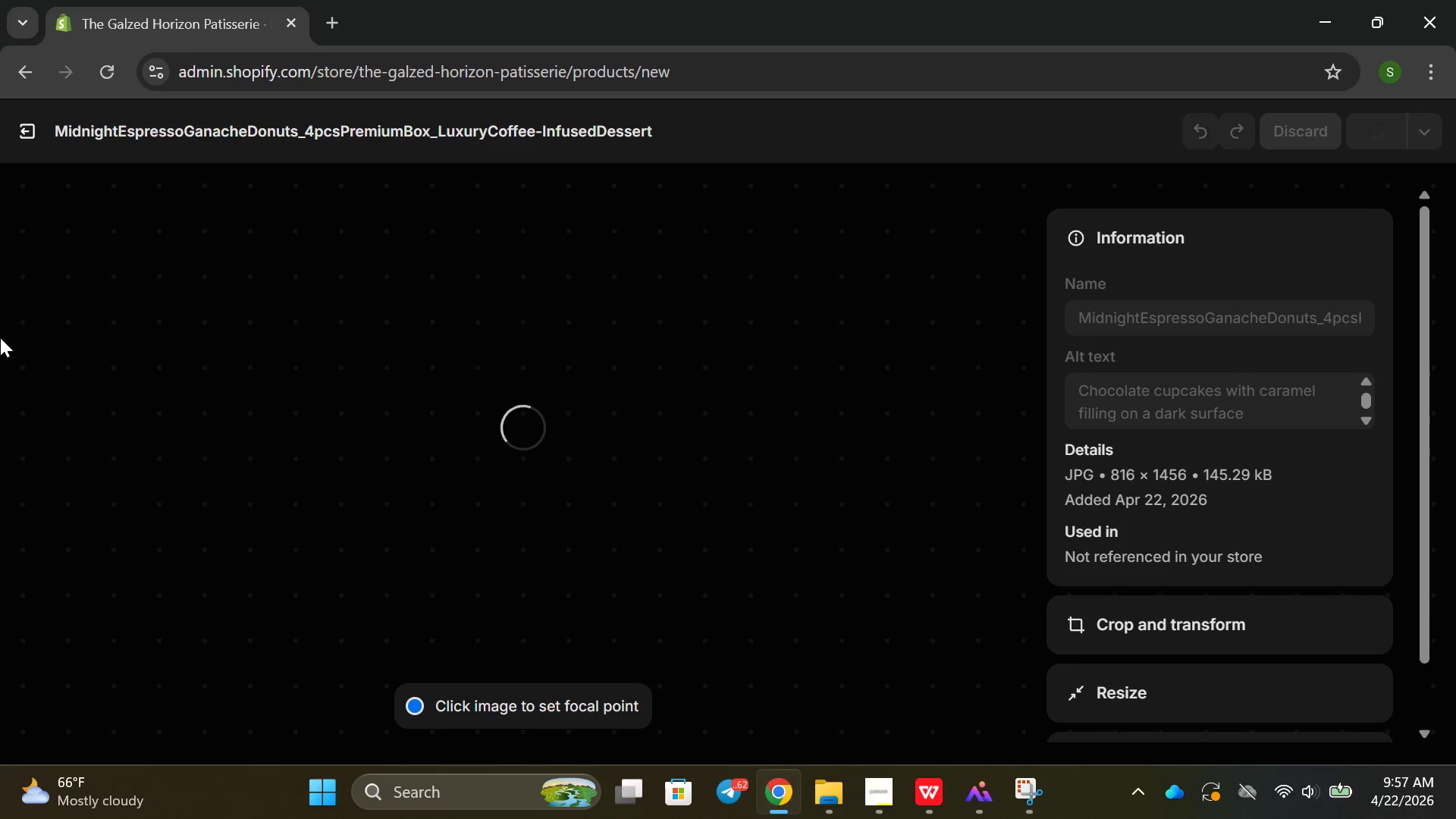 
wait(5.94)
 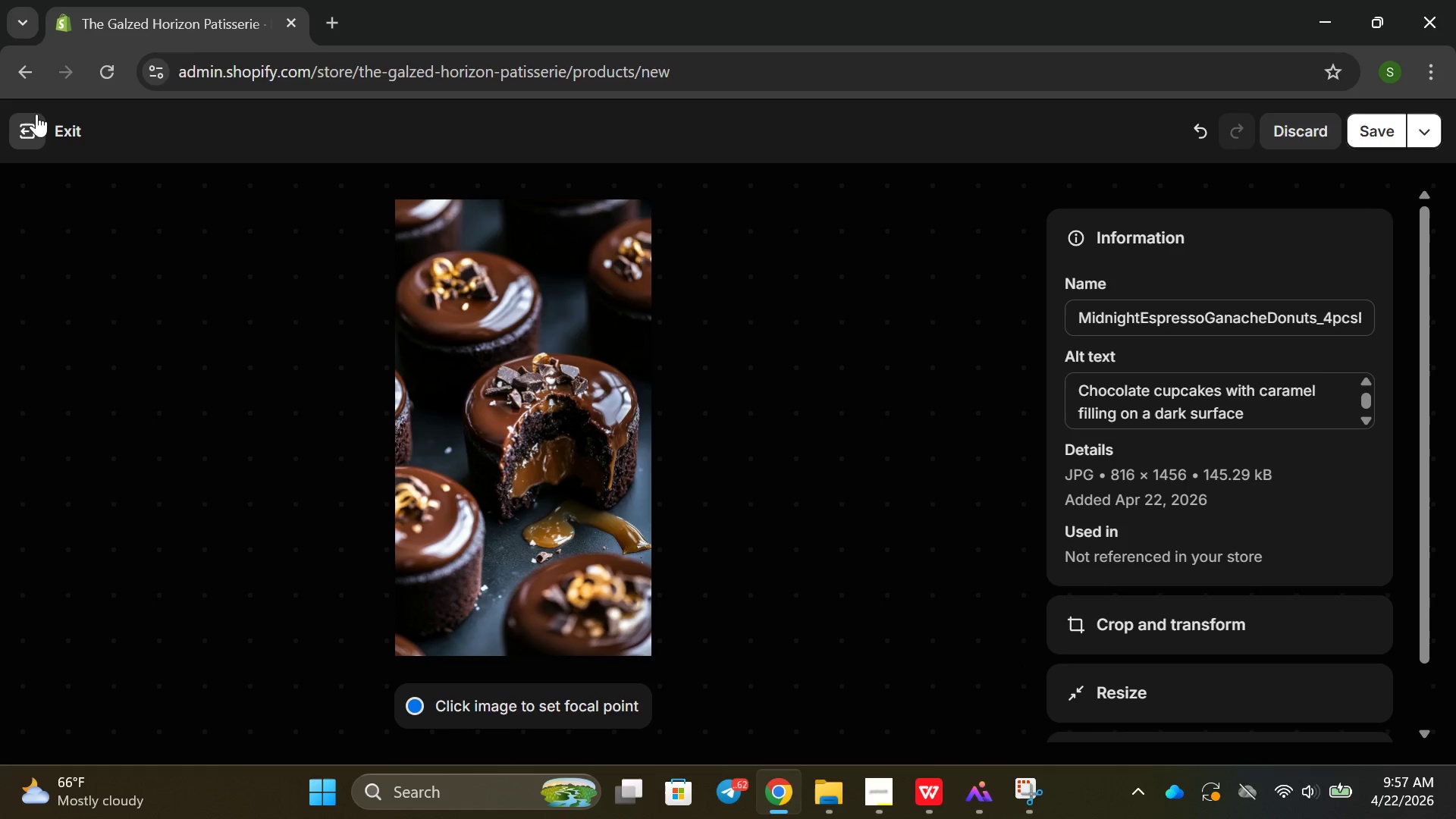 
left_click([14, 145])
 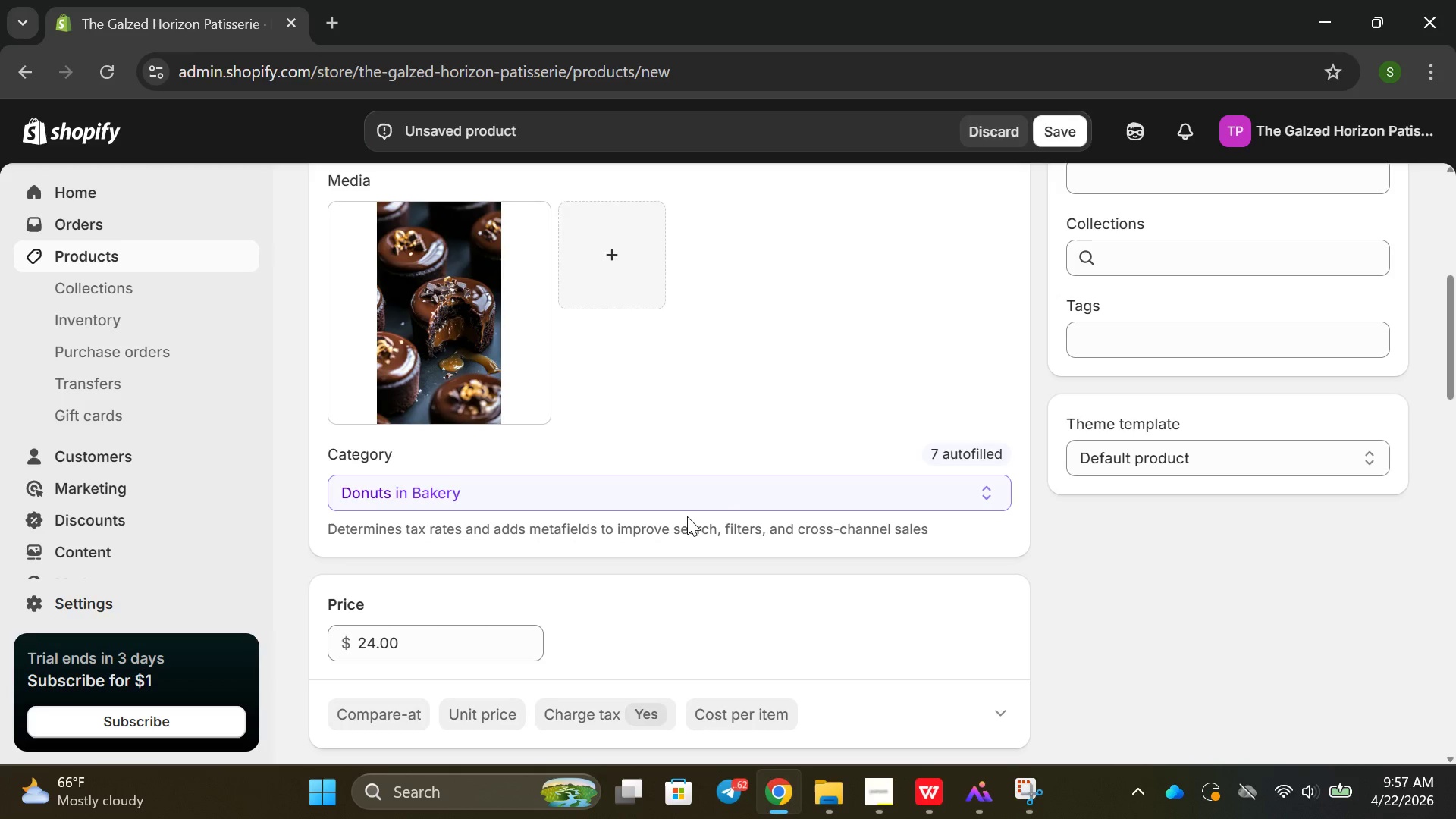 
scroll: coordinate [713, 395], scroll_direction: down, amount: 19.0
 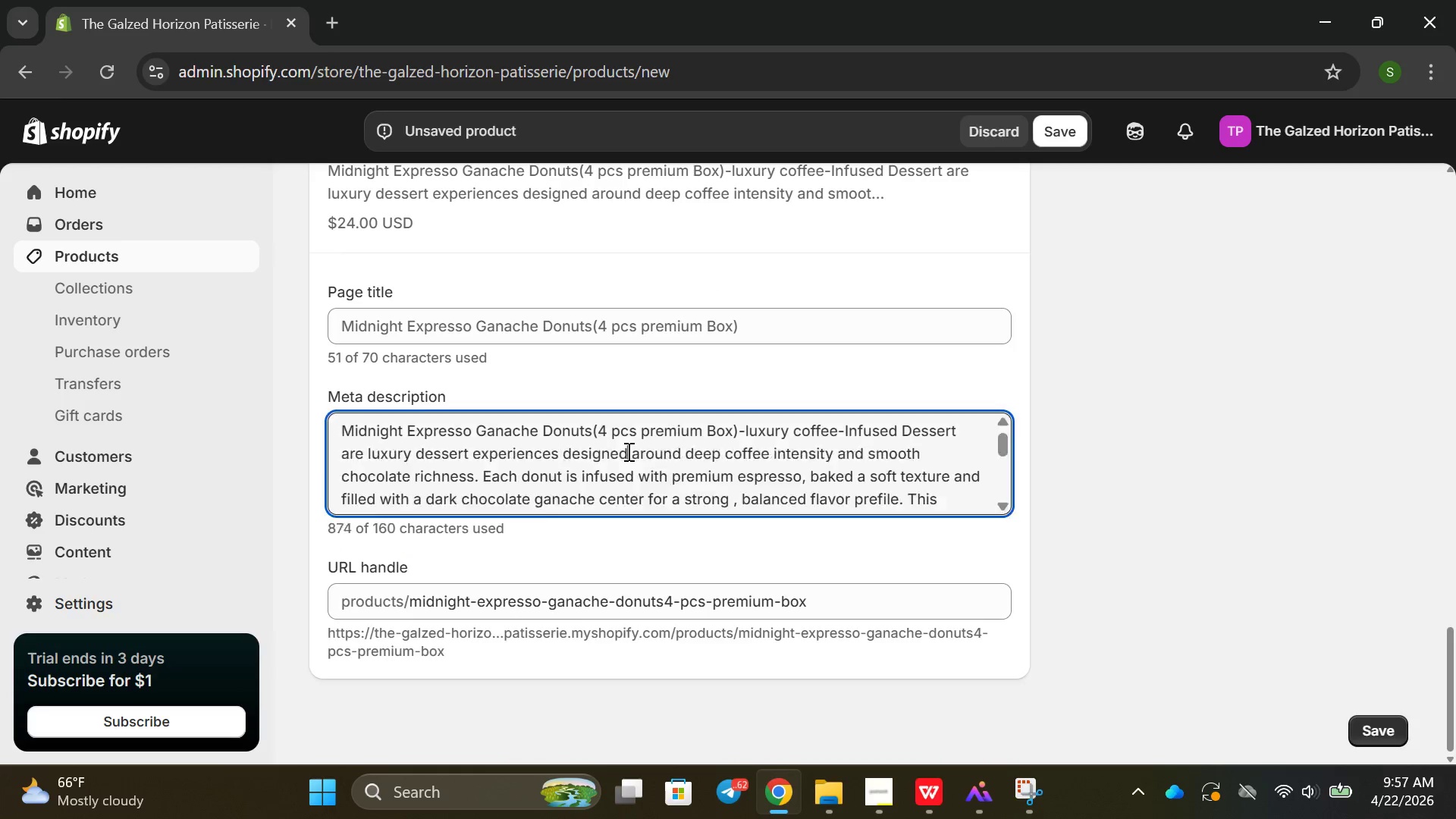 
double_click([627, 451])
 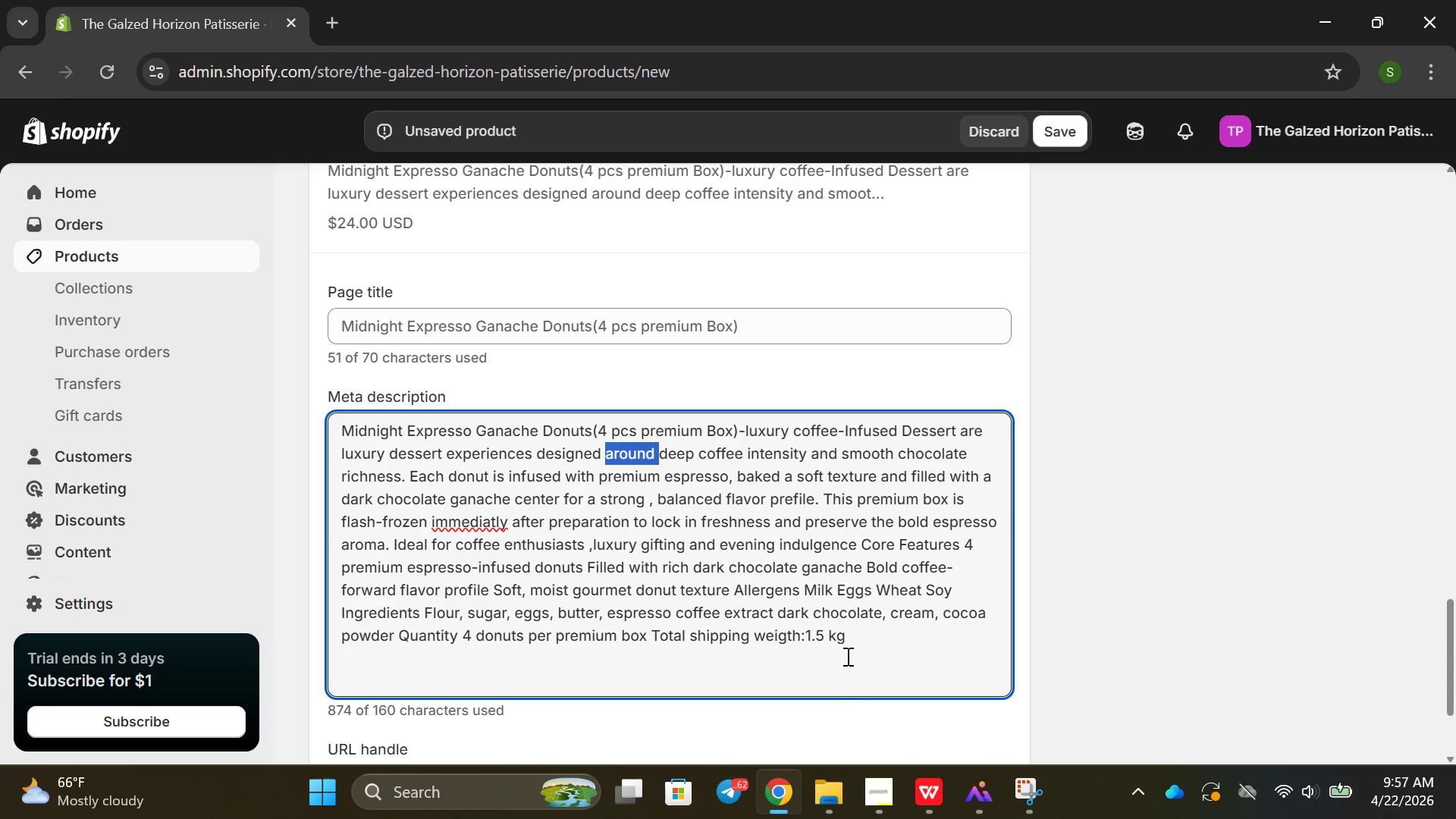 
left_click_drag(start_coordinate=[875, 687], to_coordinate=[875, 676])
 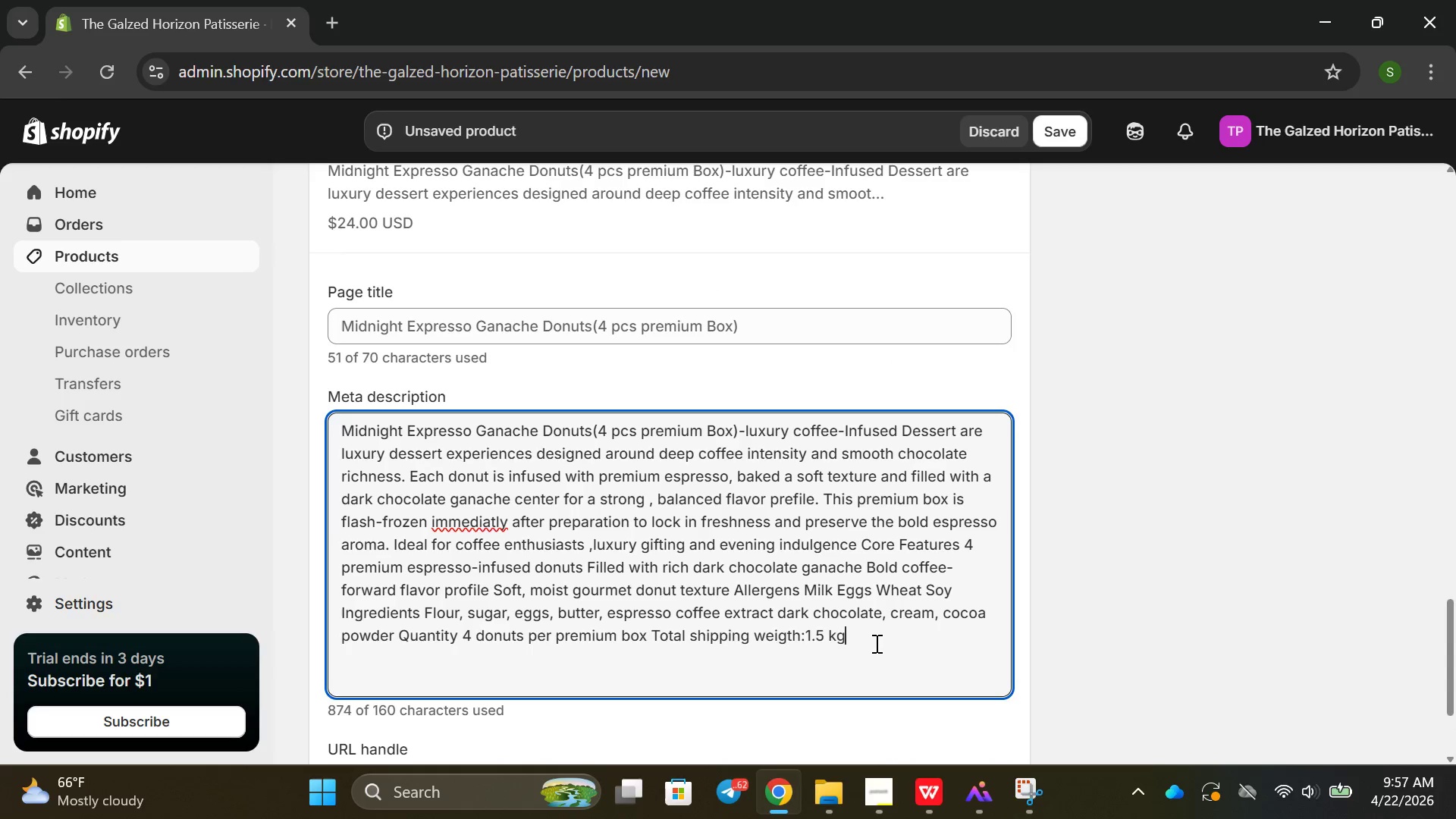 
left_click_drag(start_coordinate=[875, 643], to_coordinate=[346, 435])
 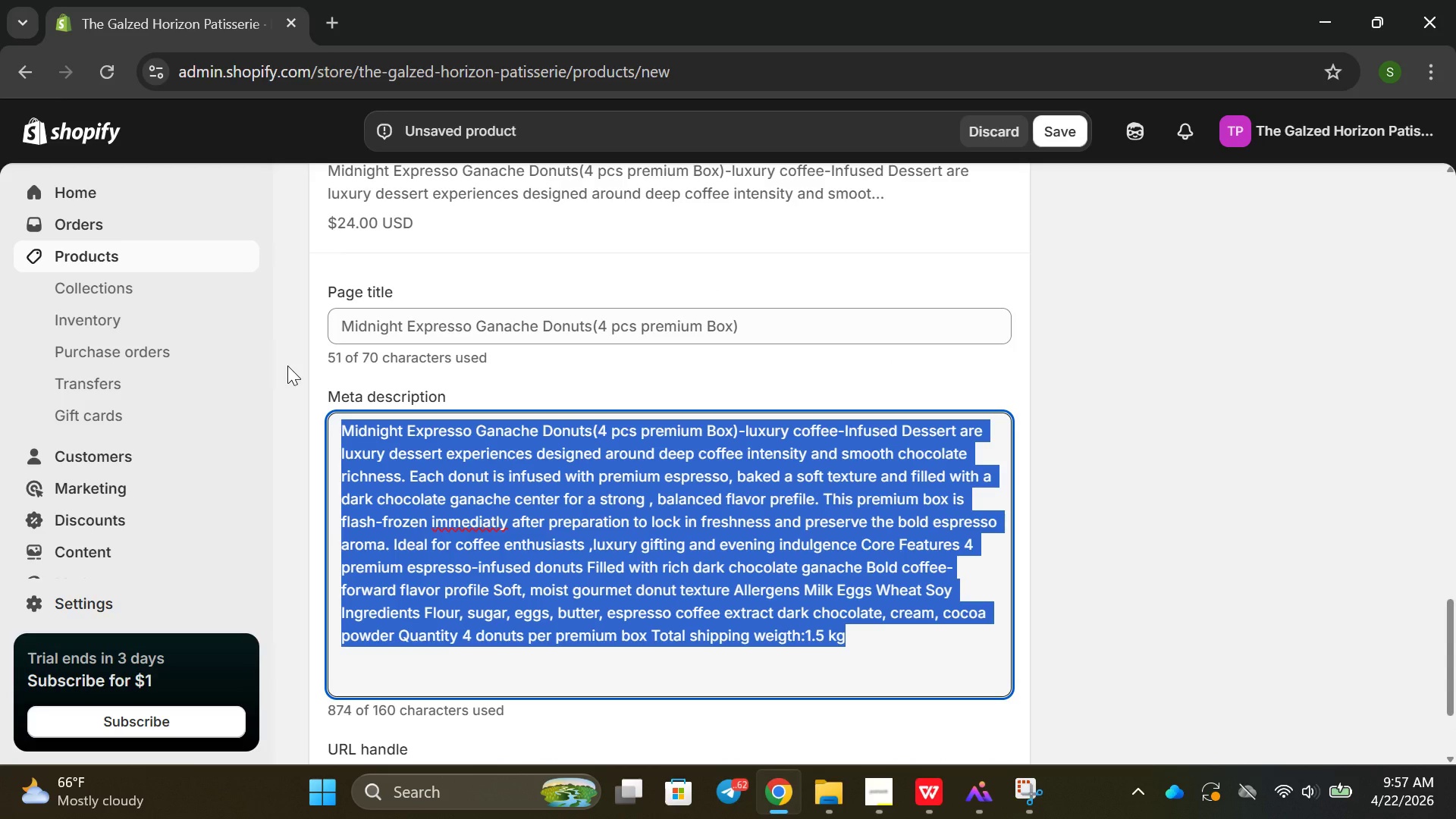 
key(Backspace)
 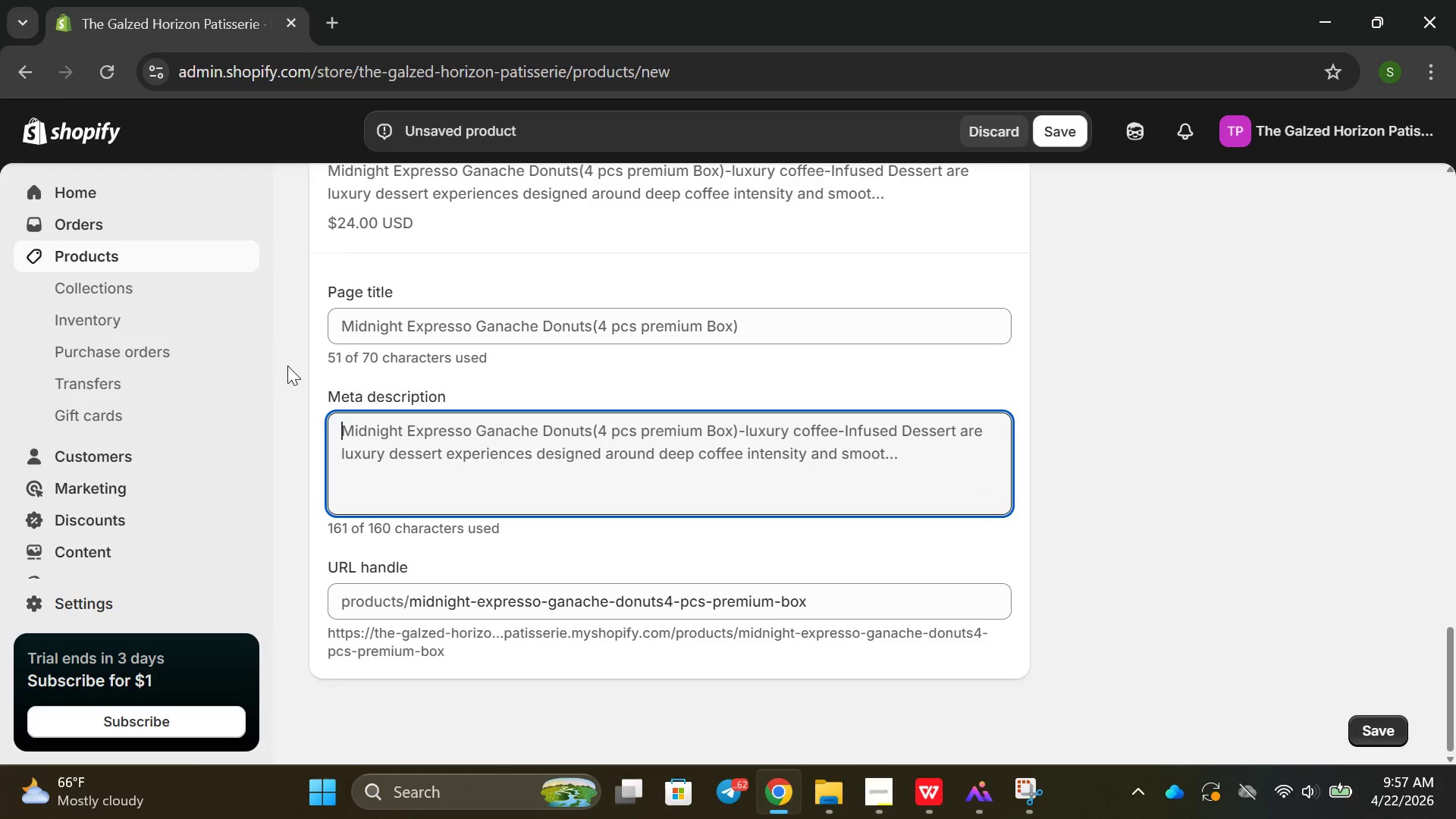 
wait(7.23)
 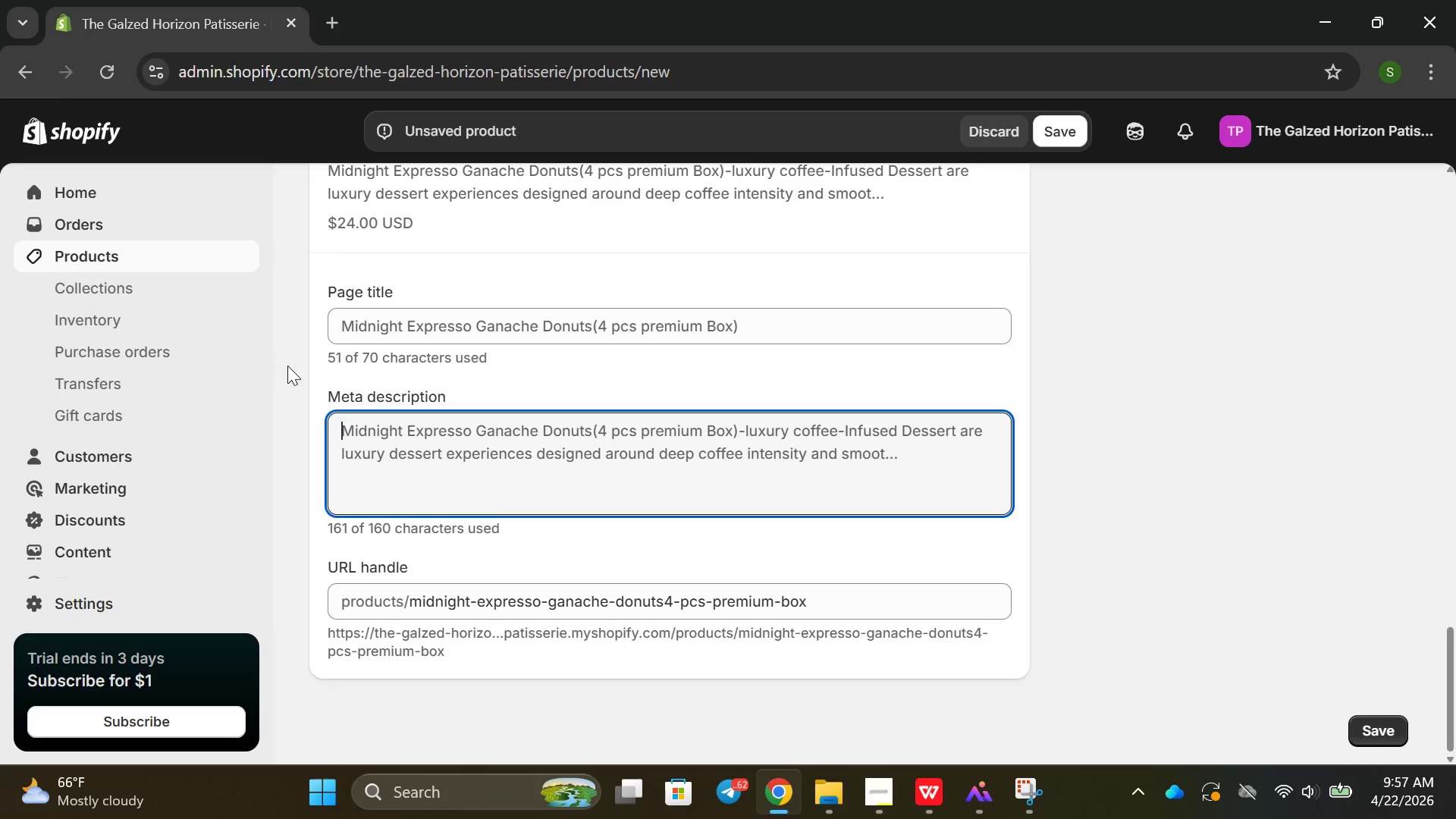 
type(Rich espresso )
key(Backspace)
type(-infused )
 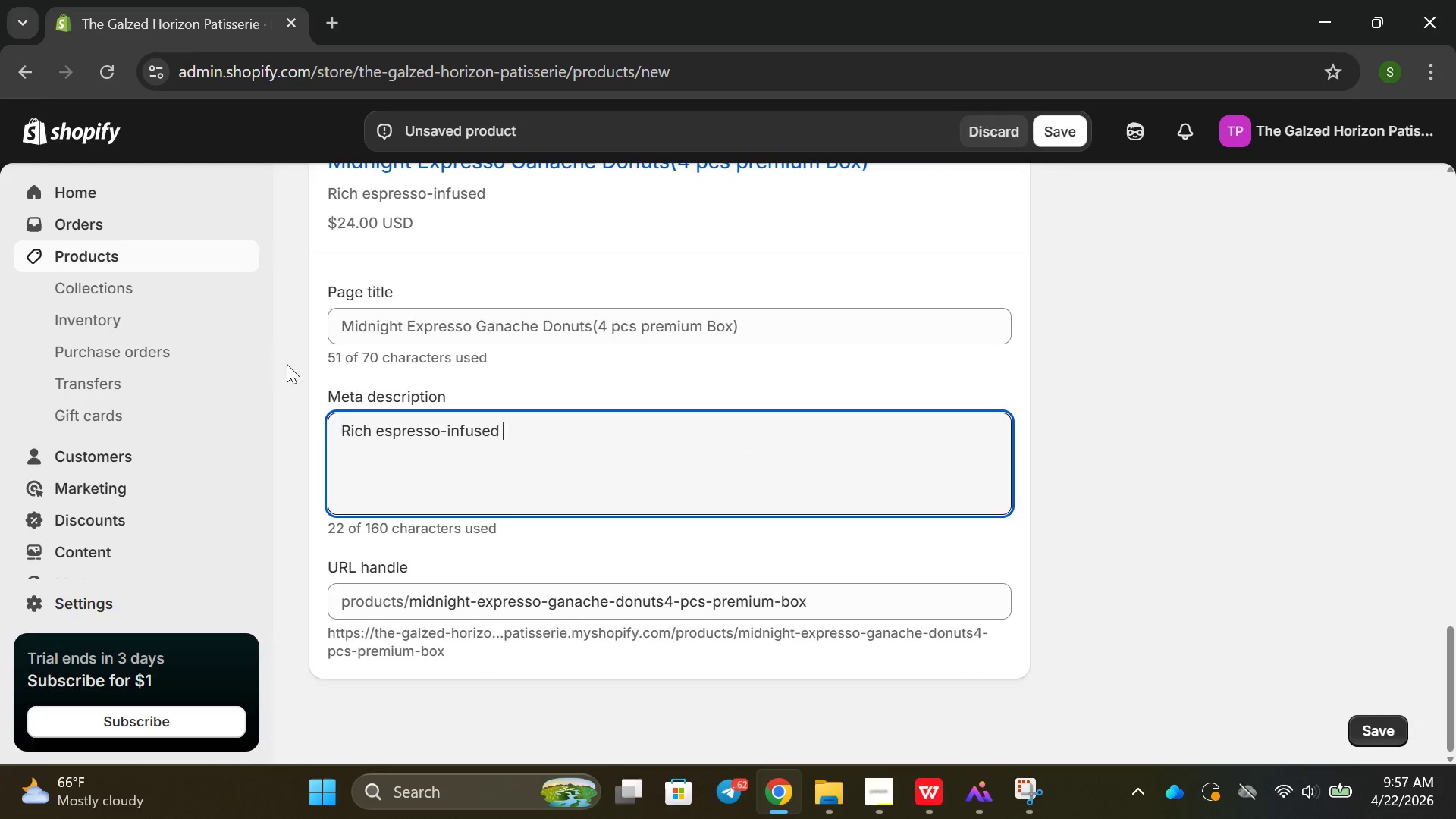 
type(dount filled with dak)
key(Backspace)
type(rkch)
key(Backspace)
key(Backspace)
type( chocolate a)
key(Backspace)
type(gns)
key(Backspace)
type(ache )
key(Backspace)
type(mFal)
key(Backspace)
key(Backspace)
key(Backspace)
type( ,)
key(Backspace)
key(Backspace)
type(,)
key(Backspace)
key(Backspace)
type(, Fal)
key(Backspace)
key(Backspace)
type(lash- frozen and delice)
key(Backspace)
key(Backspace)
type(v)
 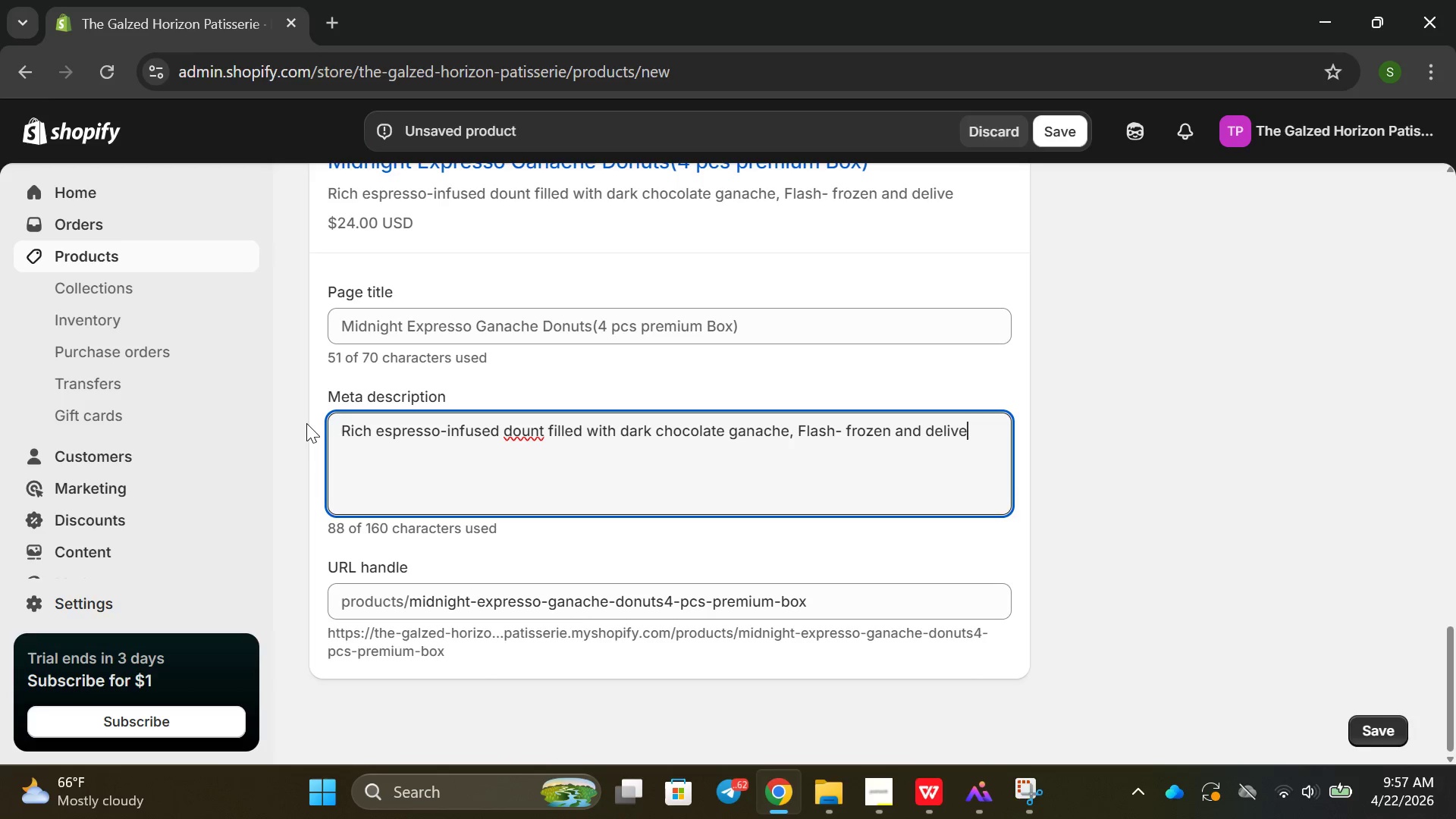 
hold_key(key=E, duration=0.31)
 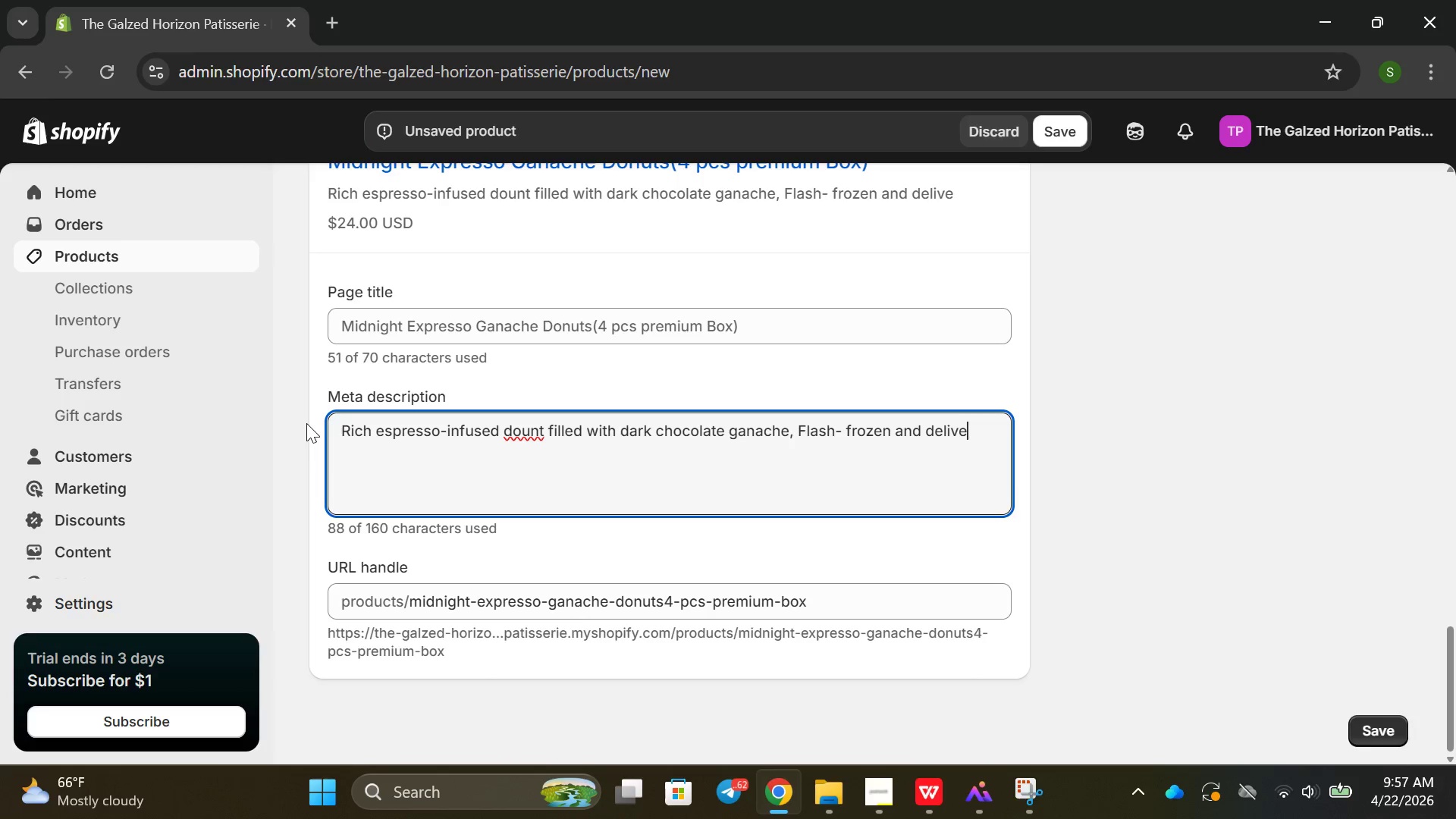 
type(d)
key(Backspace)
type(red inpremiuminsual)
key(Backspace)
key(Backspace)
type(lated packaging for luxut)
key(Backspace)
type(ry desset)
key(Backspace)
type(rt lo)
 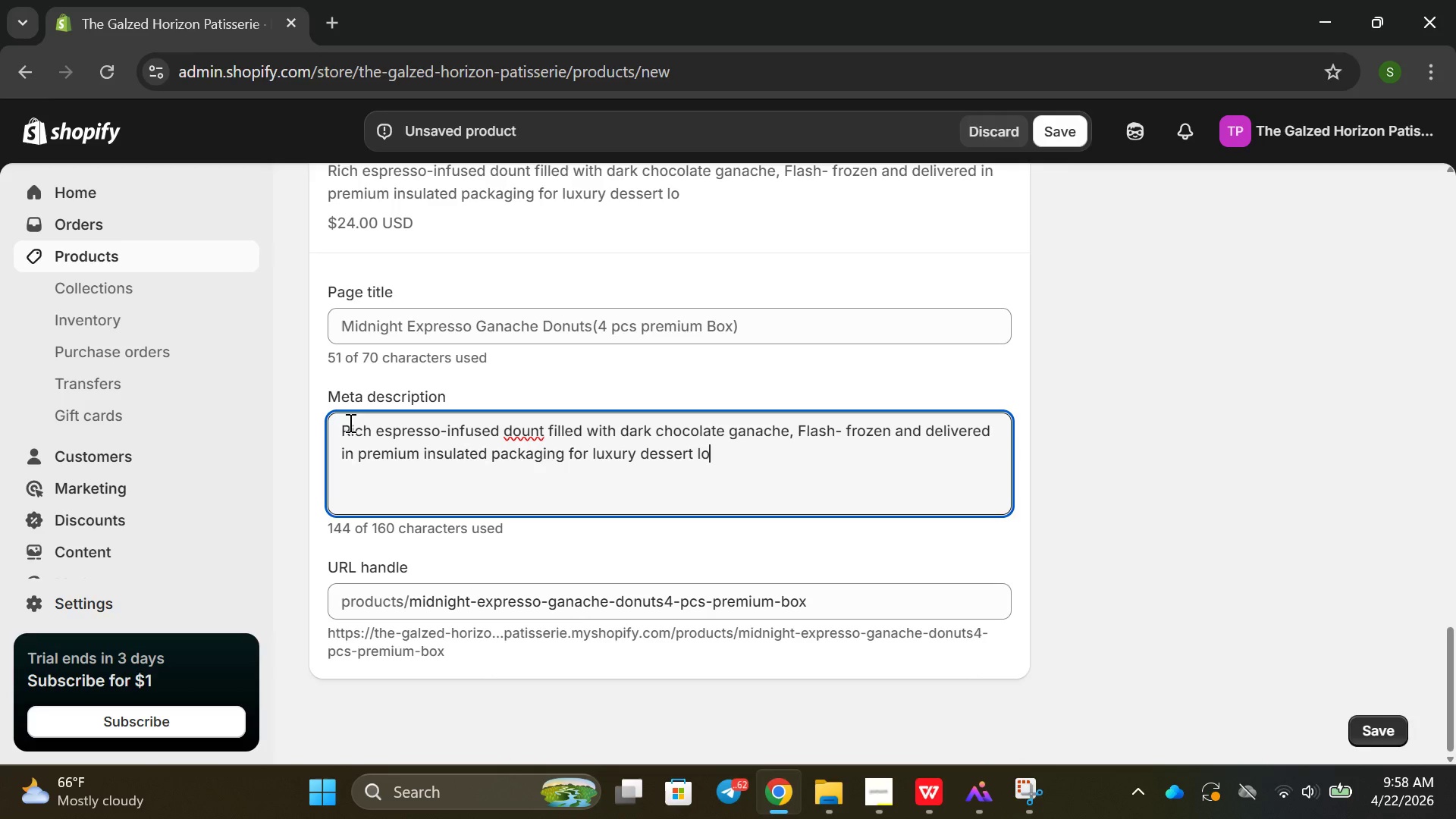 
type(vers)
 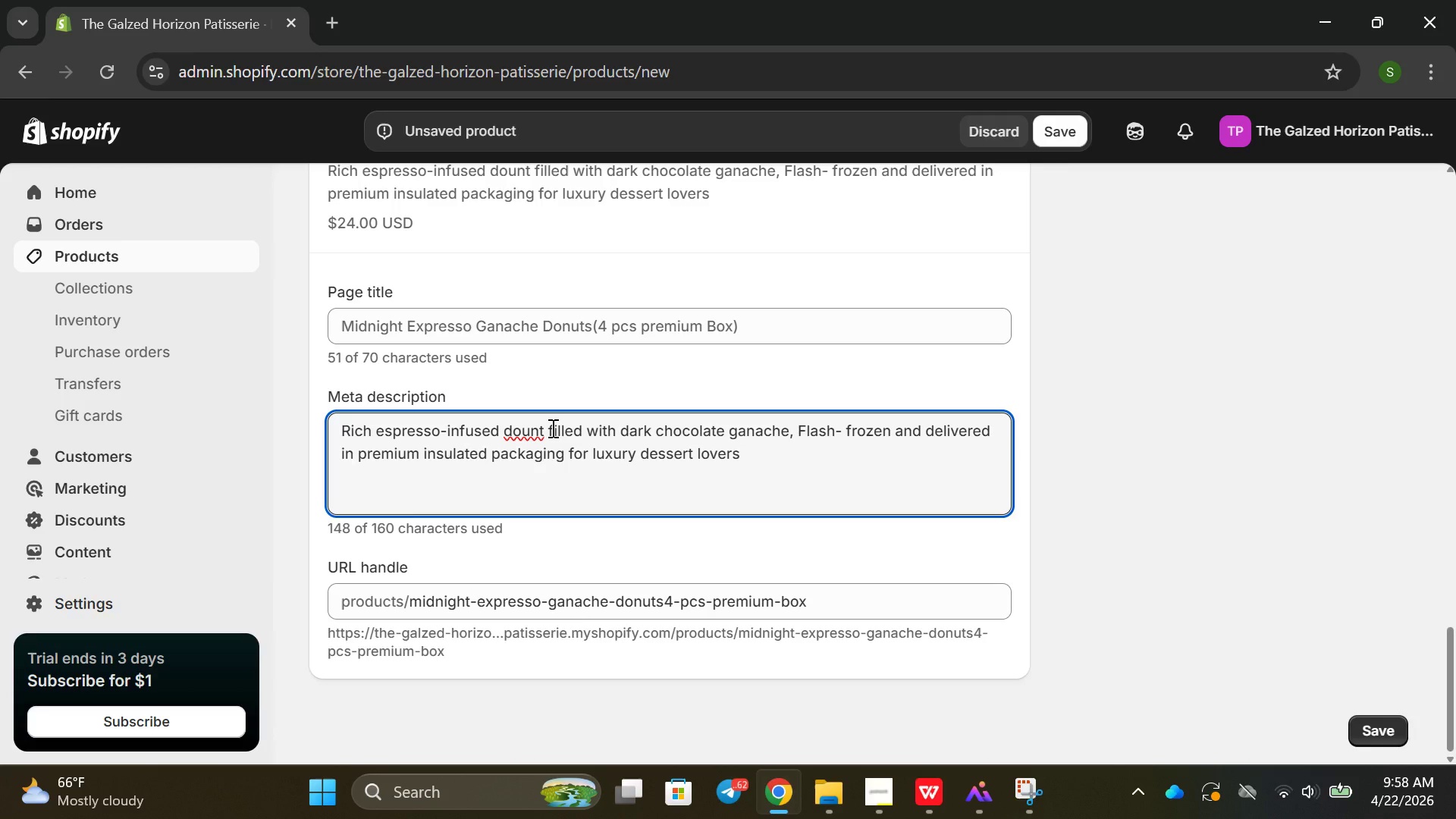 
wait(5.69)
 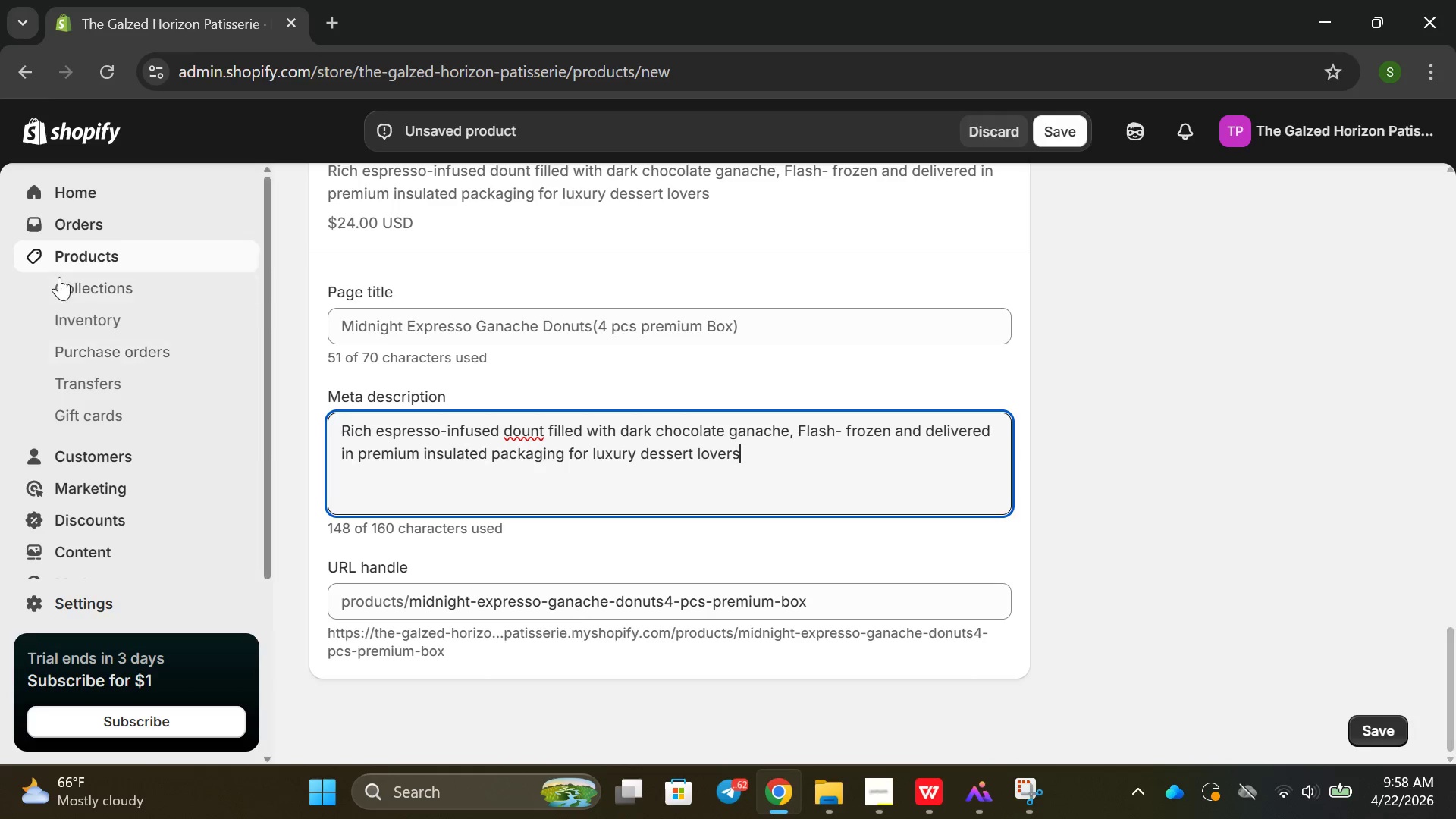 
key(Backspace)
key(Backspace)
type(nu)
 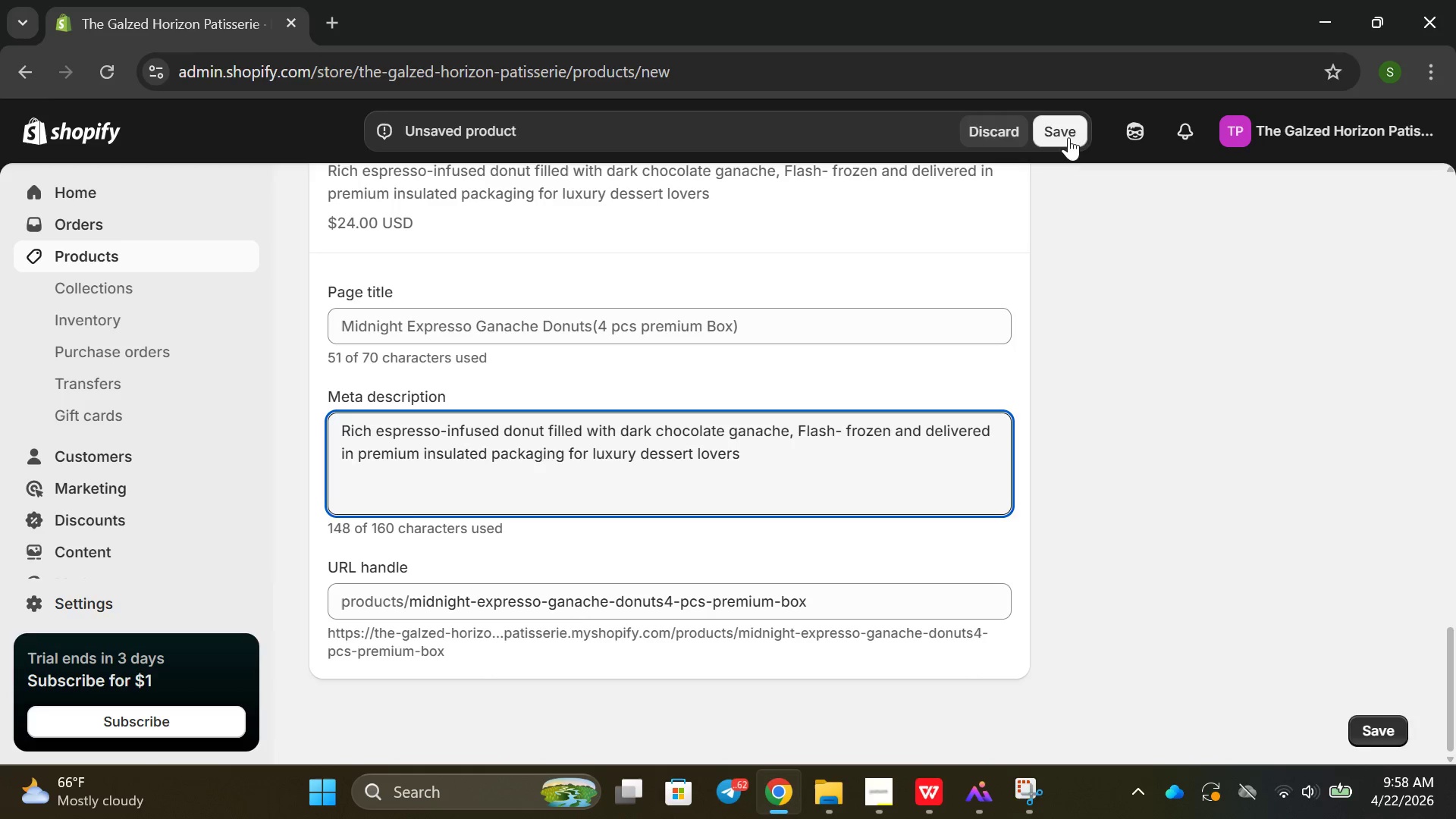 
scroll: coordinate [1067, 605], scroll_direction: up, amount: 17.0
 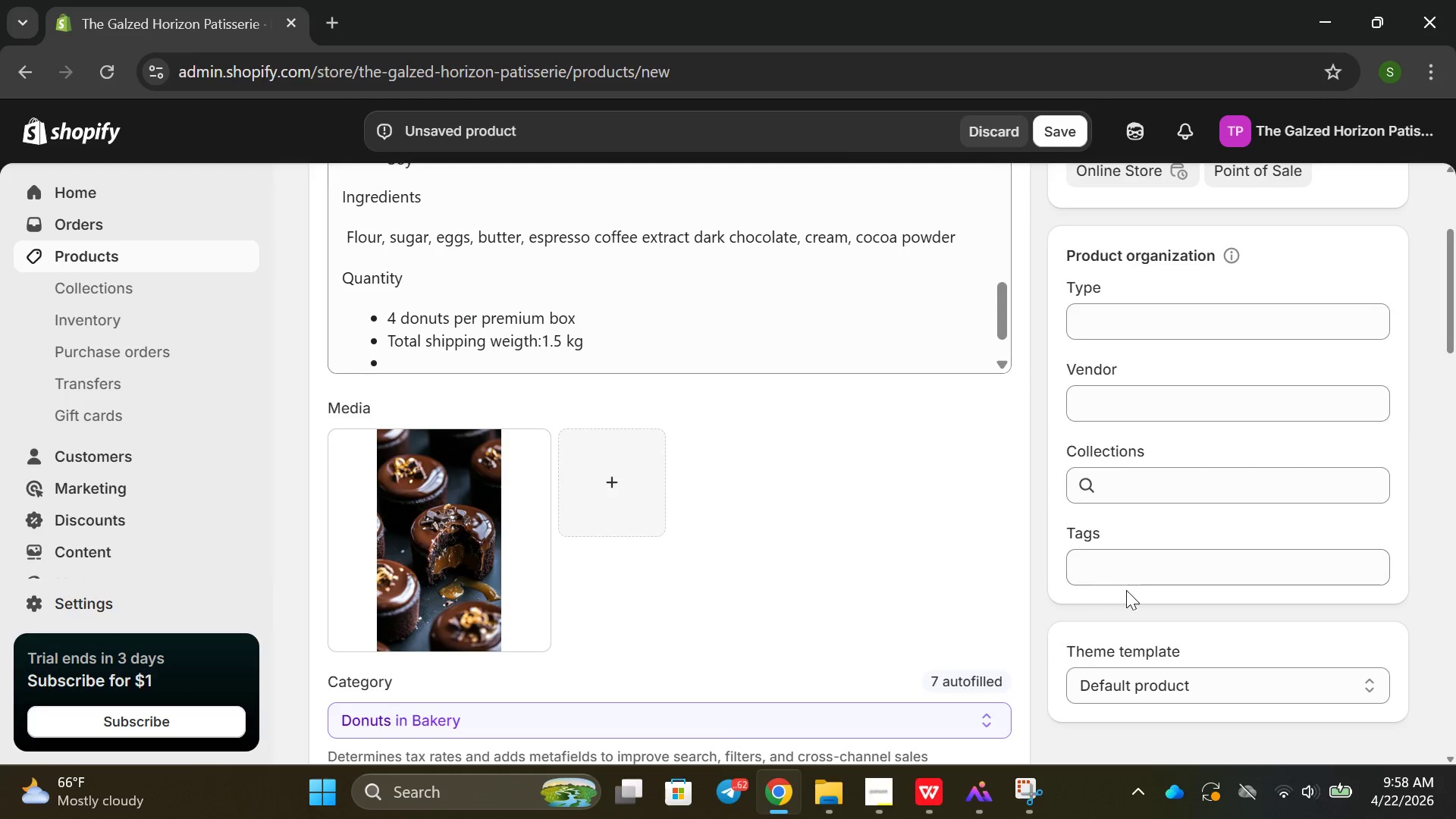 
left_click([1125, 573])
 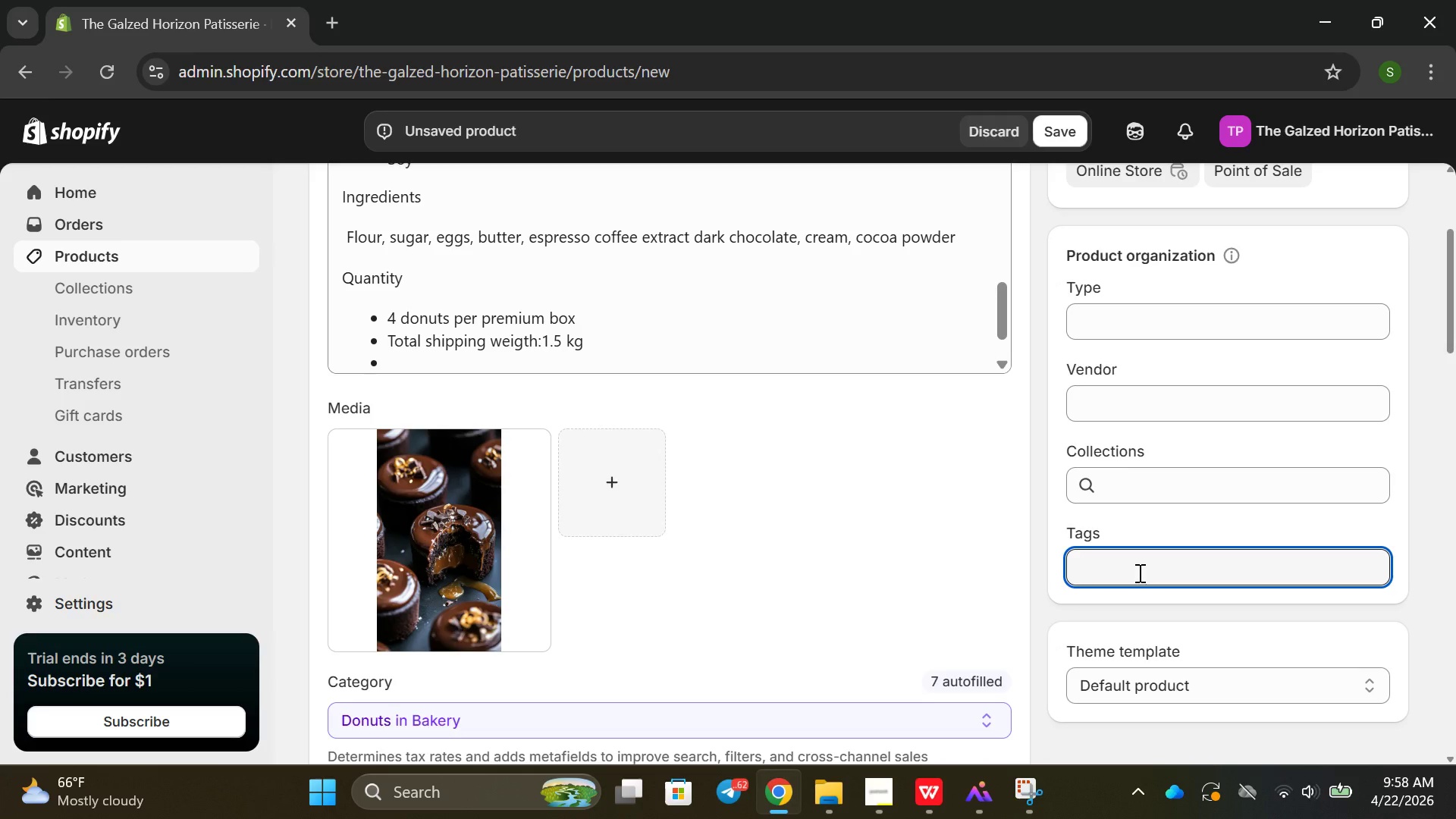 
type(luxury bak)
key(Backspace)
type(ck)
key(Backspace)
key(Backspace)
type(kery, premium dessert box, frozedn )
key(Backspace)
key(Backspace)
key(Backspace)
type(n e)
key(Backspace)
type(delivery, artsian )
key(Backspace)
key(Backspace)
key(Backspace)
type(an )
key(Backspace)
key(Backspace)
key(Backspace)
key(Backspace)
type(an )
key(Backspace)
key(Backspace)
key(Backspace)
key(Backspace)
key(Backspace)
type(tisan pastri)
 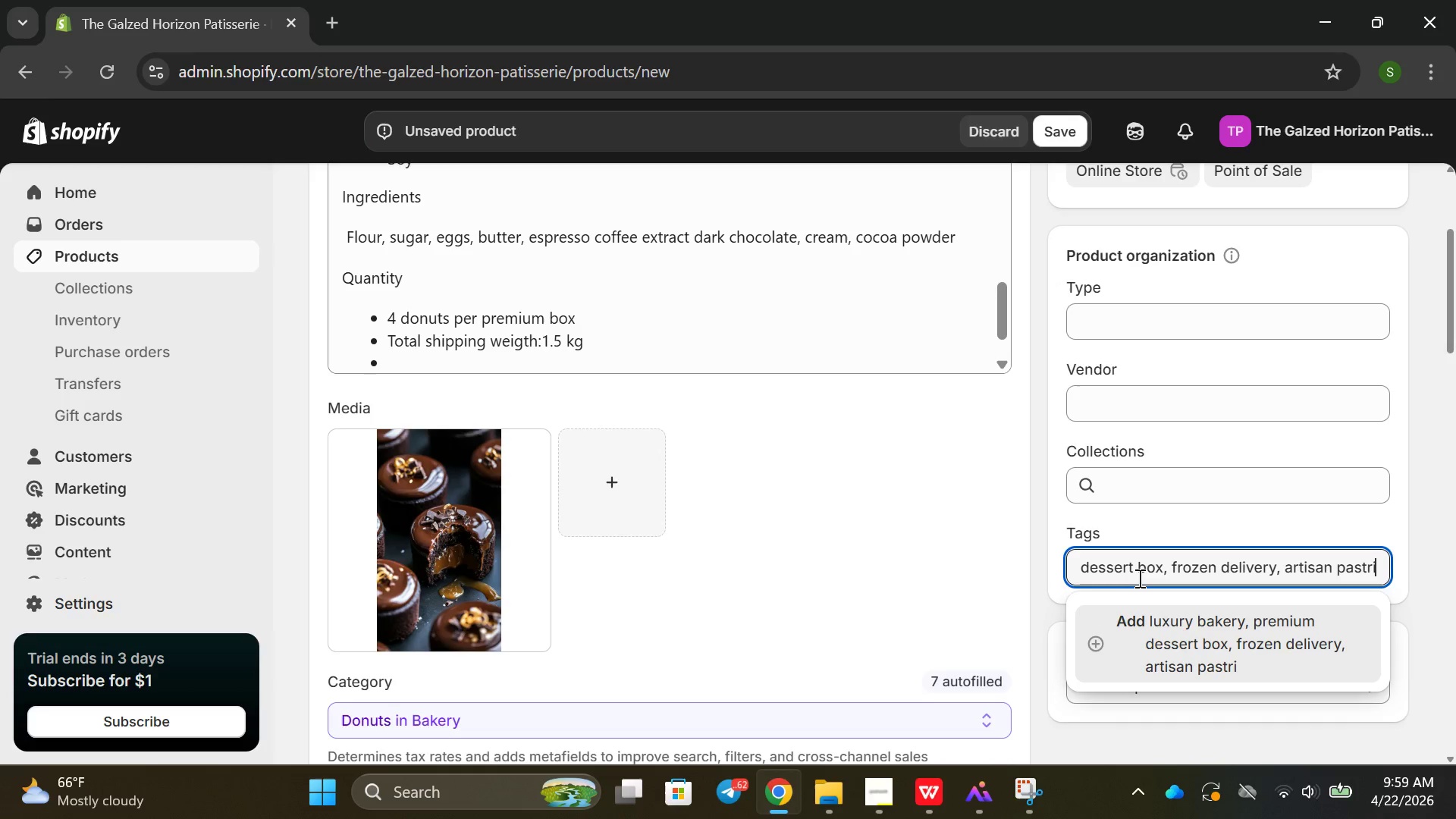 
type(es)
 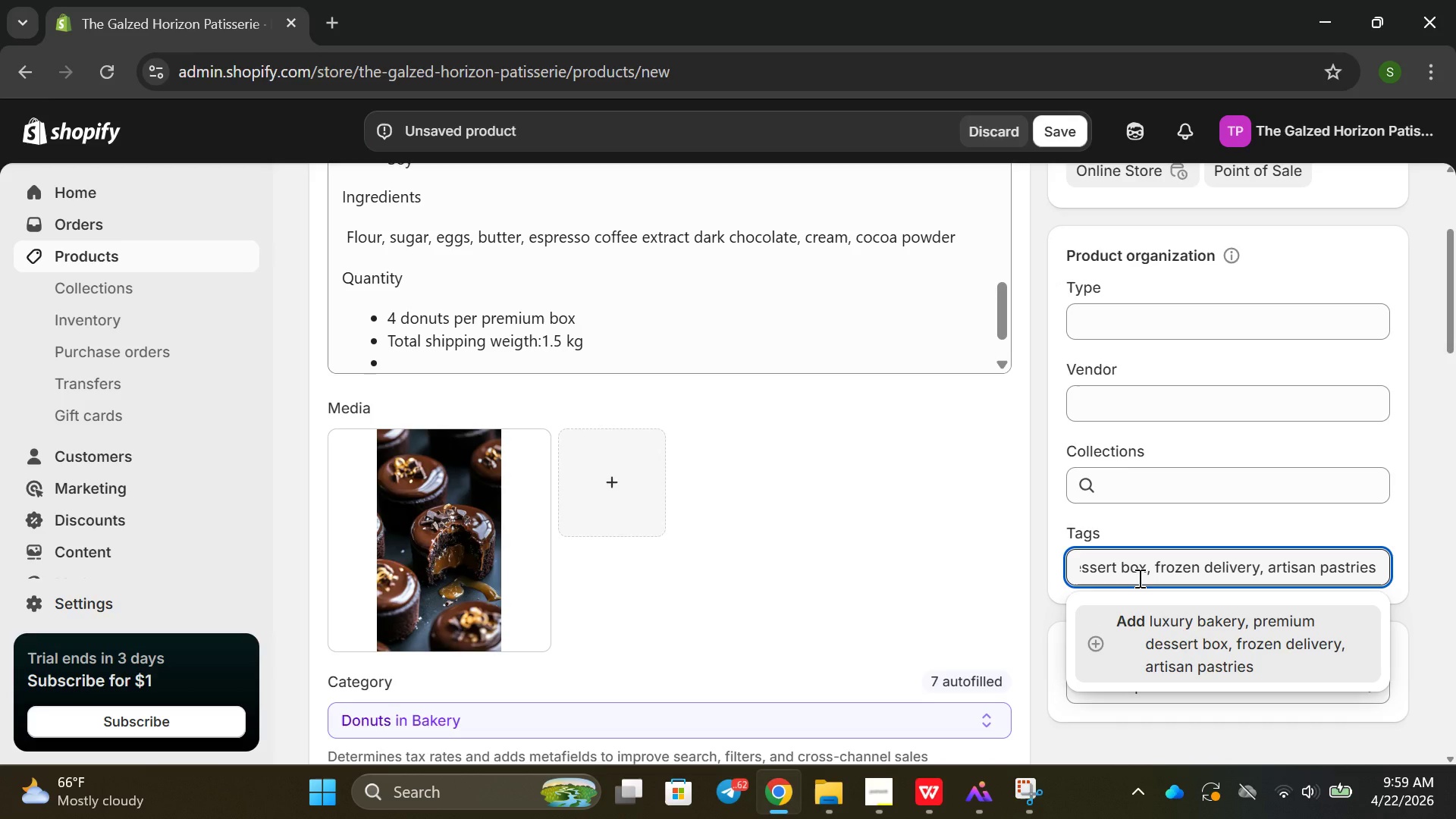 
key(Enter)
 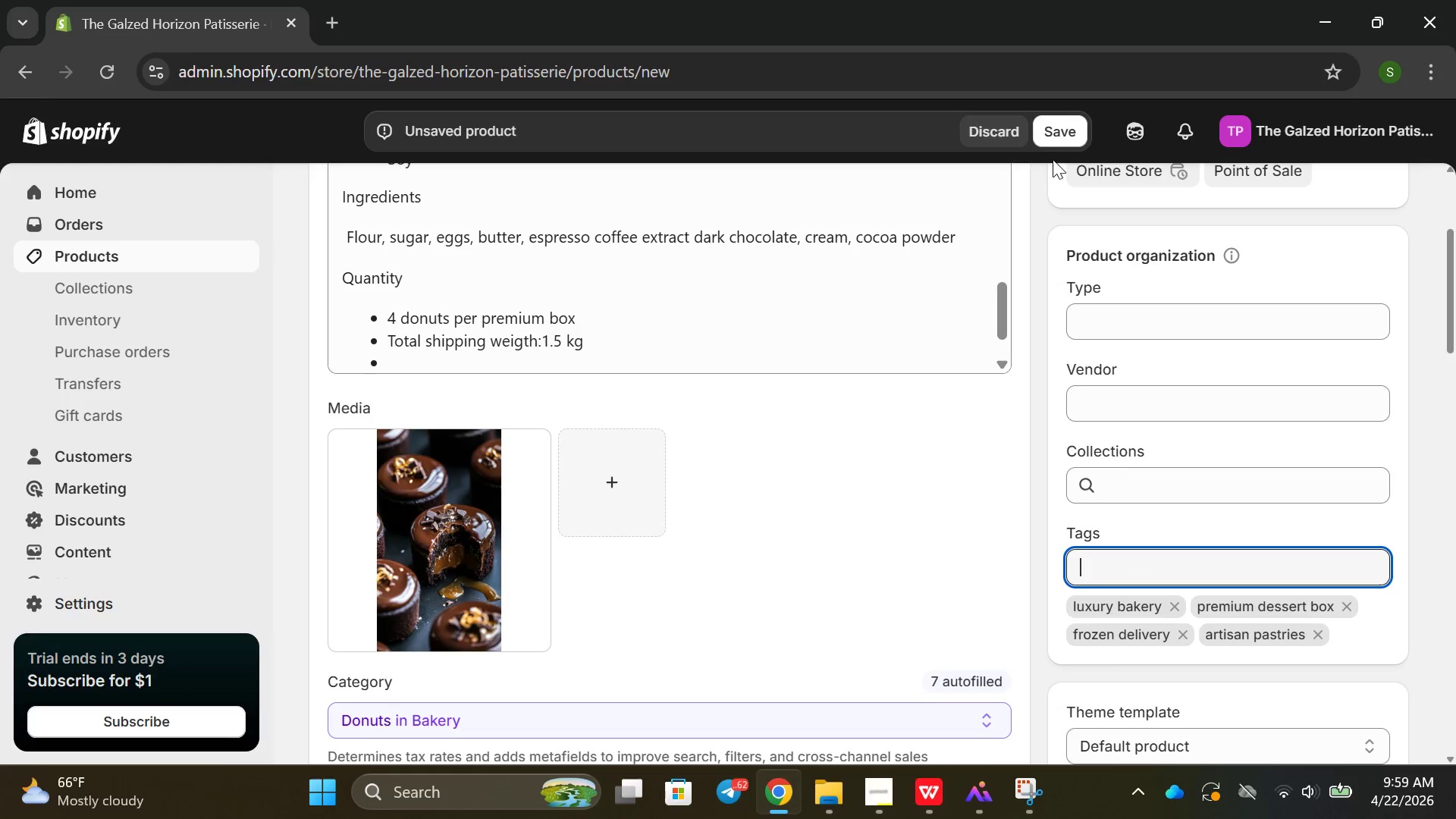 
left_click([1061, 108])
 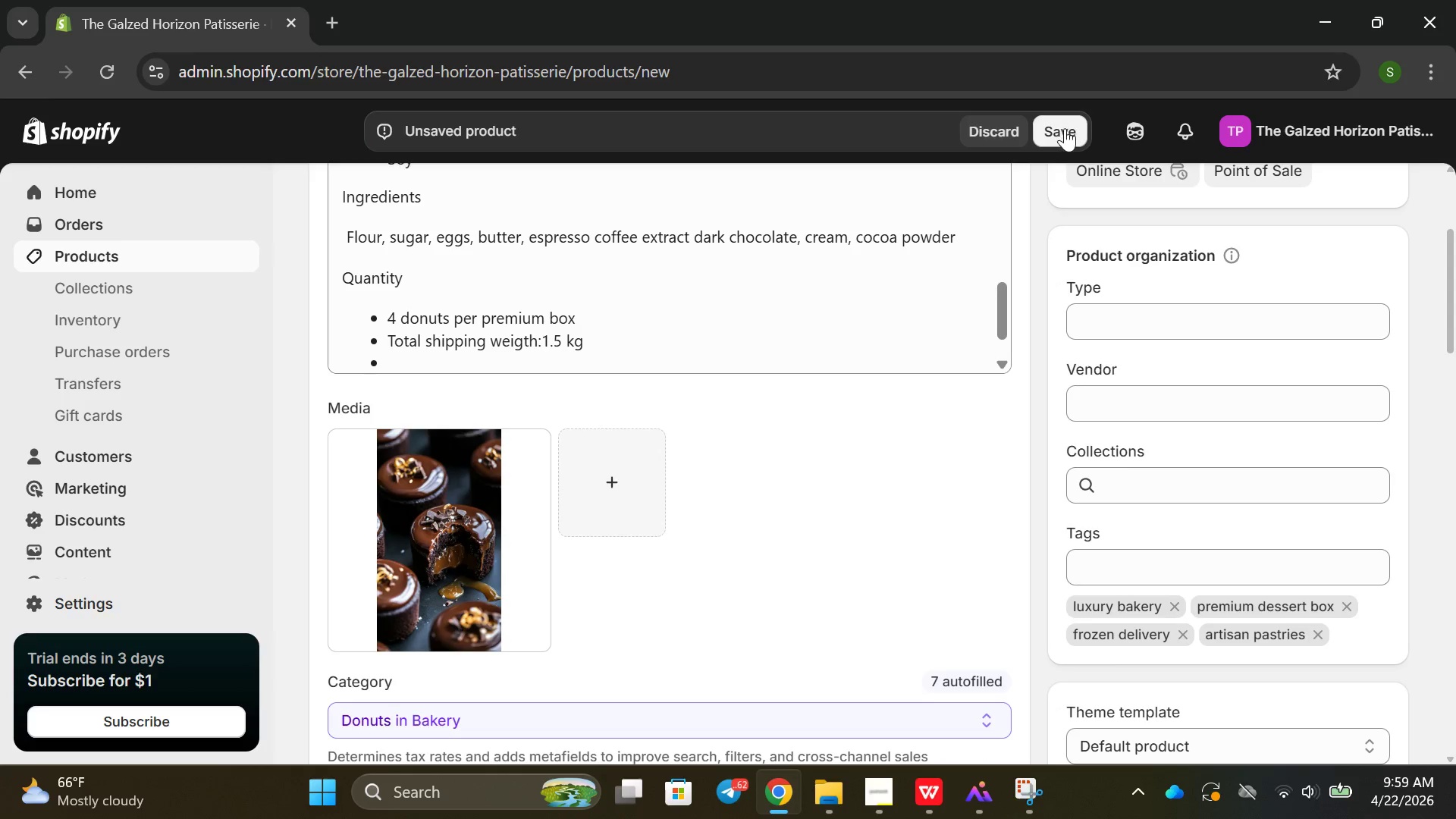 
left_click([1065, 129])
 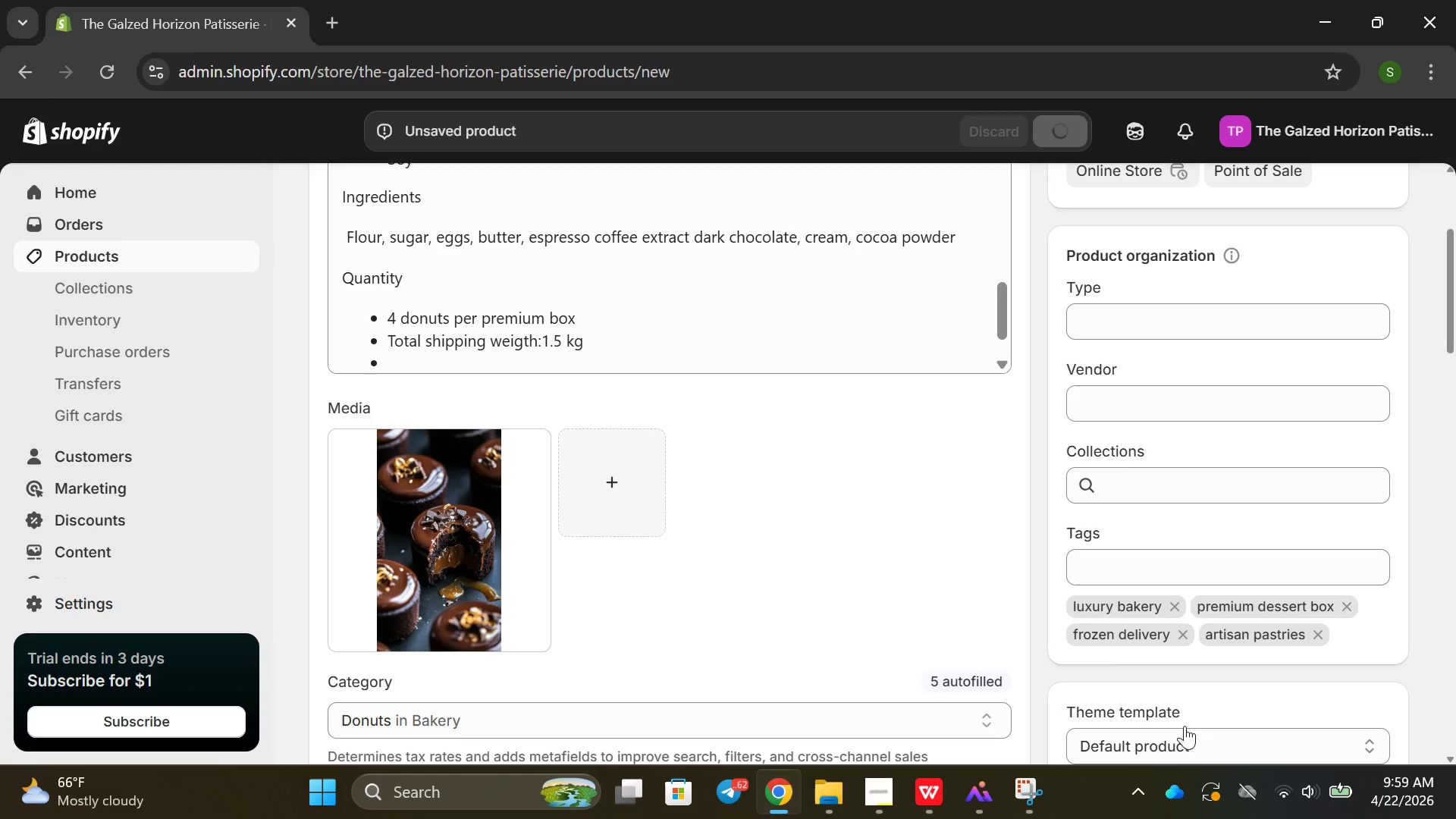 
left_click([872, 771])
 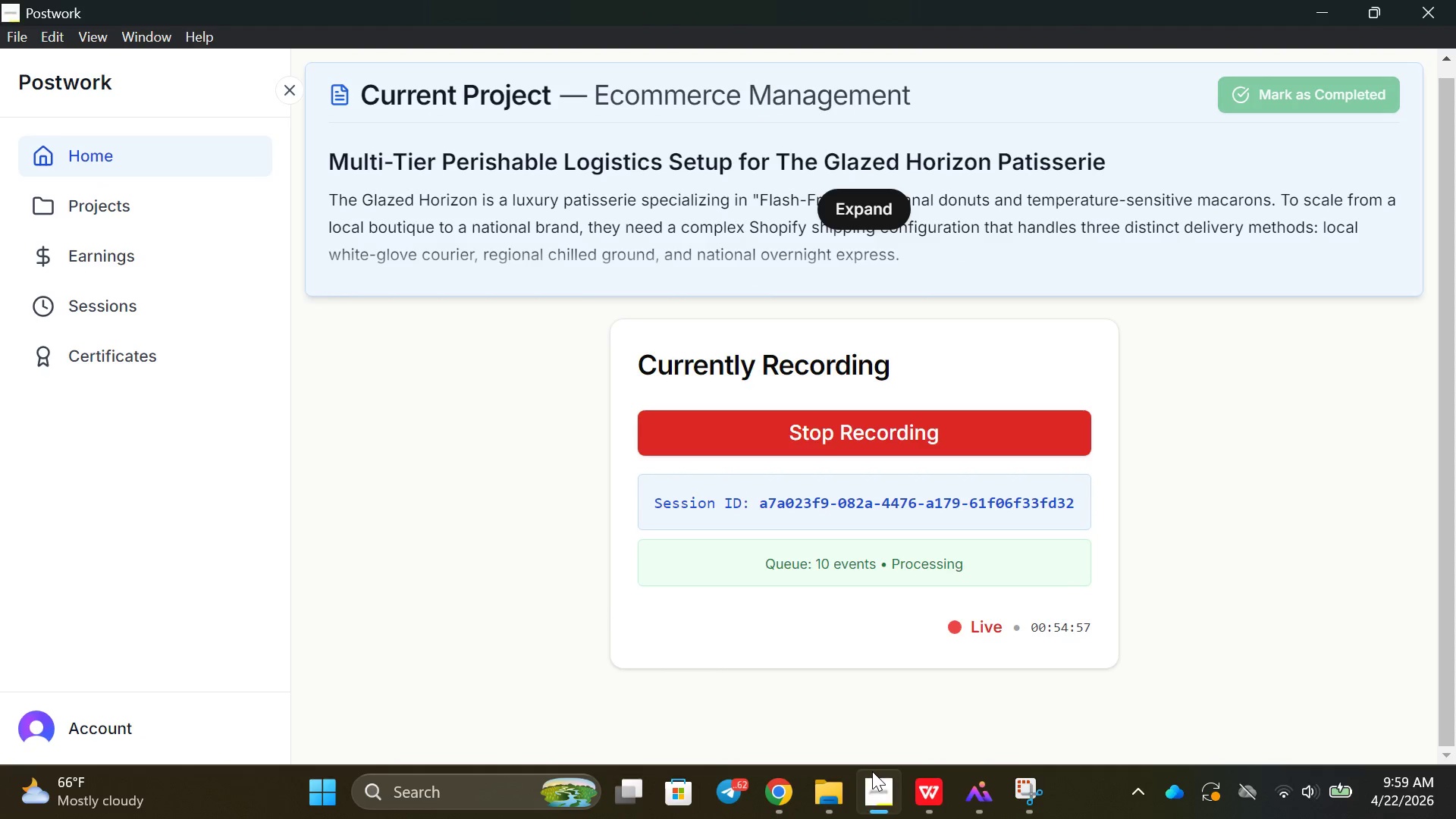 
scroll: coordinate [763, 613], scroll_direction: up, amount: 6.0